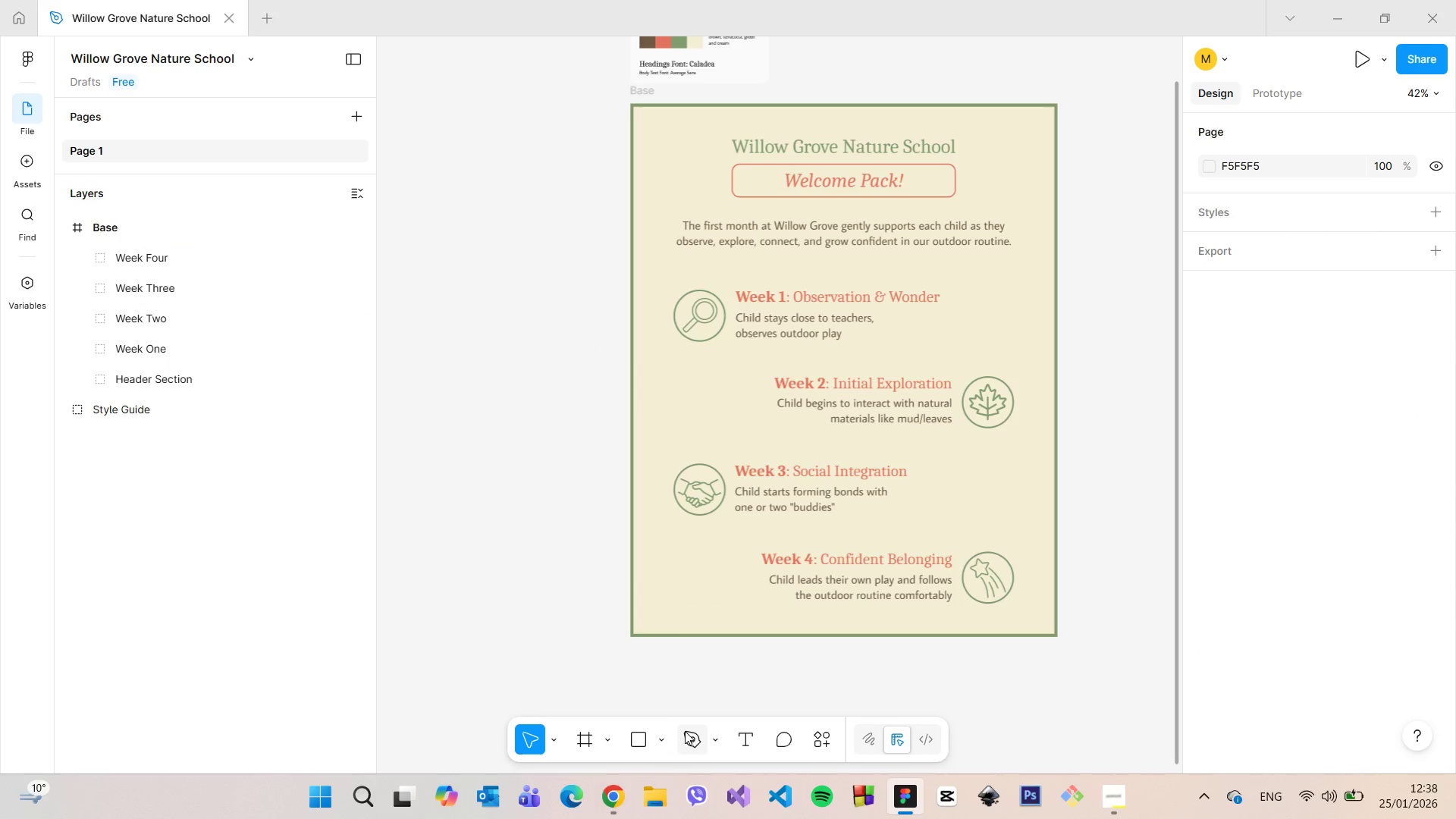 
left_click([718, 742])
 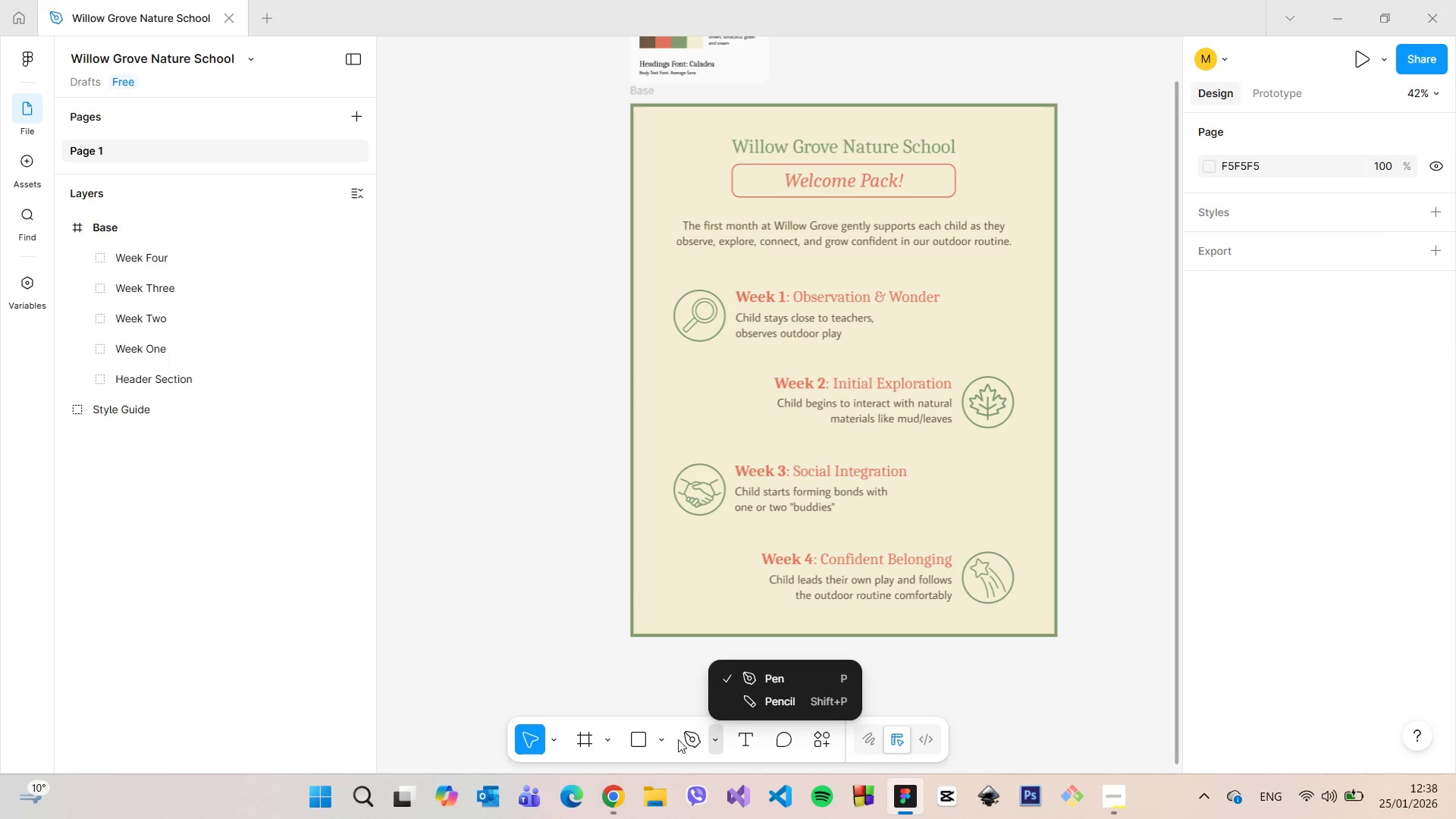 
left_click([662, 736])
 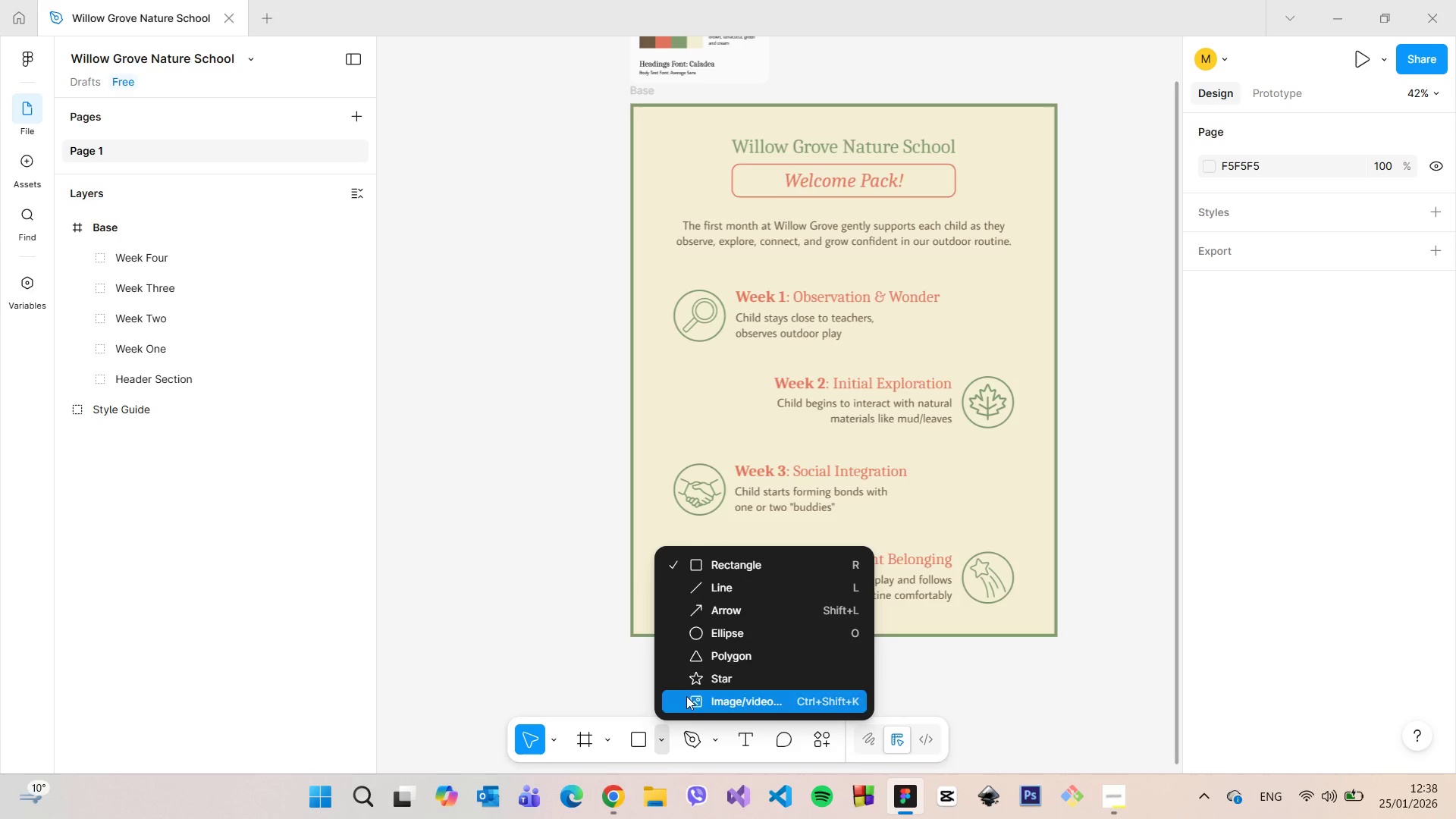 
left_click([719, 621])
 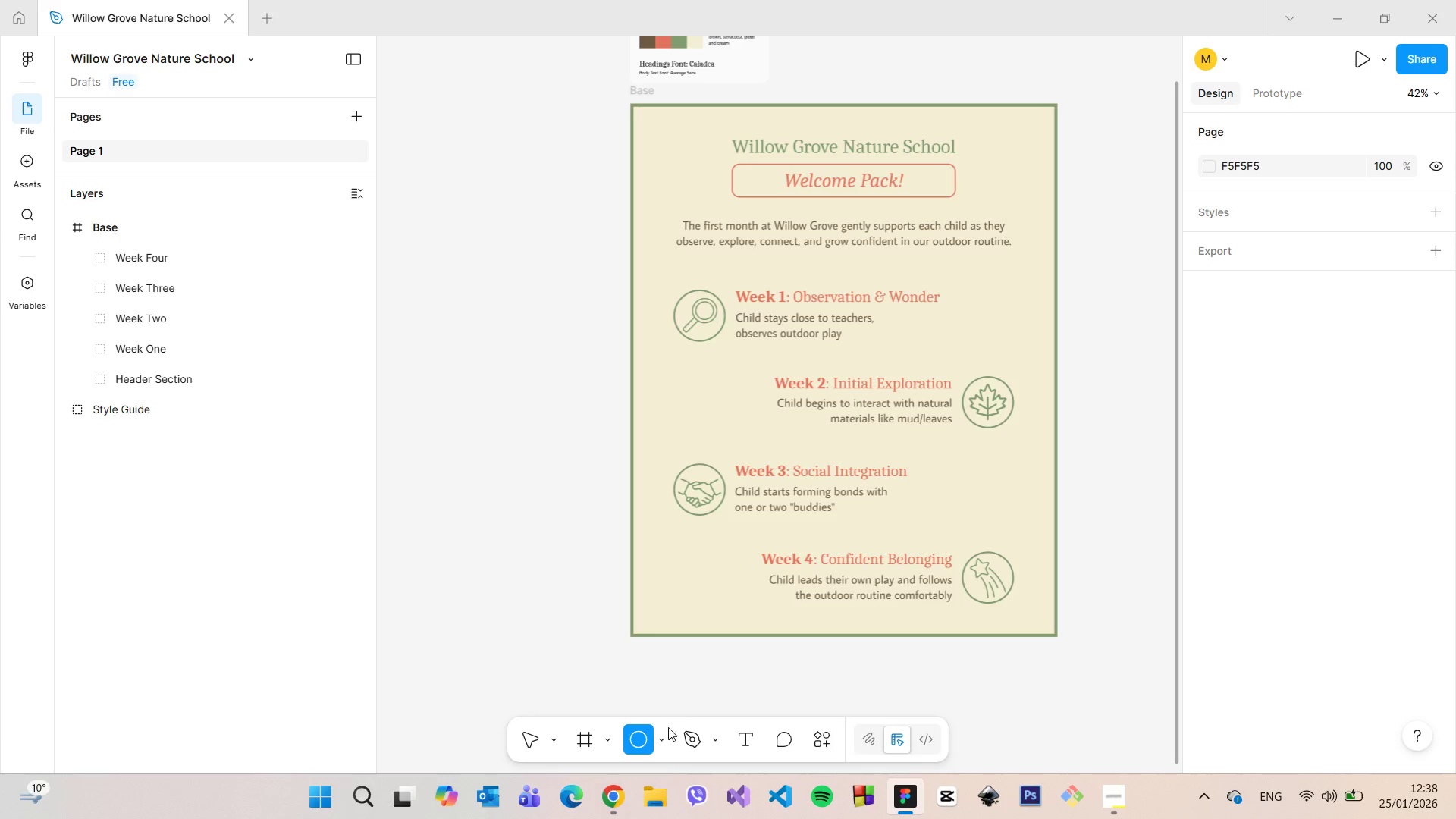 
left_click([665, 742])
 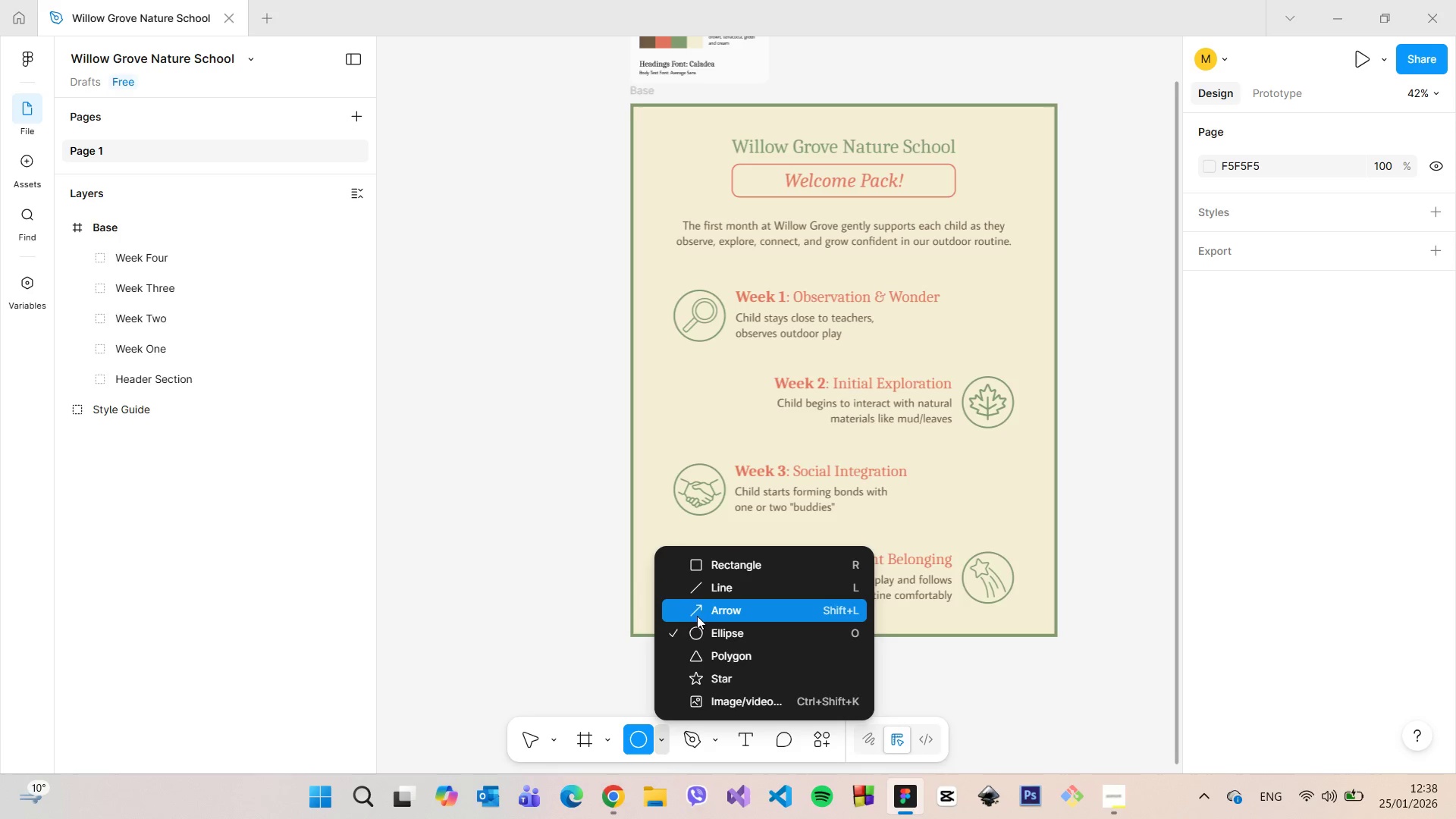 
left_click([698, 611])
 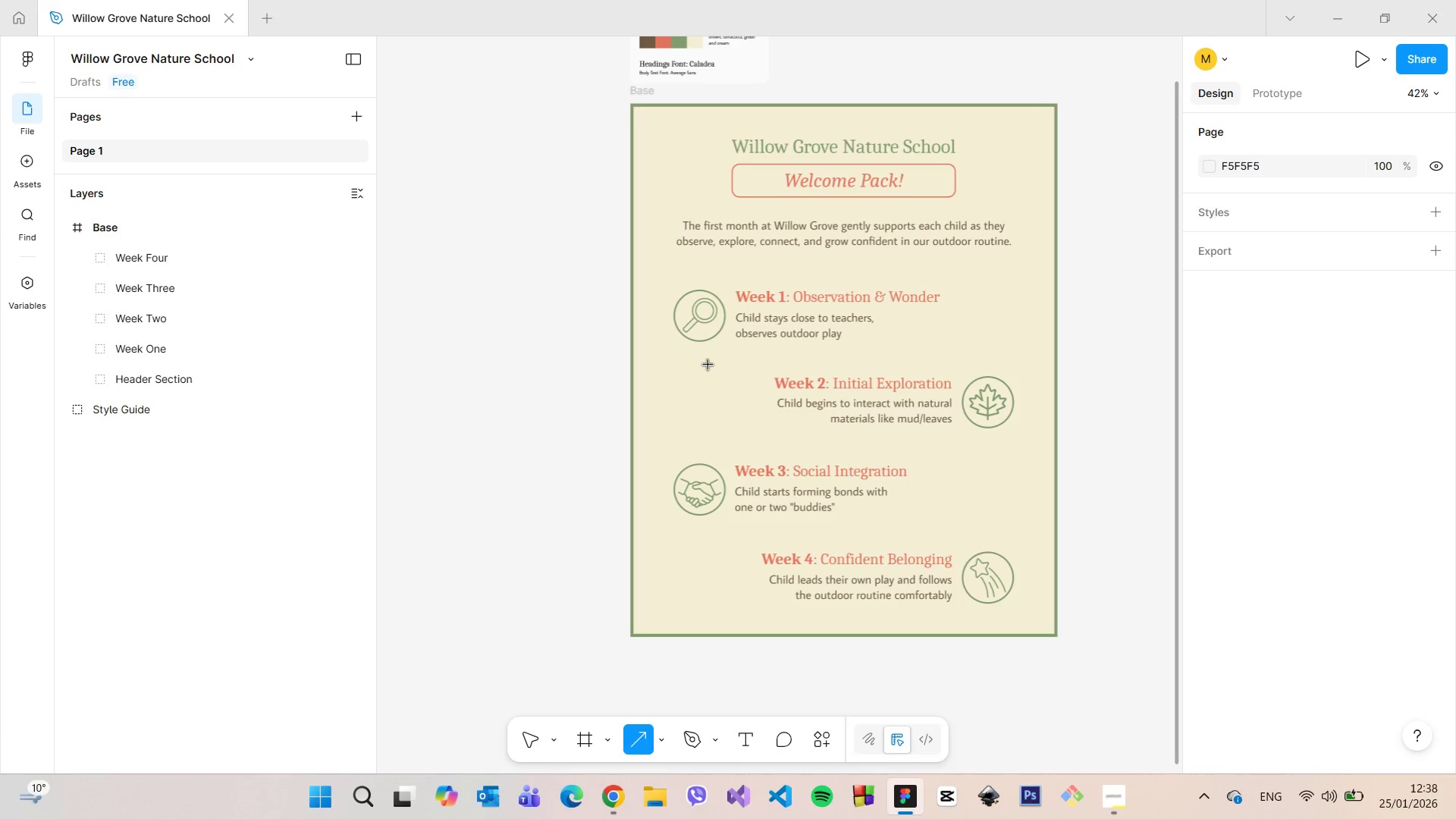 
left_click_drag(start_coordinate=[707, 366], to_coordinate=[753, 434])
 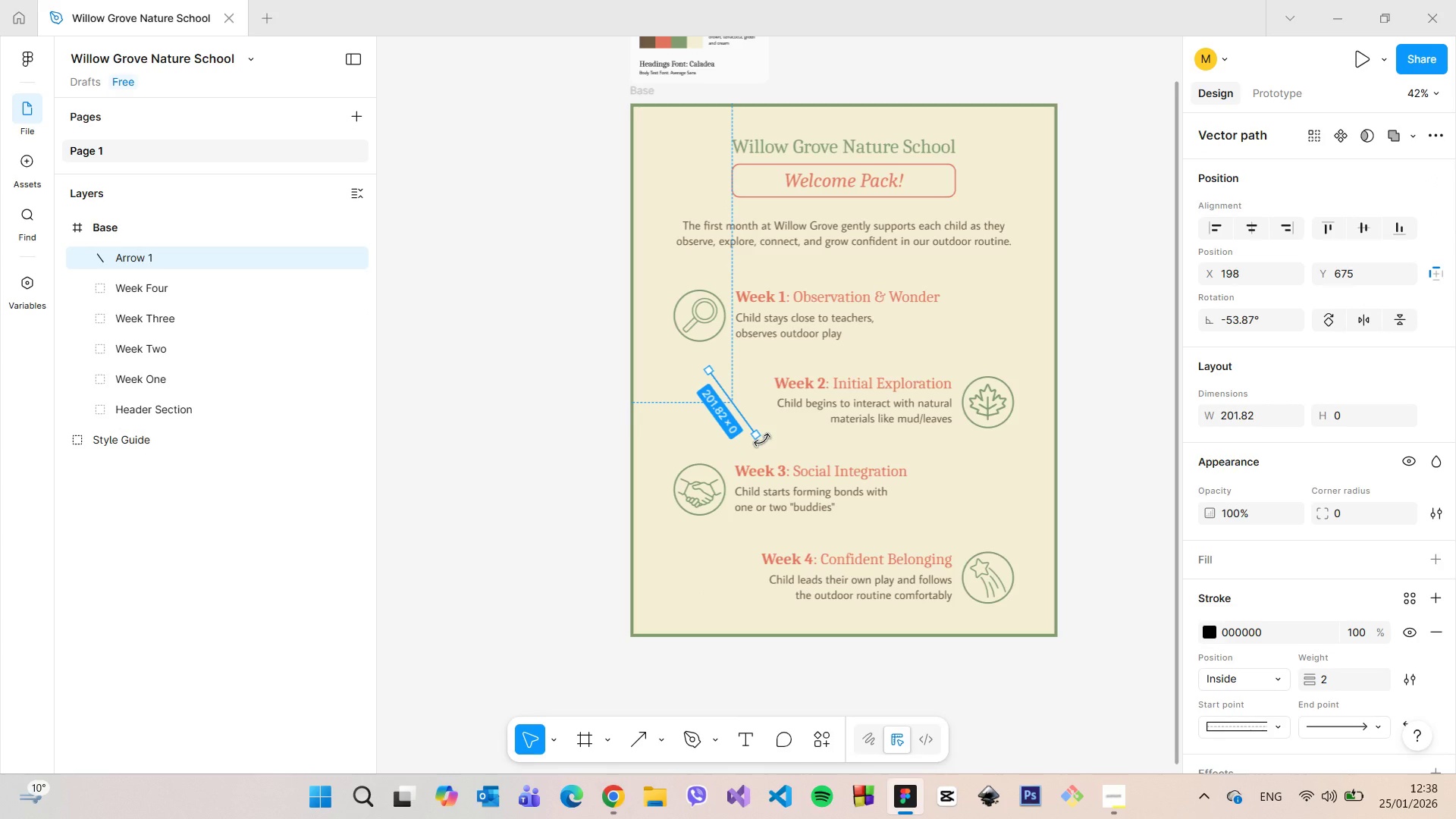 
scroll: coordinate [762, 440], scroll_direction: up, amount: 10.0
 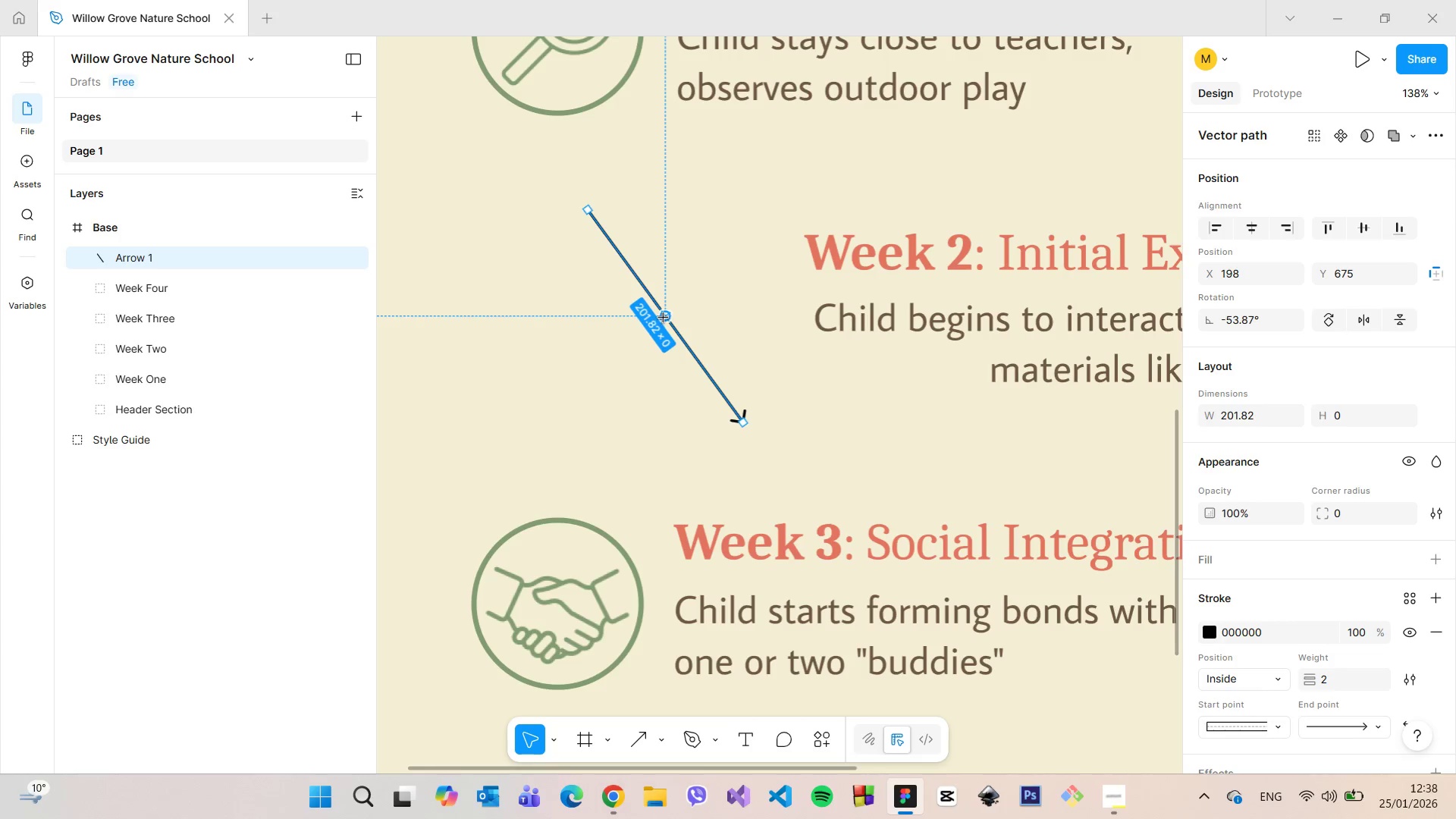 
left_click_drag(start_coordinate=[666, 317], to_coordinate=[641, 334])
 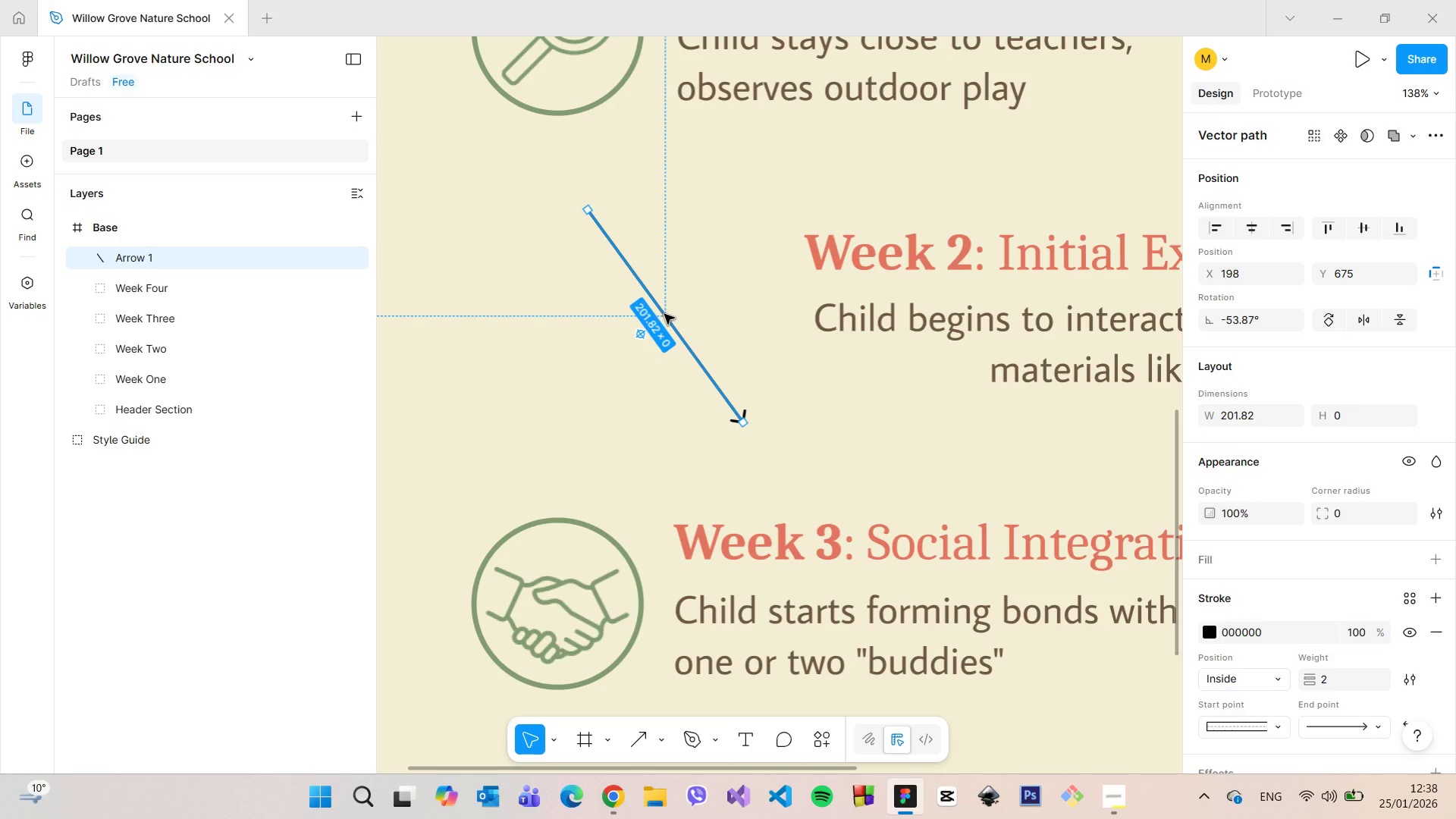 
double_click([664, 314])
 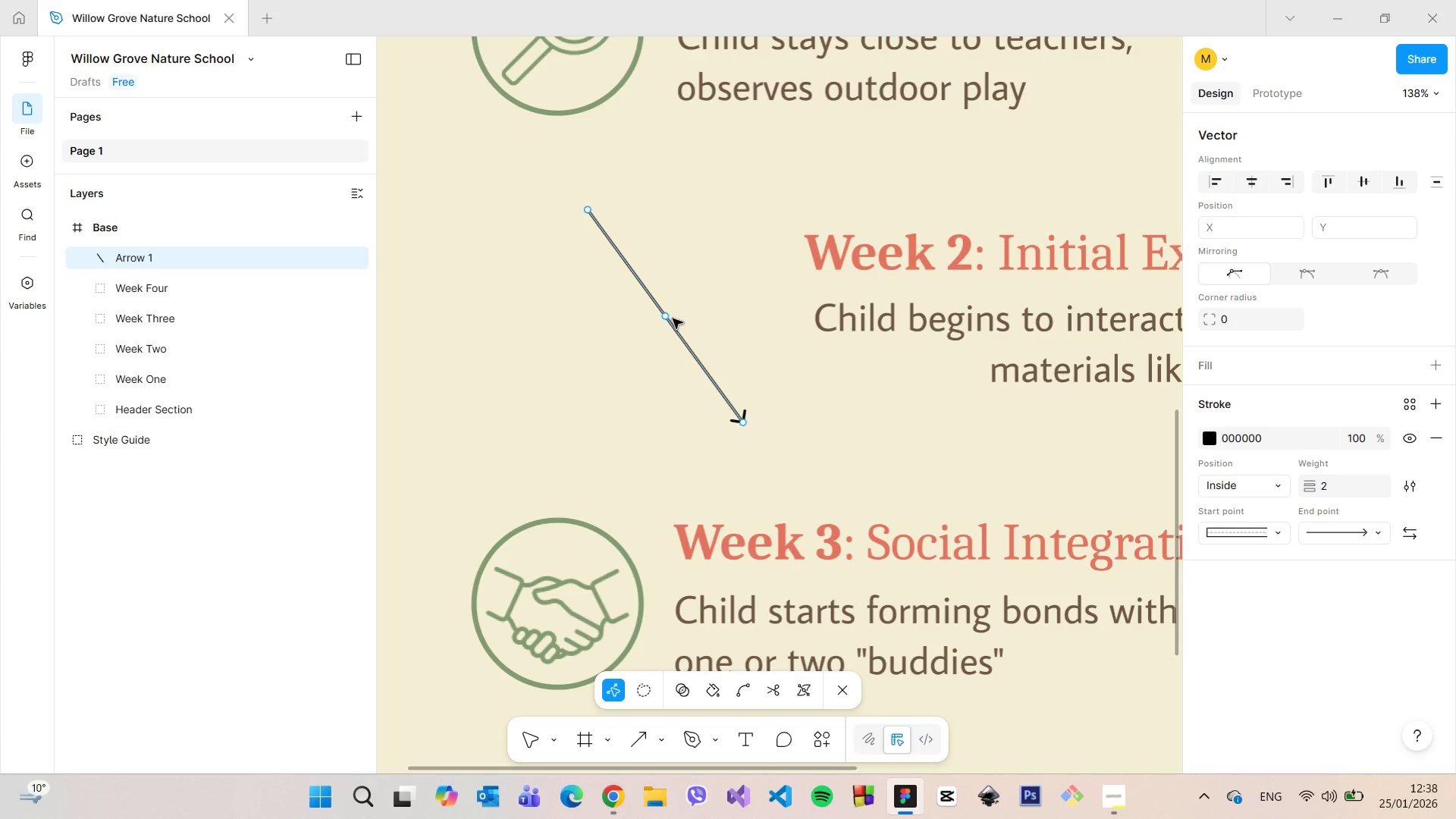 
left_click_drag(start_coordinate=[666, 317], to_coordinate=[605, 356])
 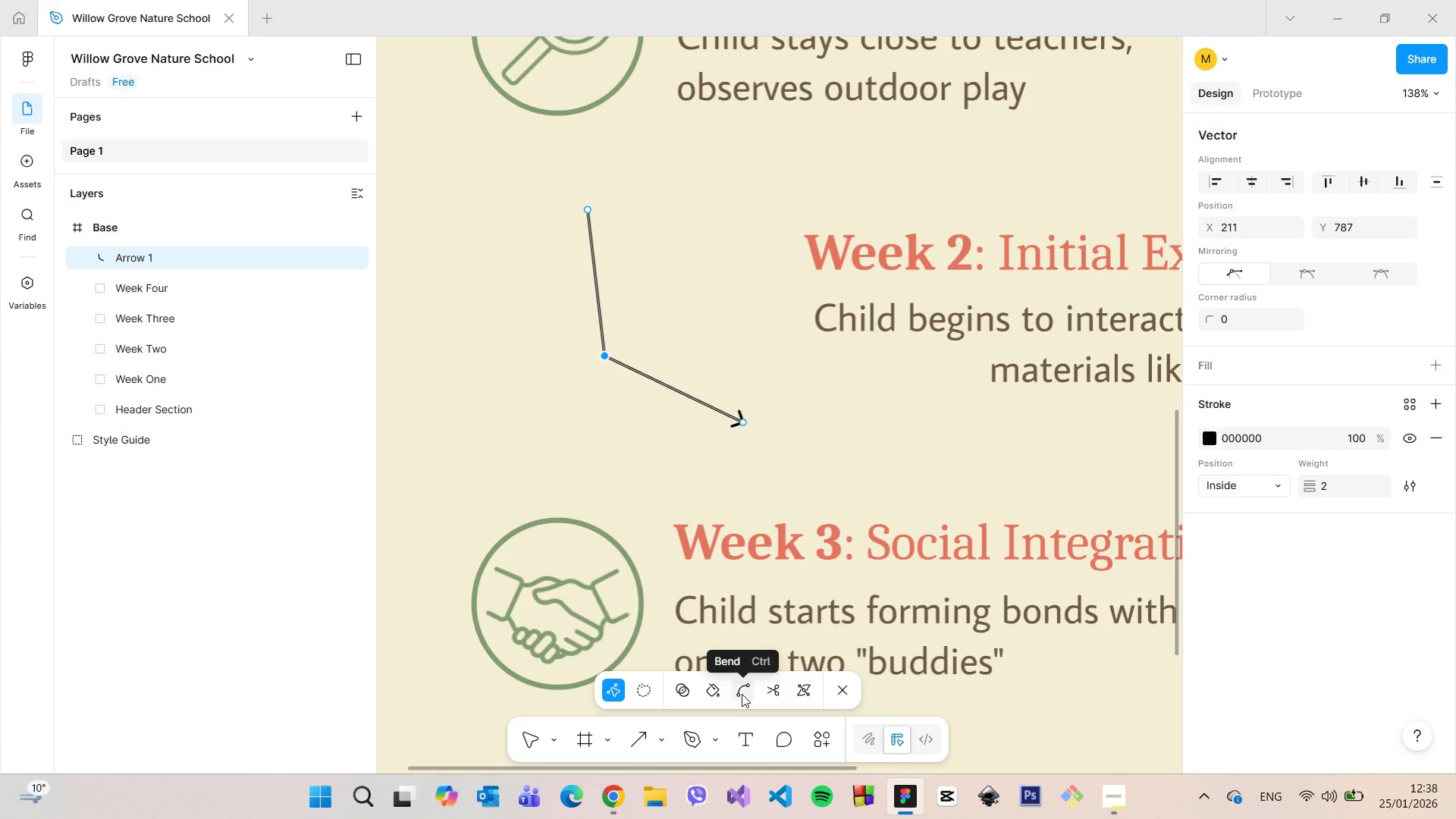 
left_click([742, 694])
 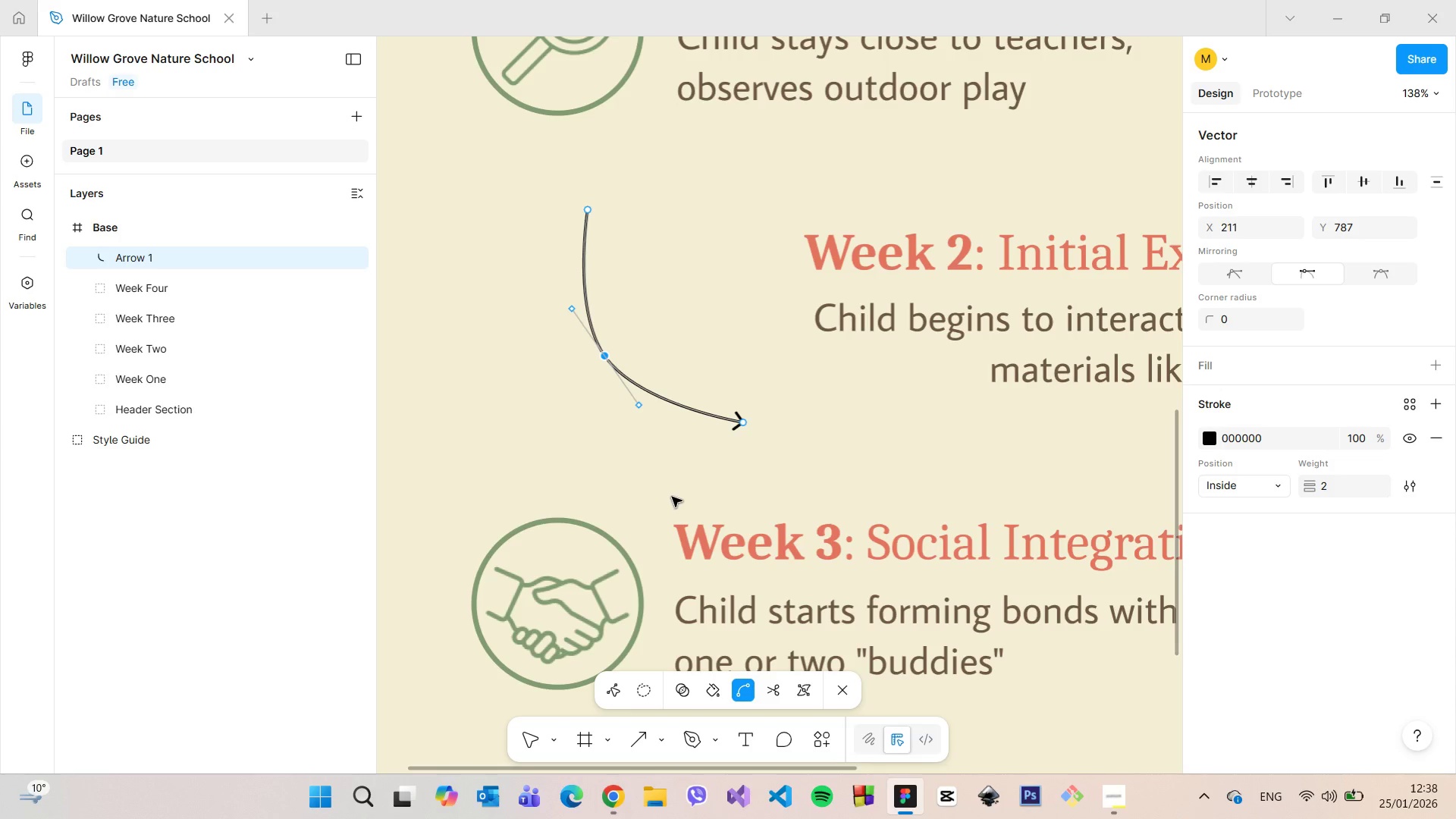 
left_click([838, 686])
 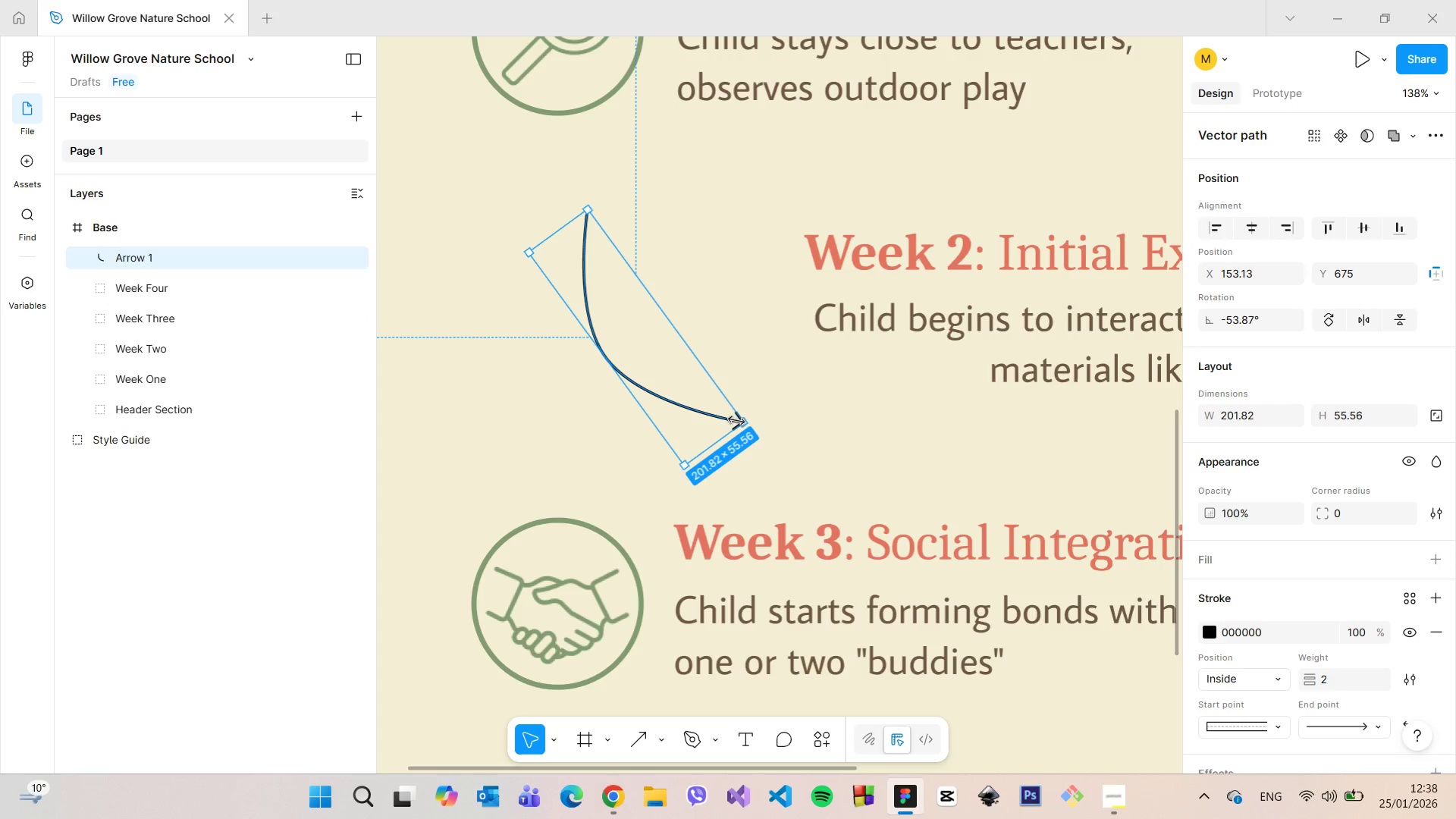 
left_click_drag(start_coordinate=[739, 421], to_coordinate=[692, 363])
 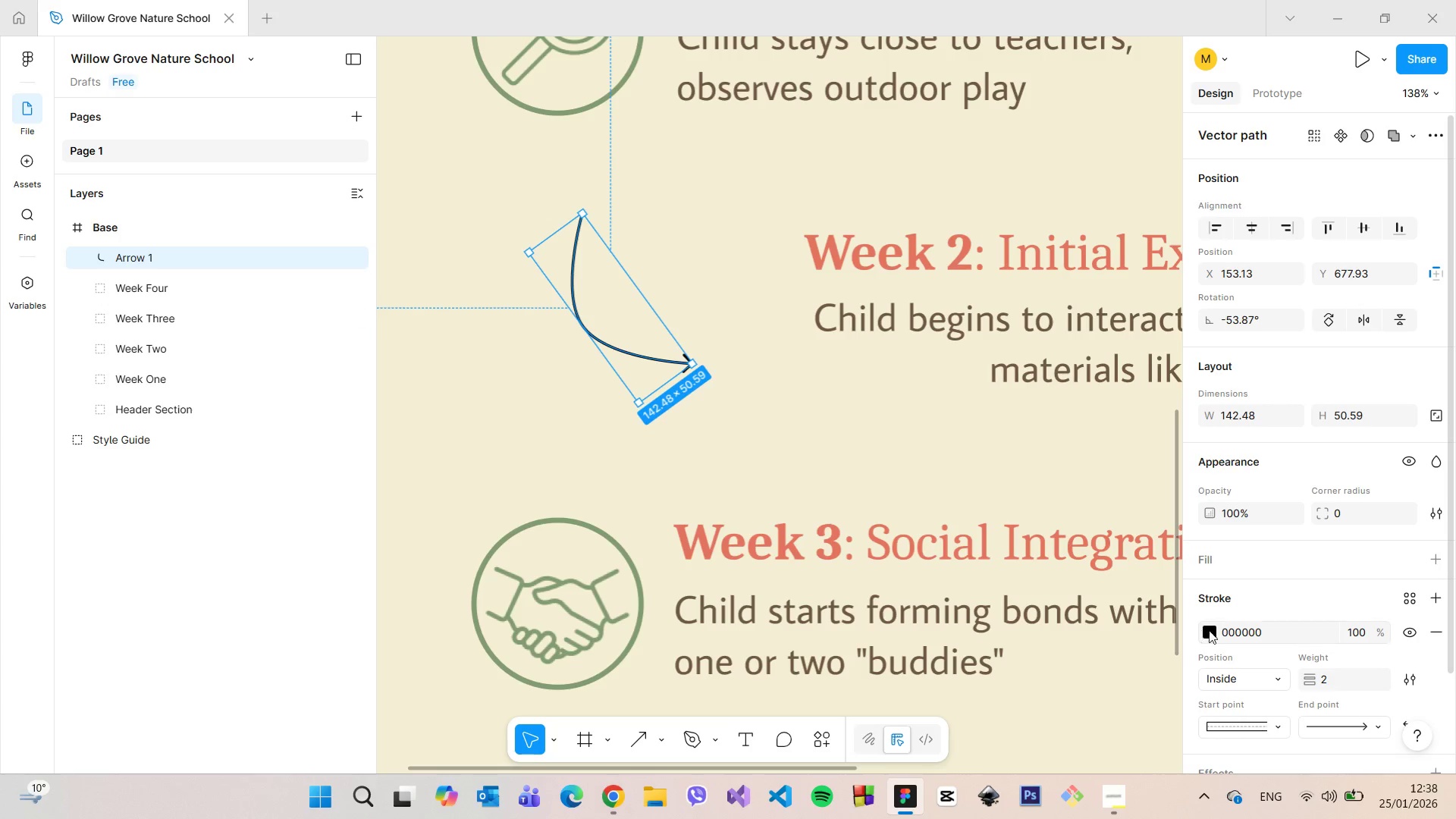 
left_click([1209, 631])
 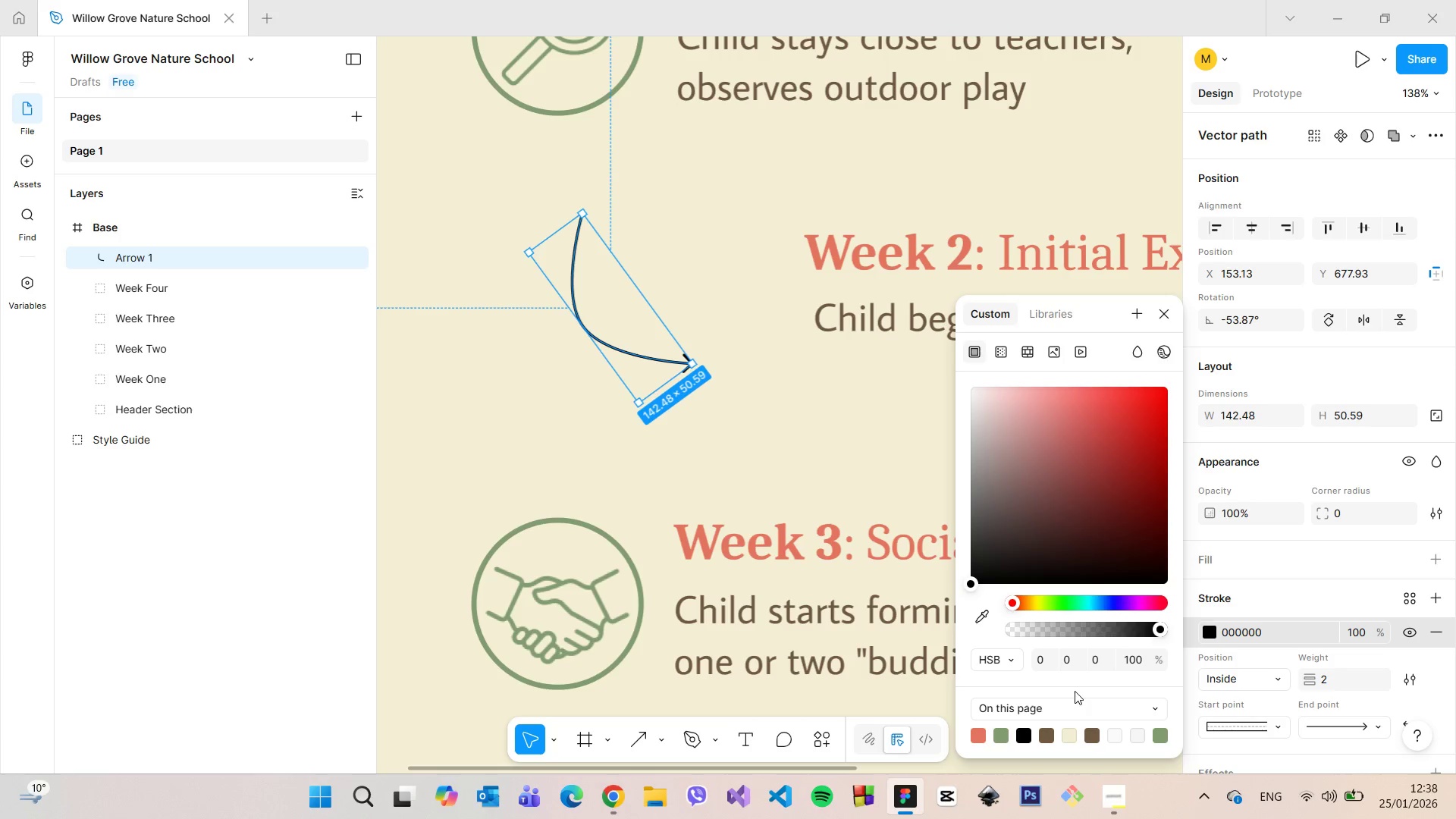 
left_click([1007, 731])
 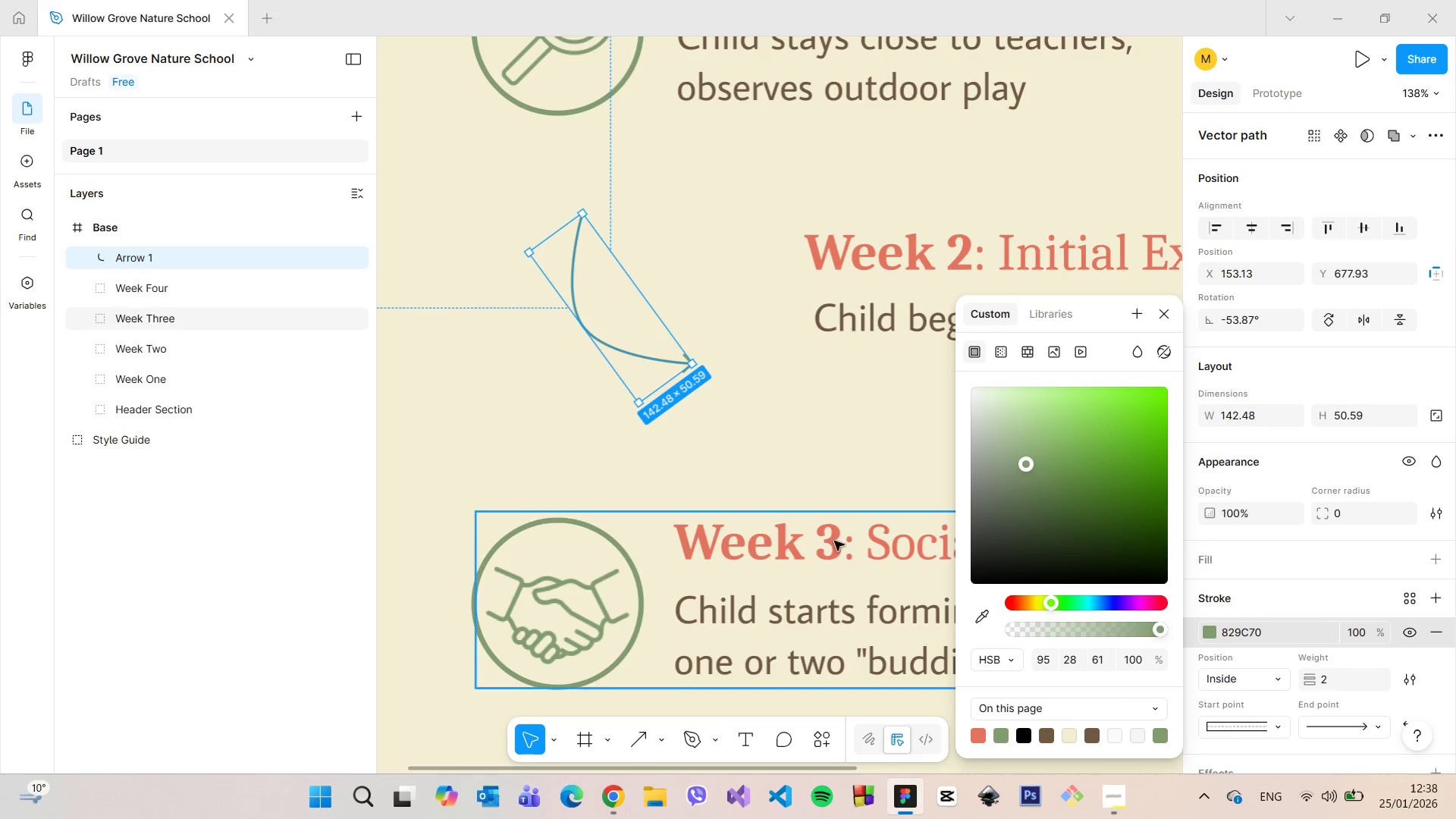 
scroll: coordinate [809, 509], scroll_direction: down, amount: 4.0
 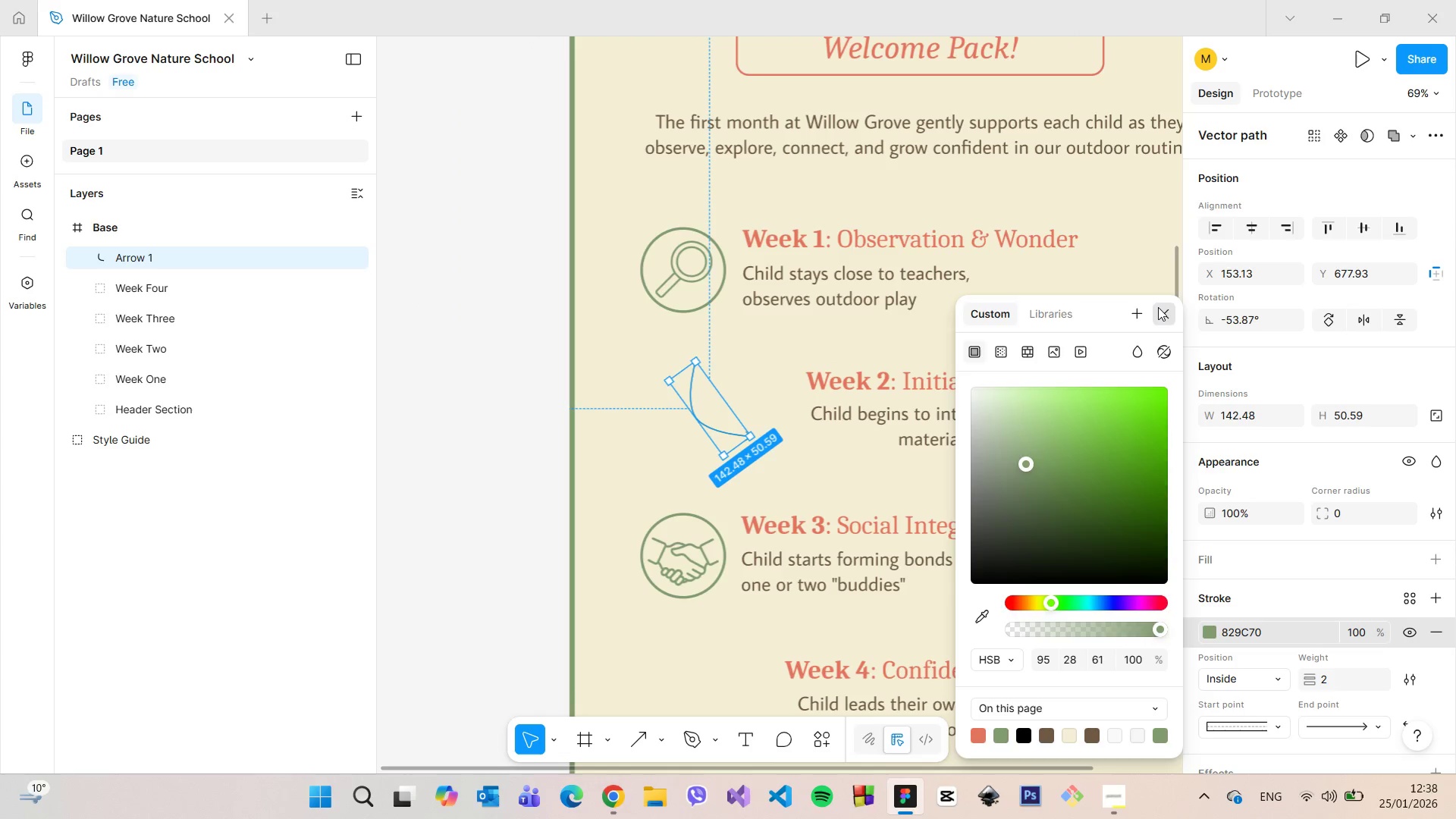 
left_click([1267, 683])
 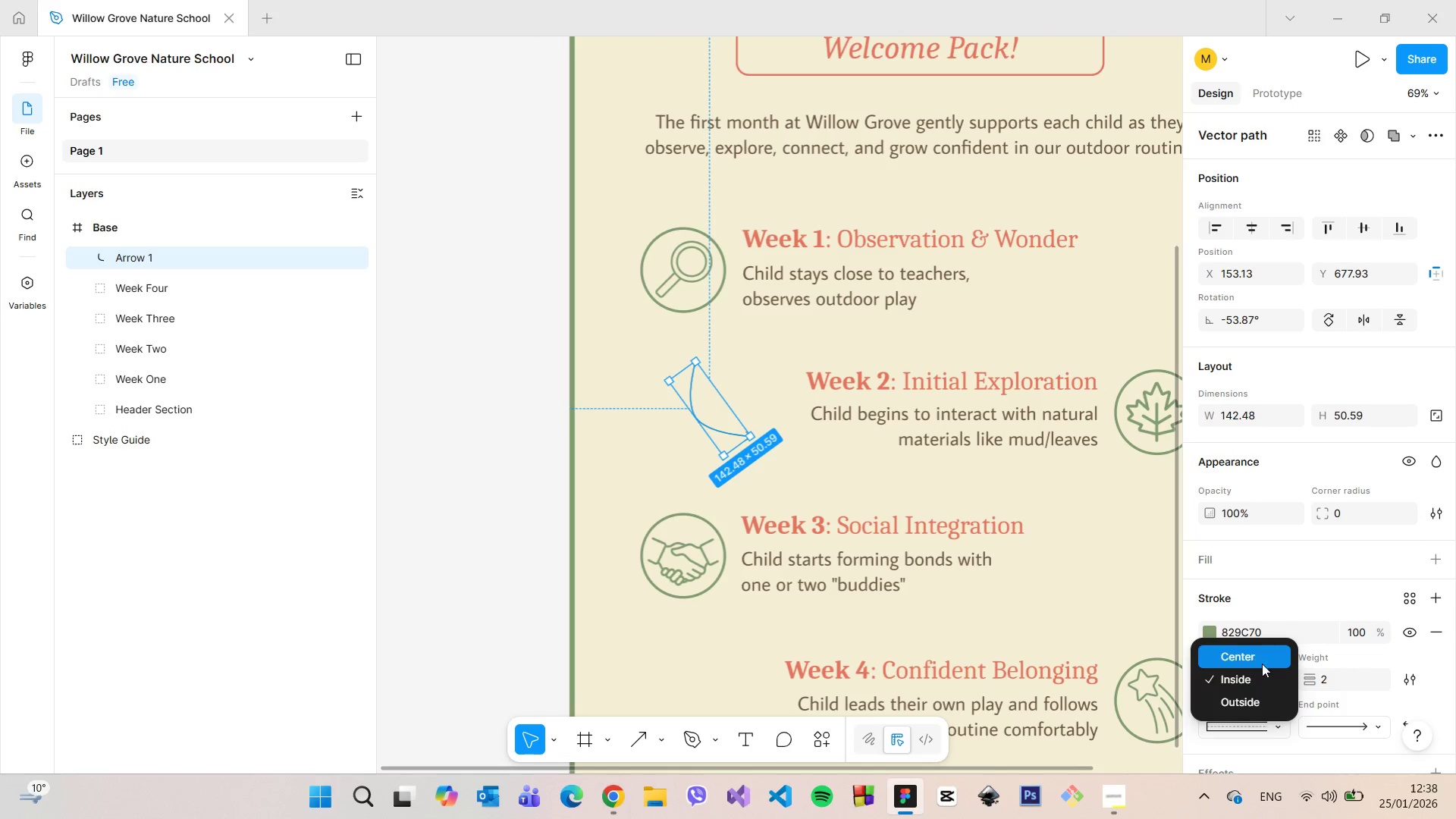 
left_click([1351, 683])
 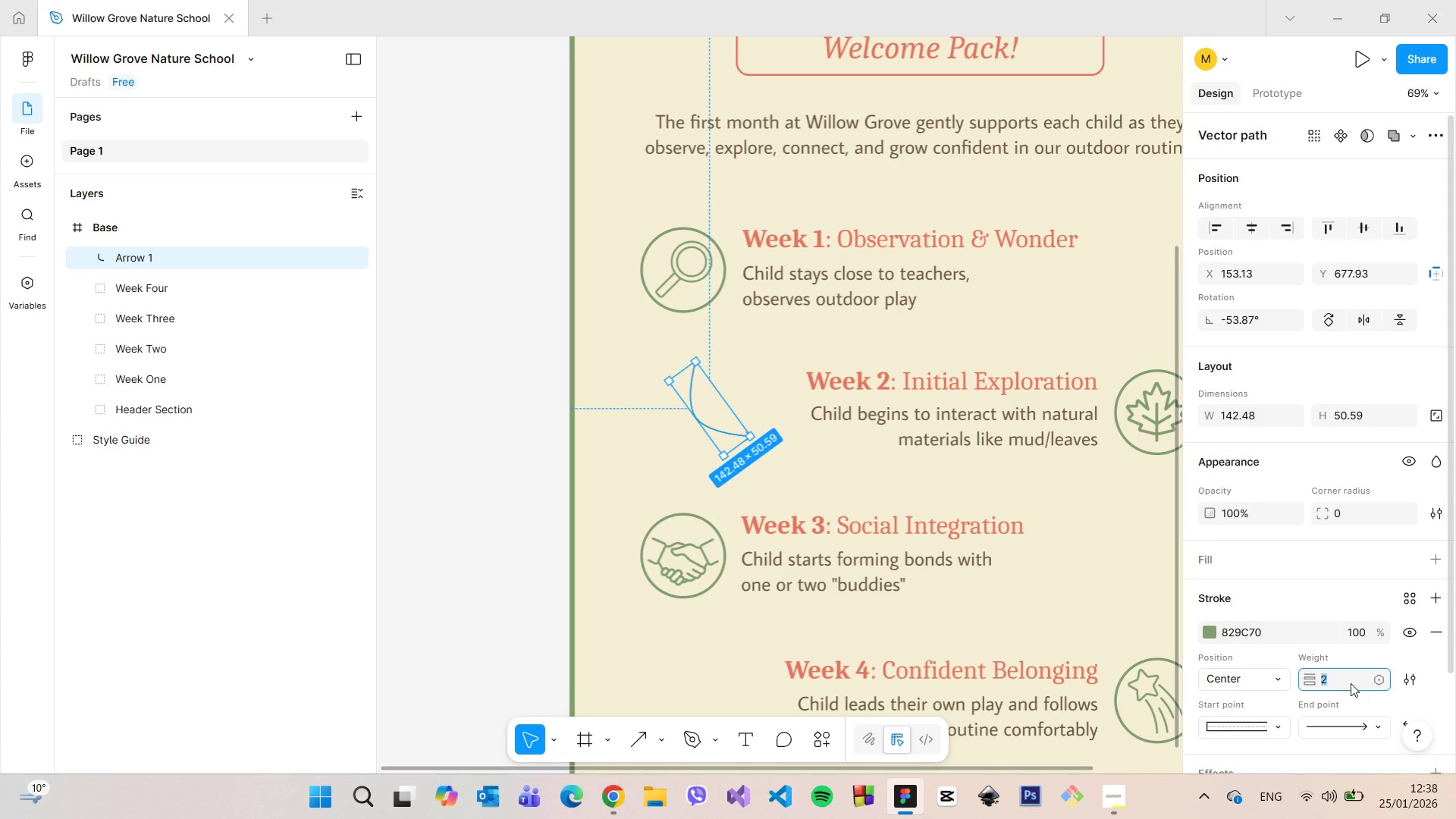 
key(ArrowUp)
 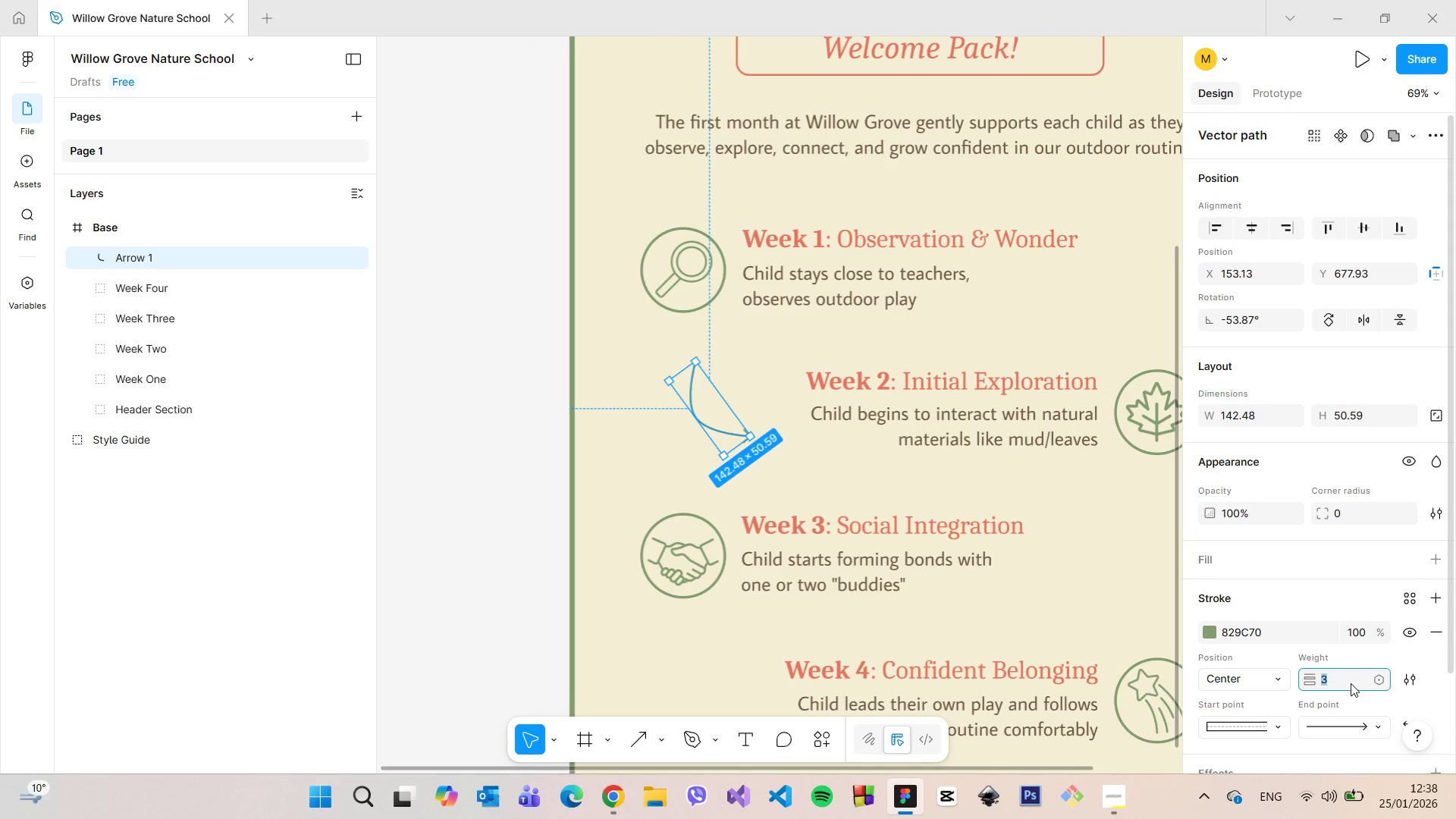 
key(ArrowUp)
 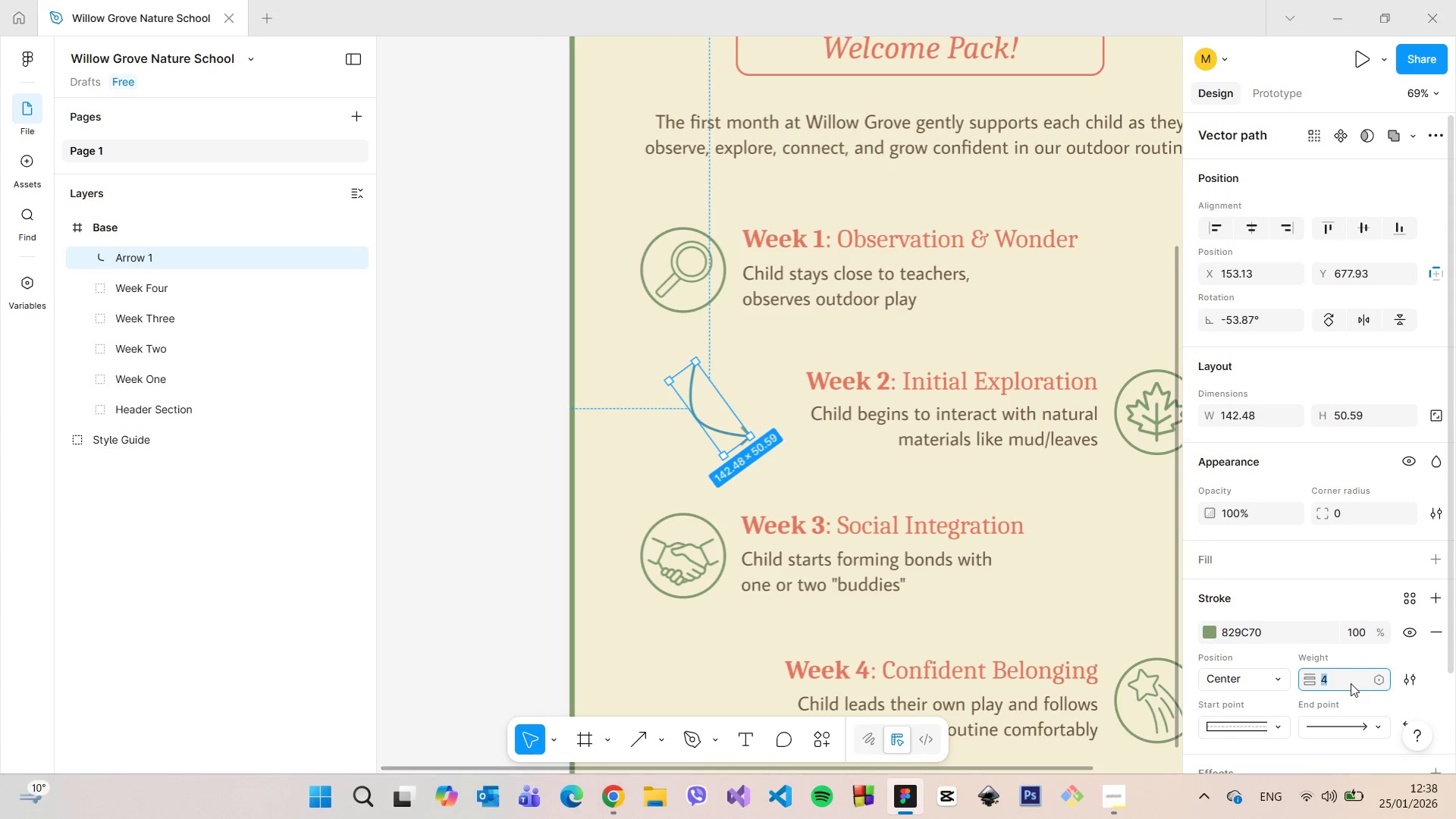 
key(ArrowUp)
 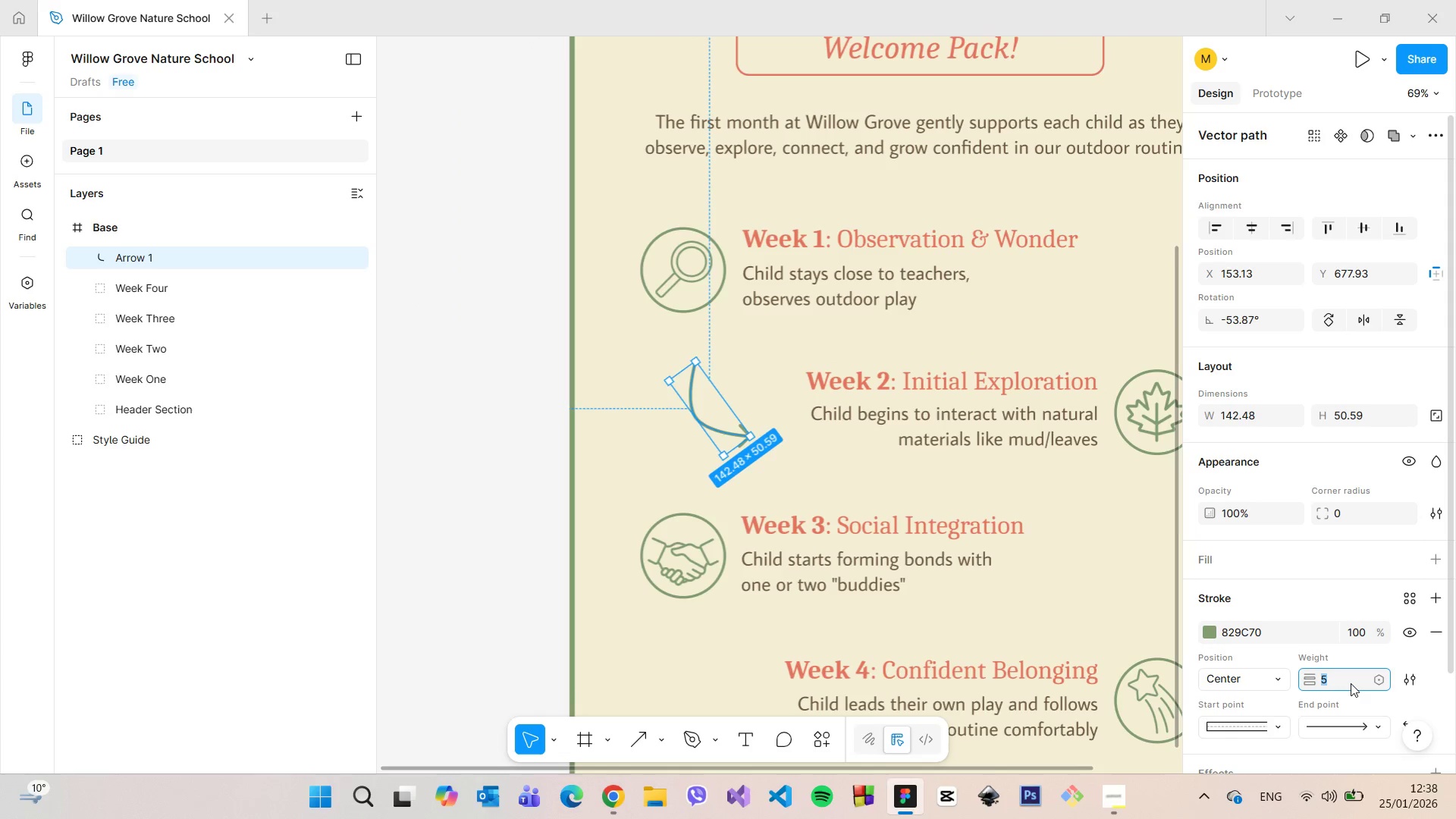 
key(ArrowUp)
 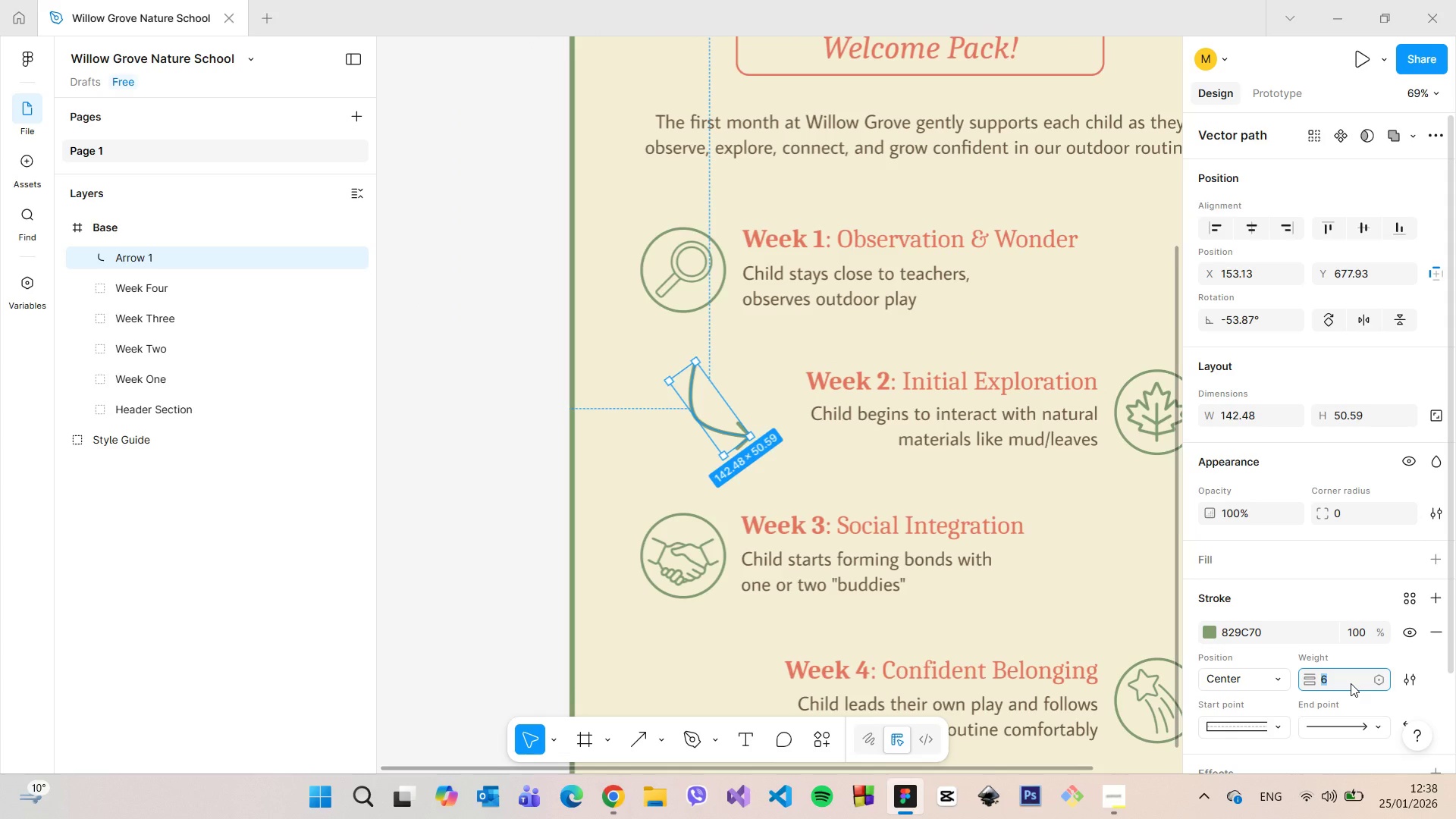 
key(Enter)
 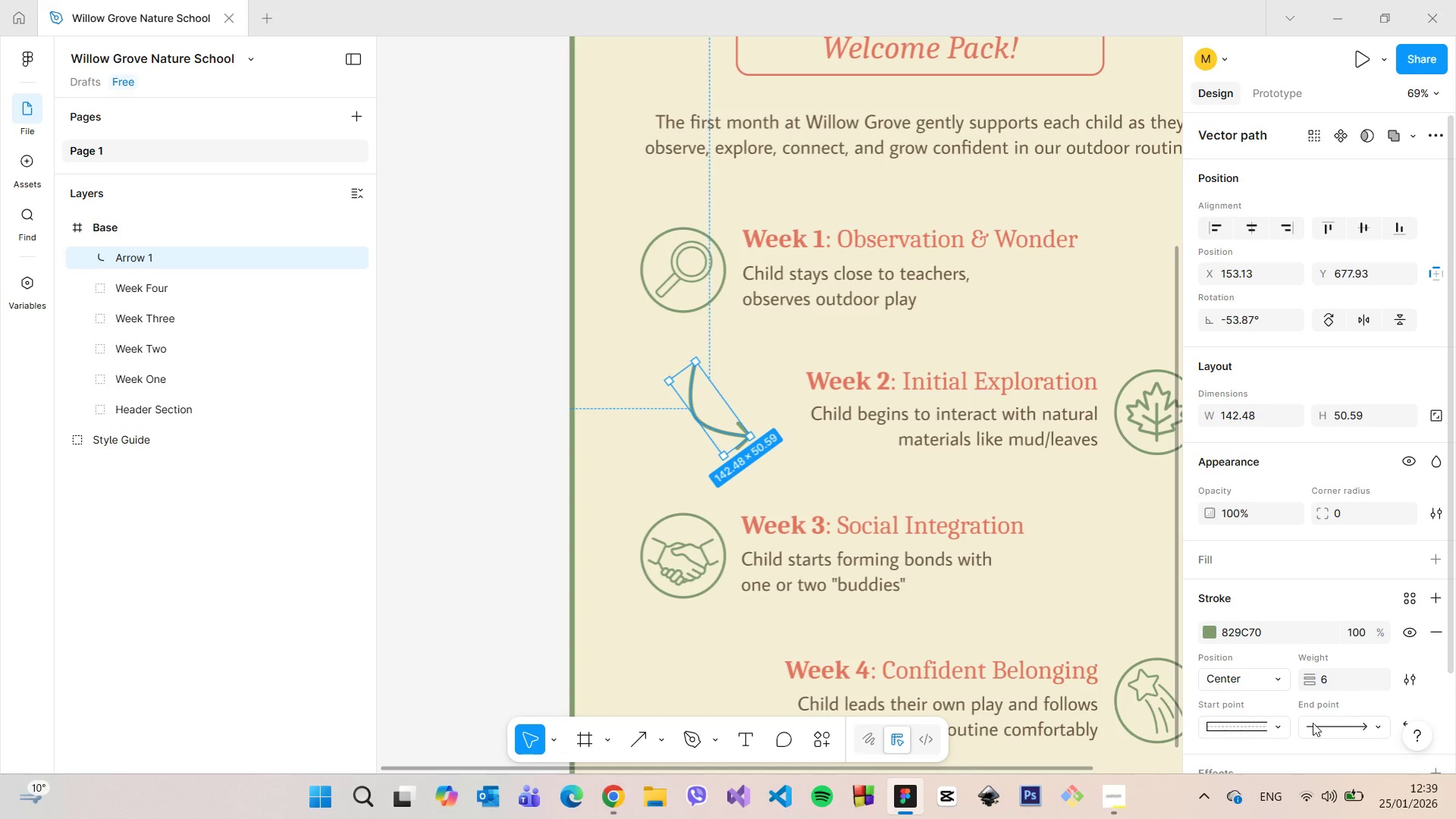 
left_click([1276, 720])
 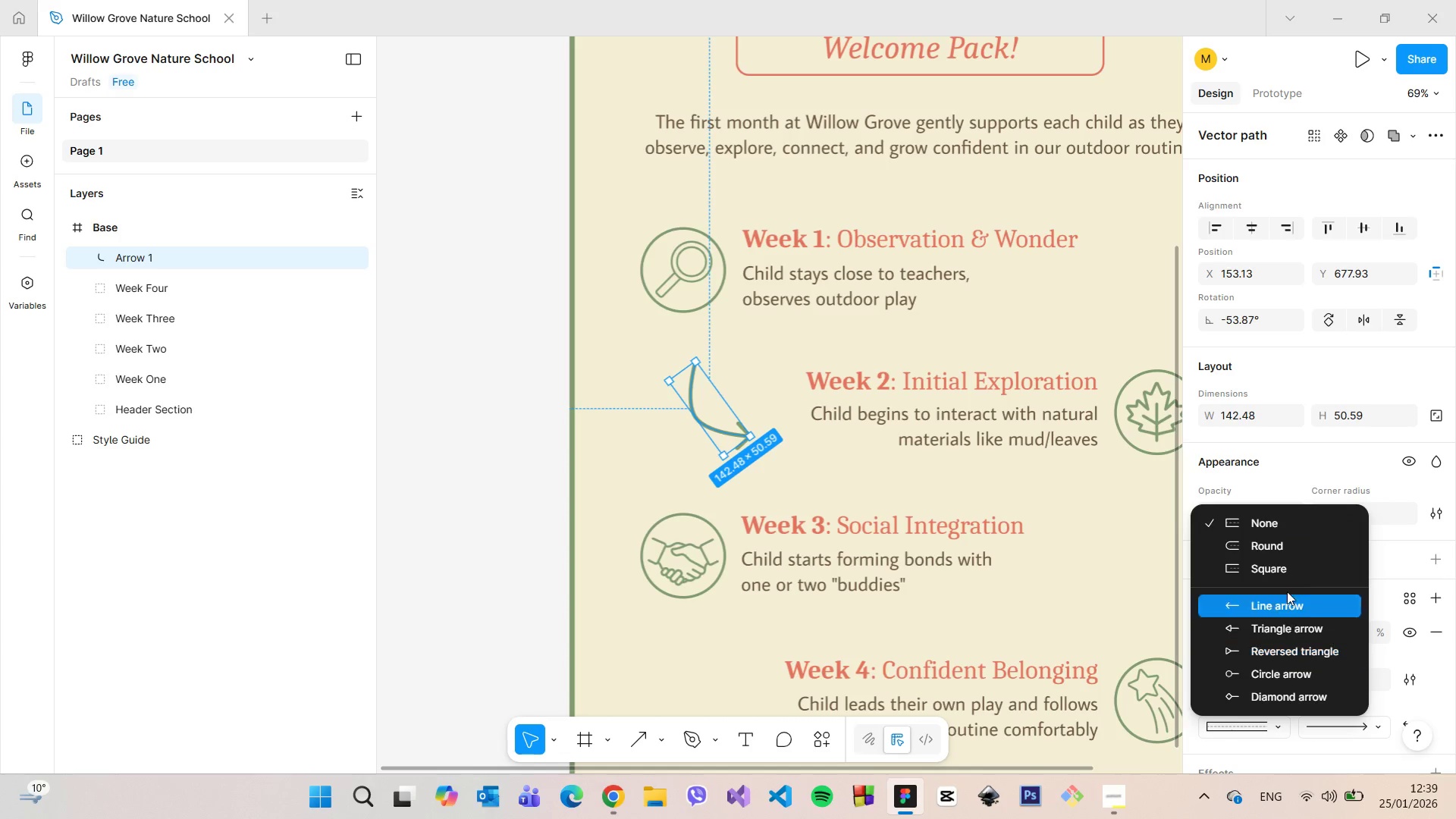 
left_click([1290, 550])
 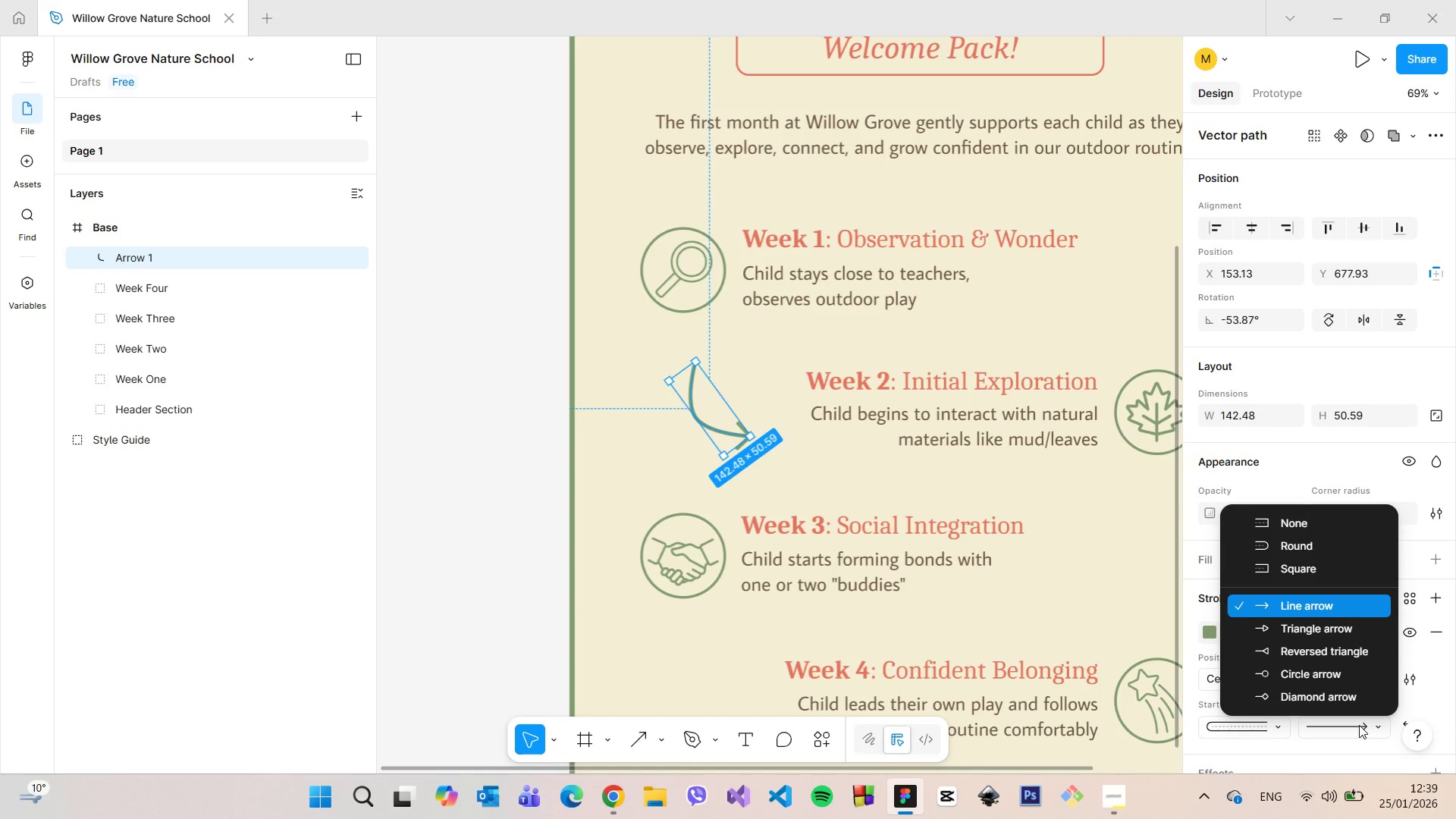 
left_click([1359, 725])
 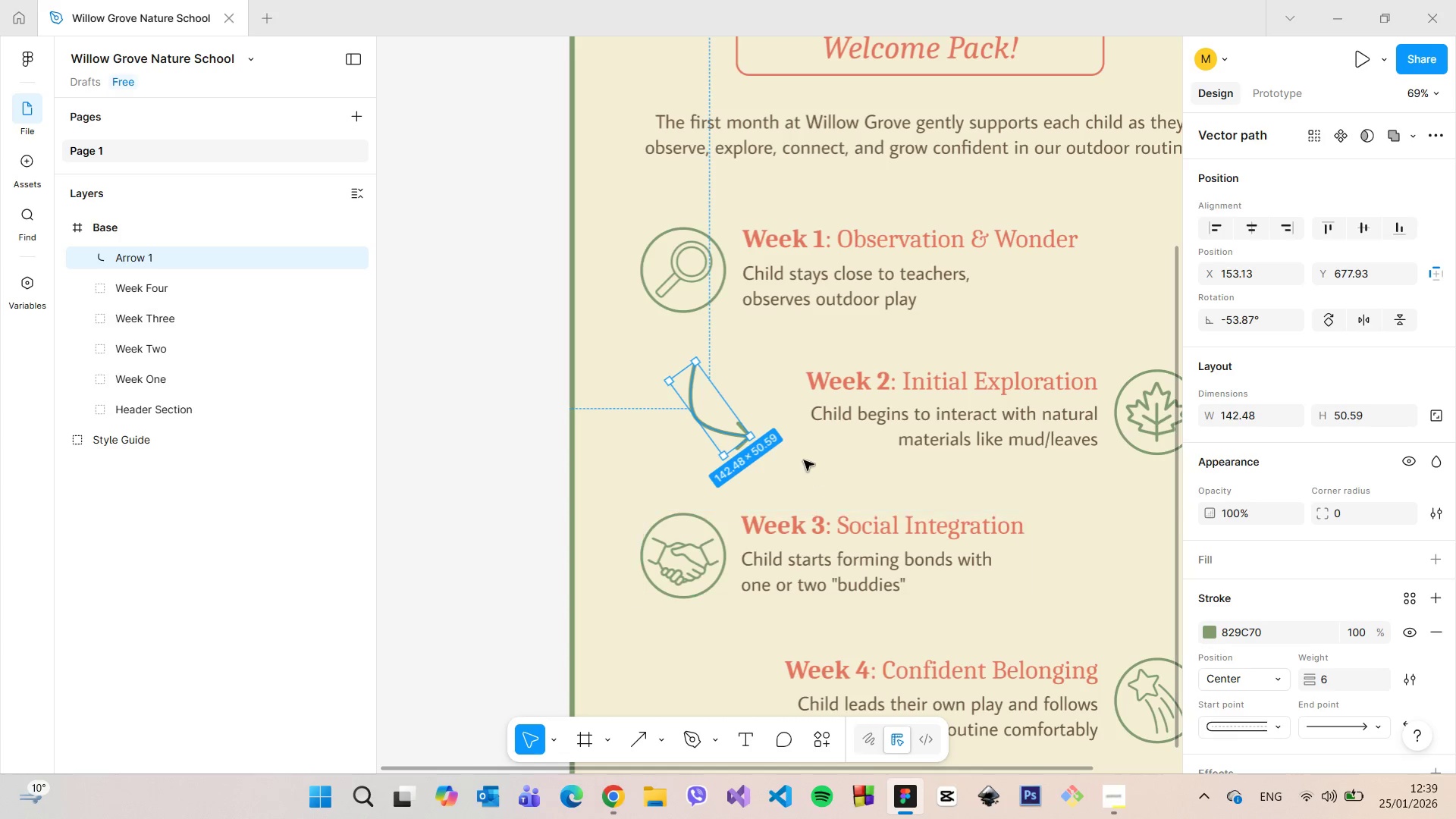 
left_click([800, 457])
 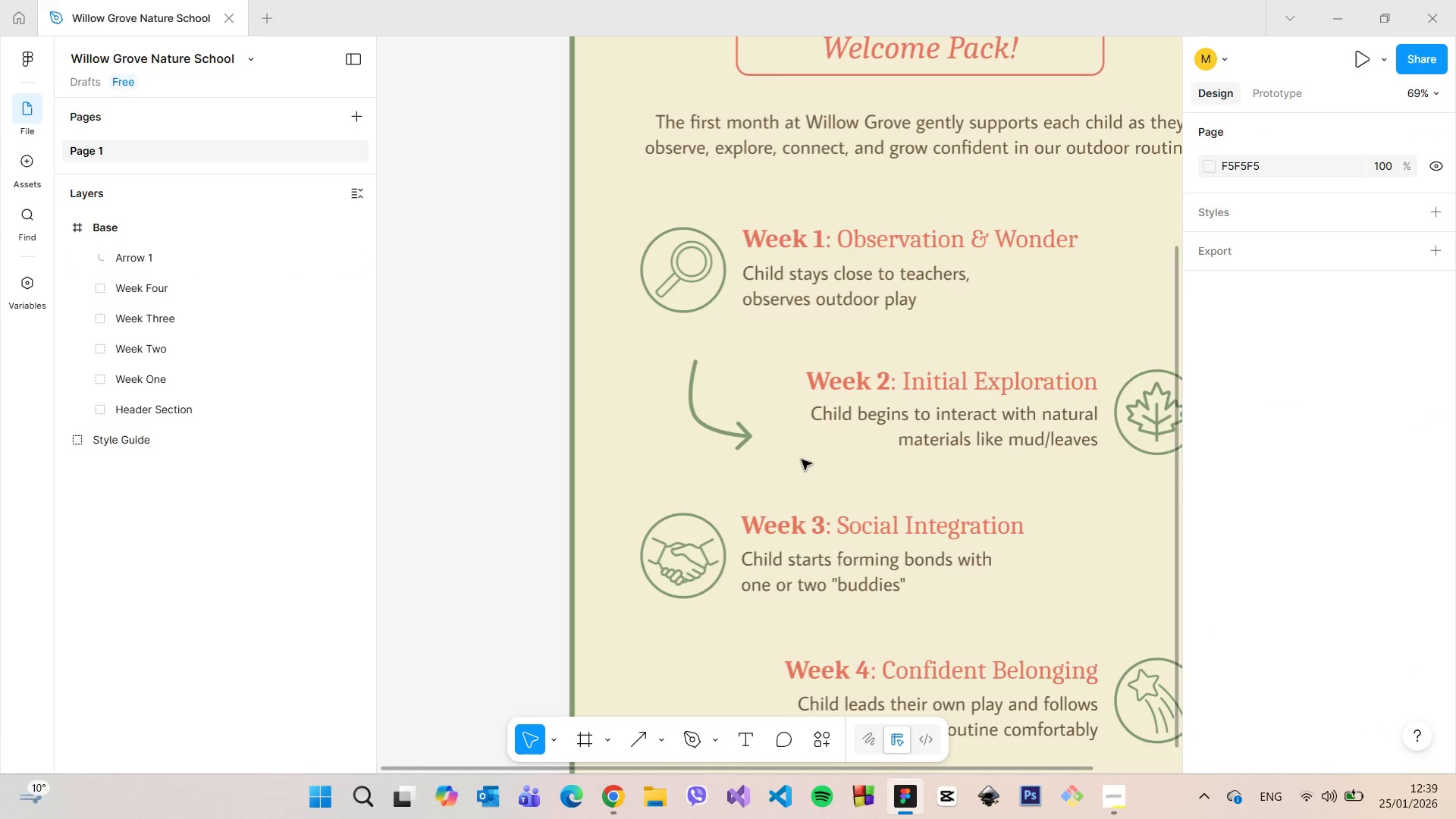 
scroll: coordinate [802, 461], scroll_direction: down, amount: 4.0
 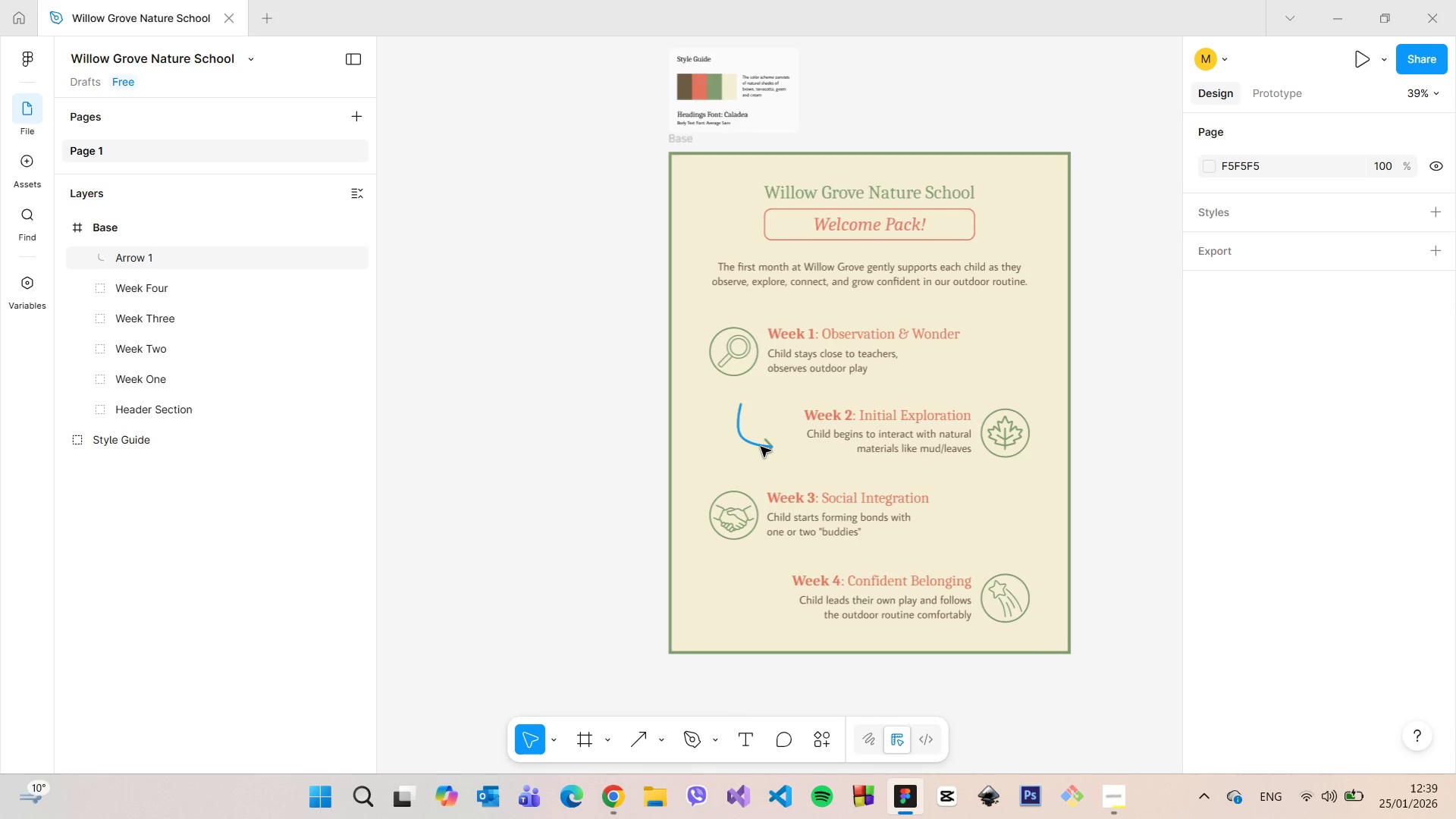 
left_click([761, 447])
 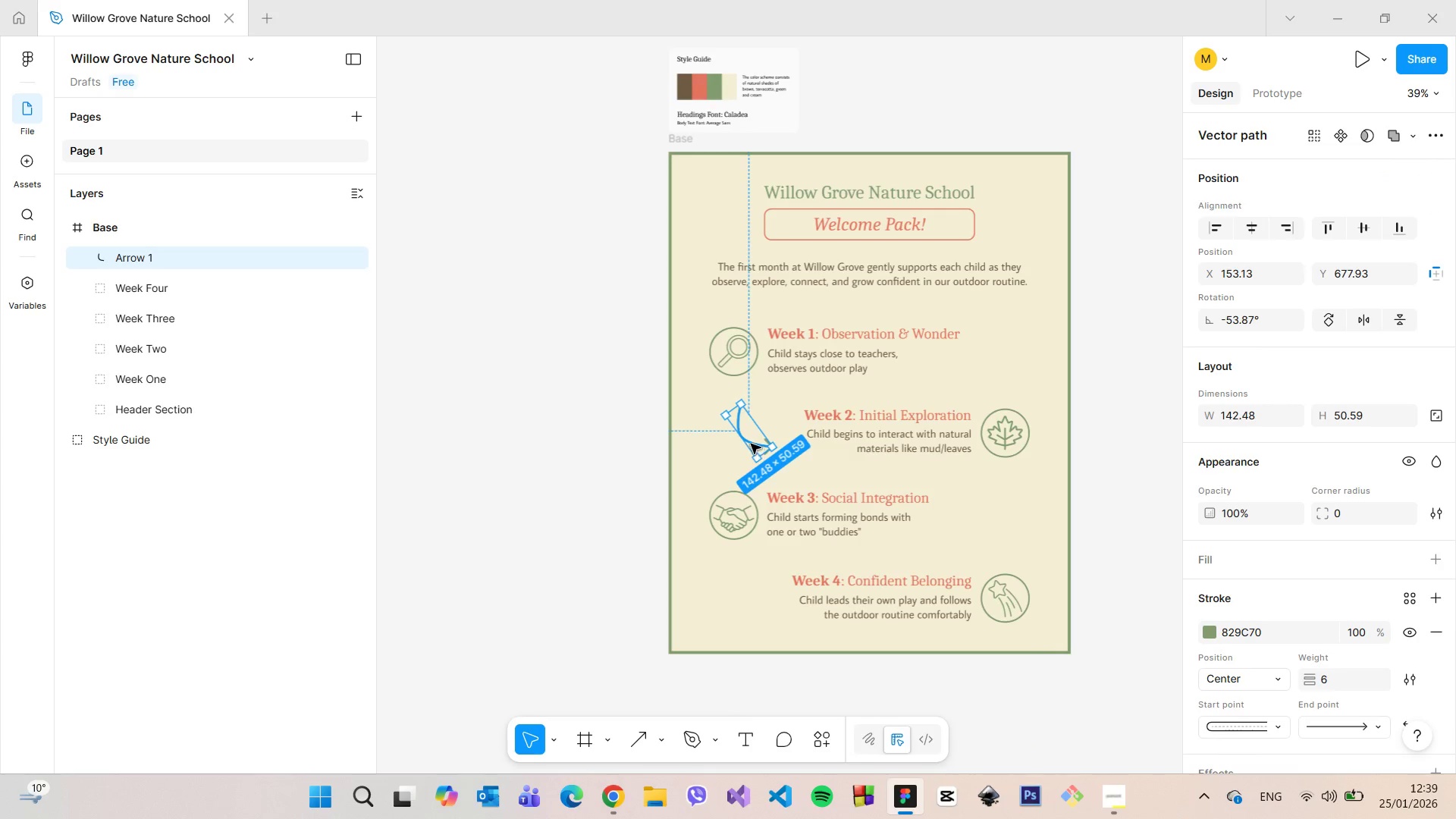 
left_click_drag(start_coordinate=[750, 444], to_coordinate=[752, 433])
 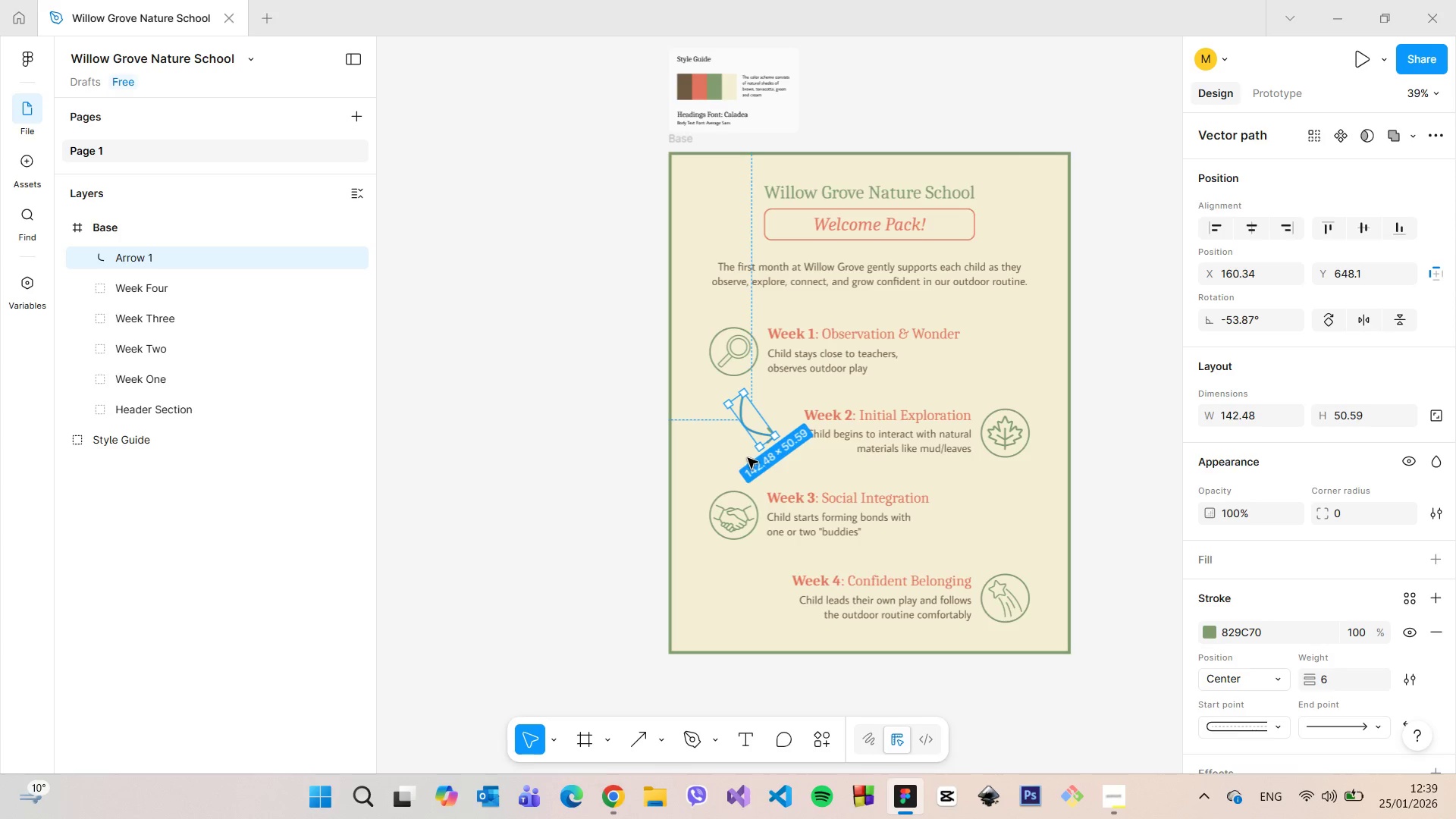 
wait(5.72)
 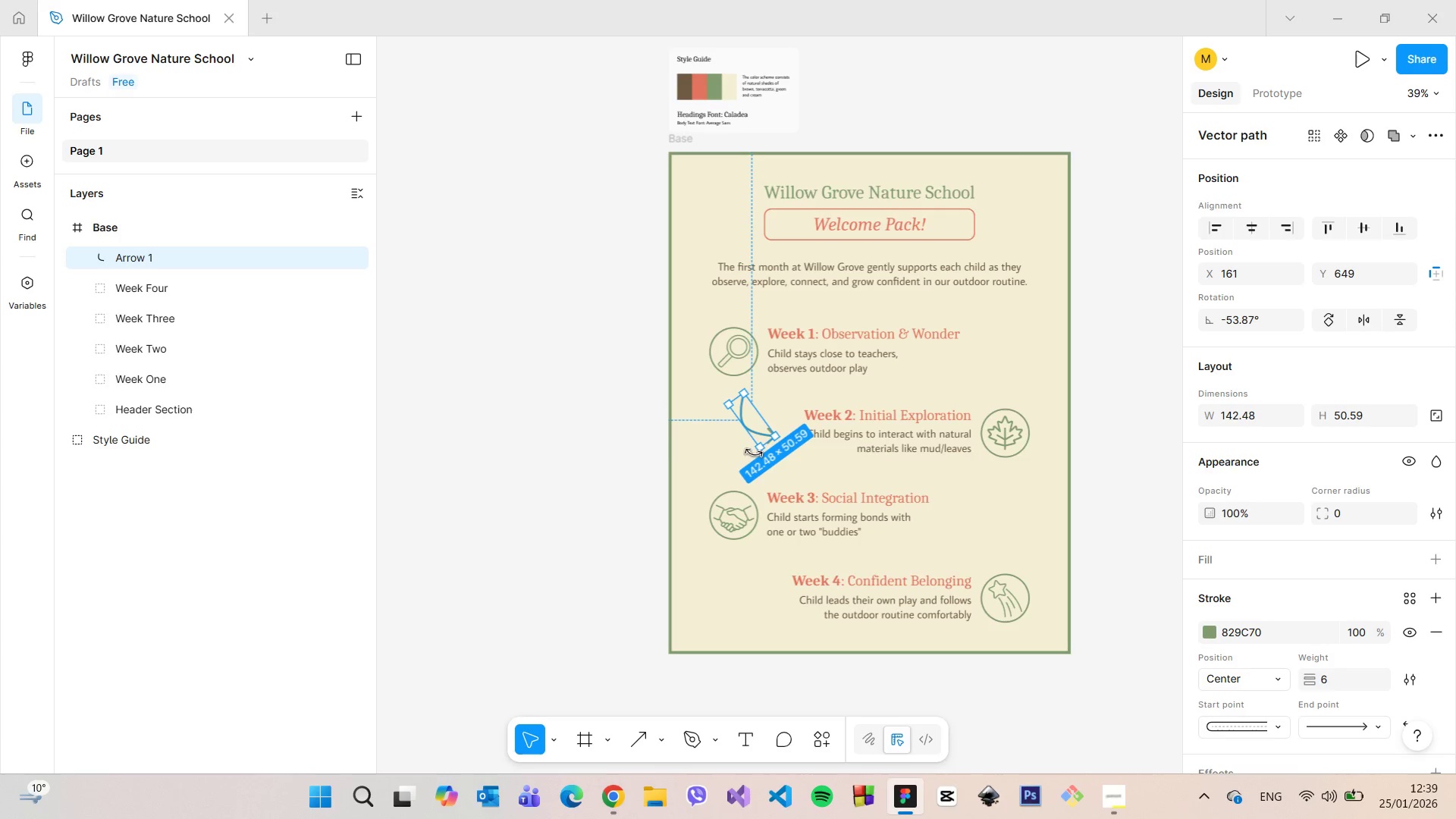 
left_click_drag(start_coordinate=[783, 430], to_coordinate=[792, 424])
 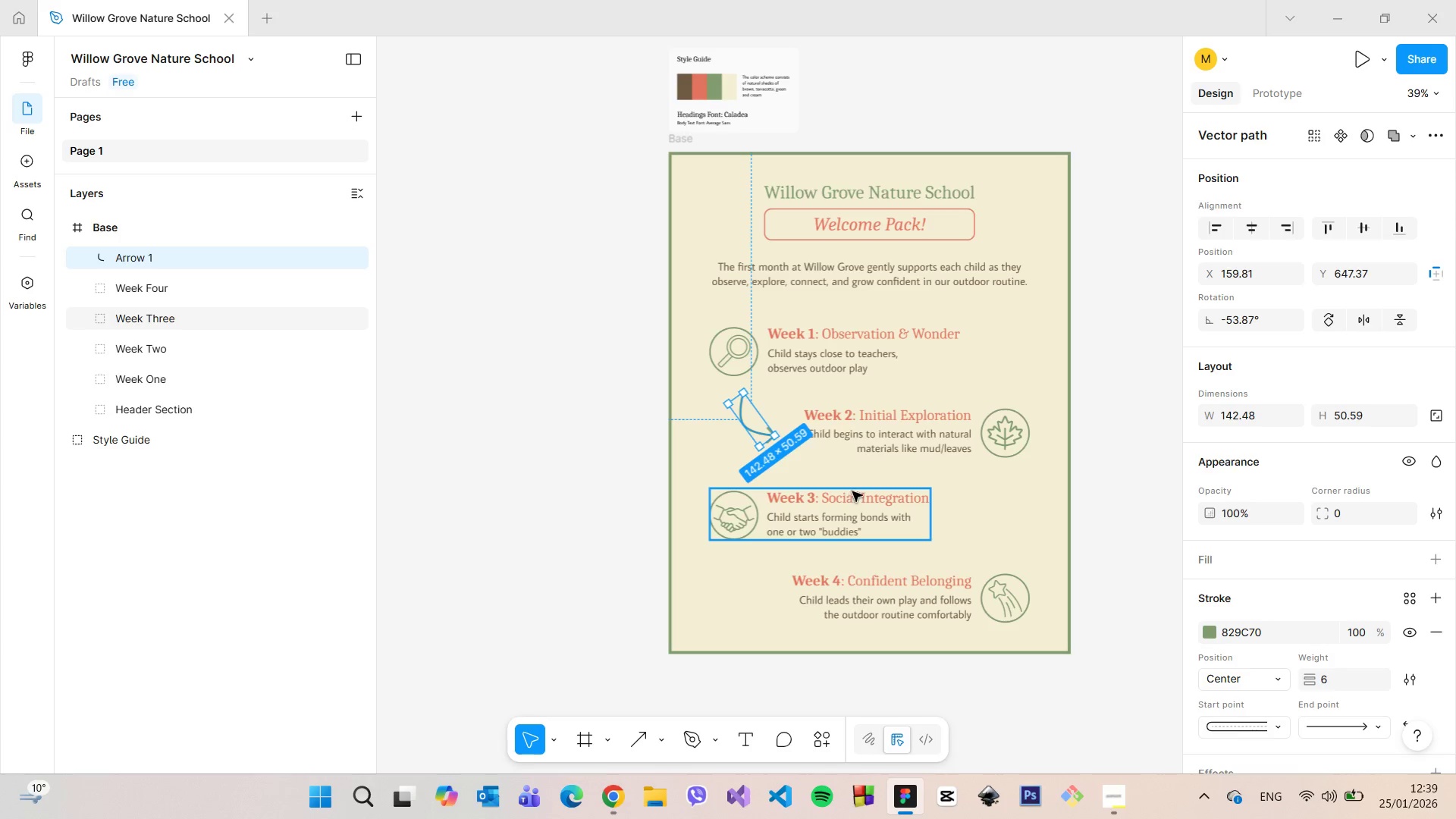 
left_click([851, 472])
 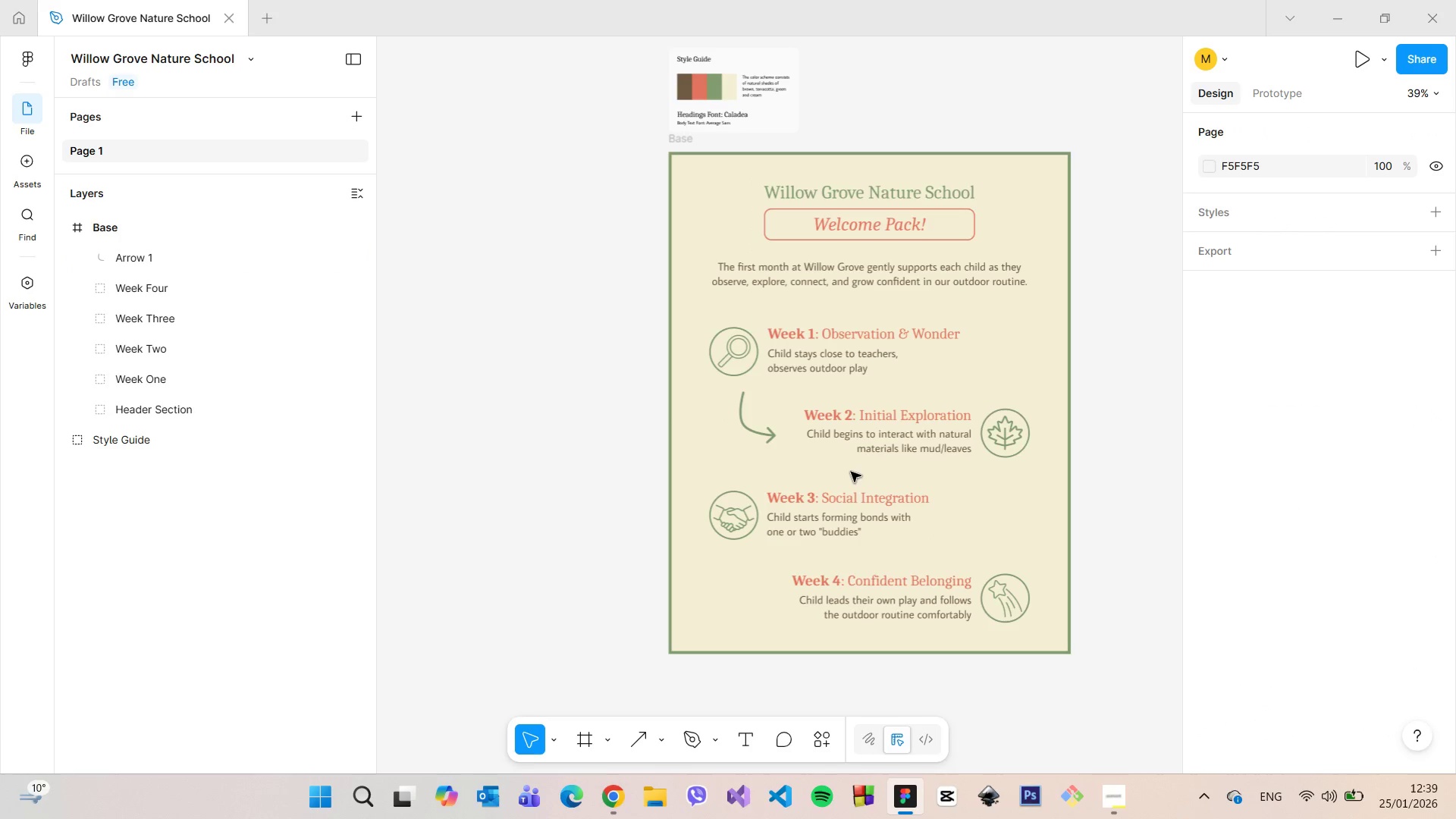 
scroll: coordinate [851, 472], scroll_direction: down, amount: 5.0
 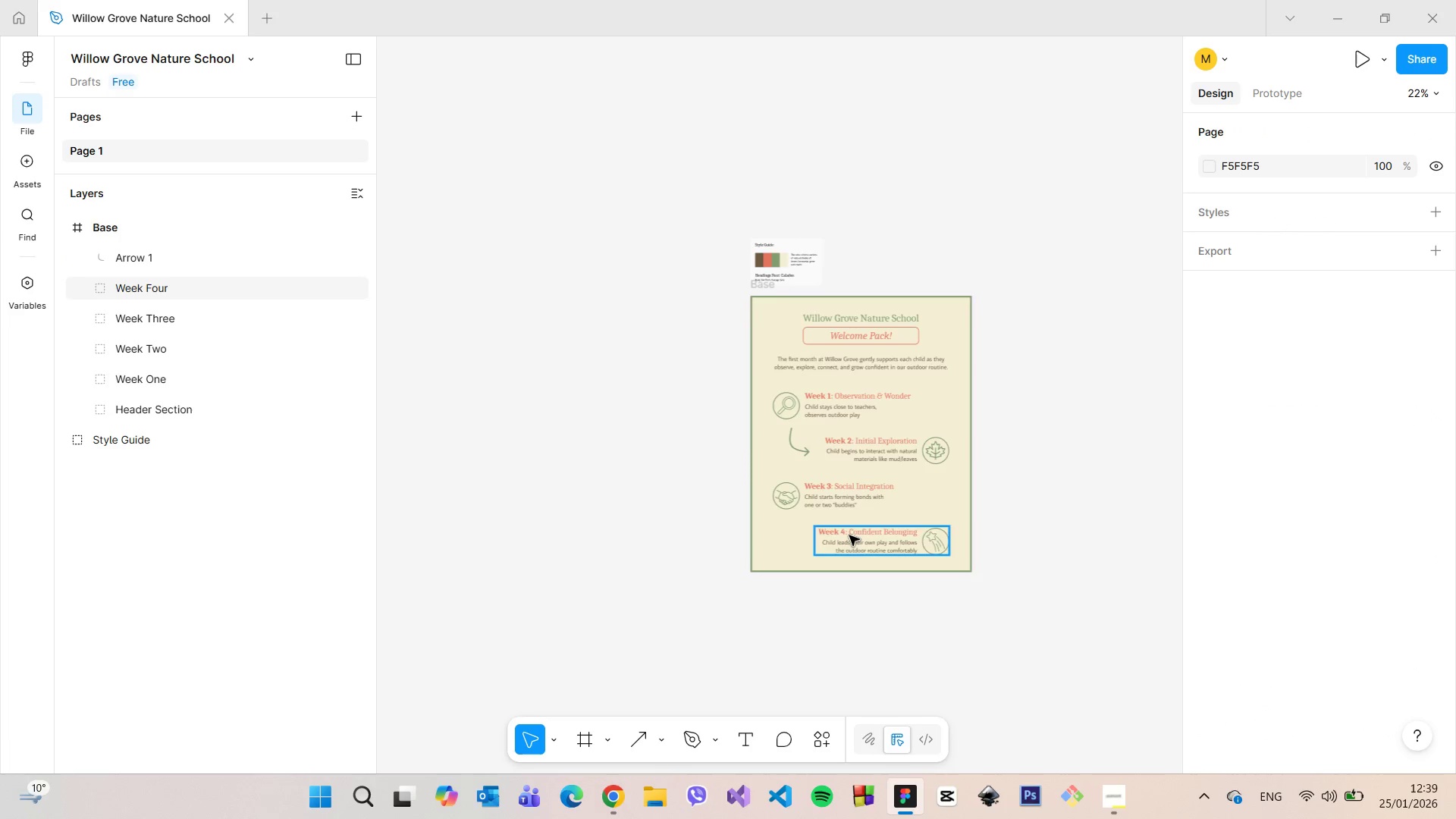 
scroll: coordinate [849, 535], scroll_direction: up, amount: 7.0
 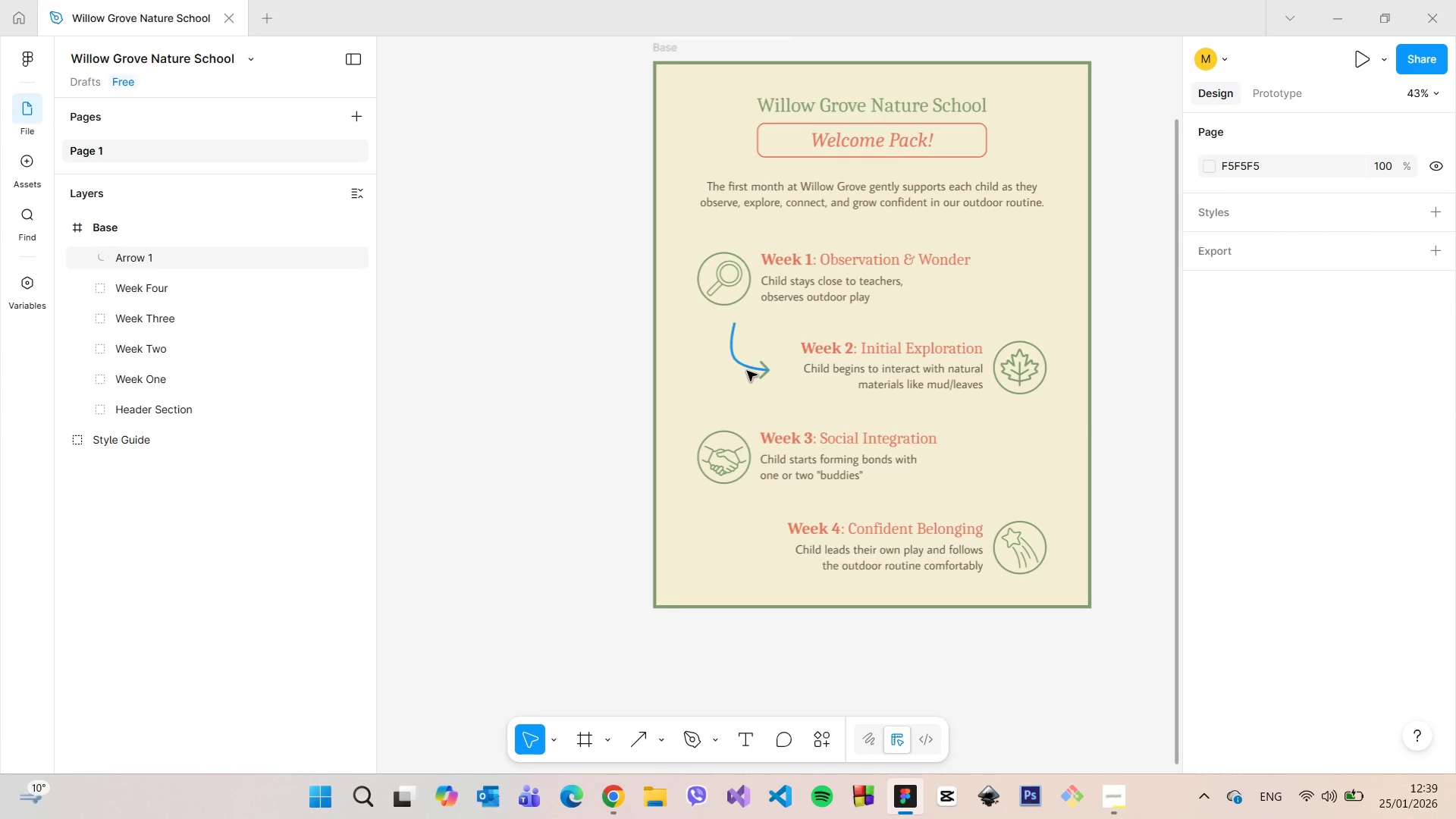 
left_click([747, 371])
 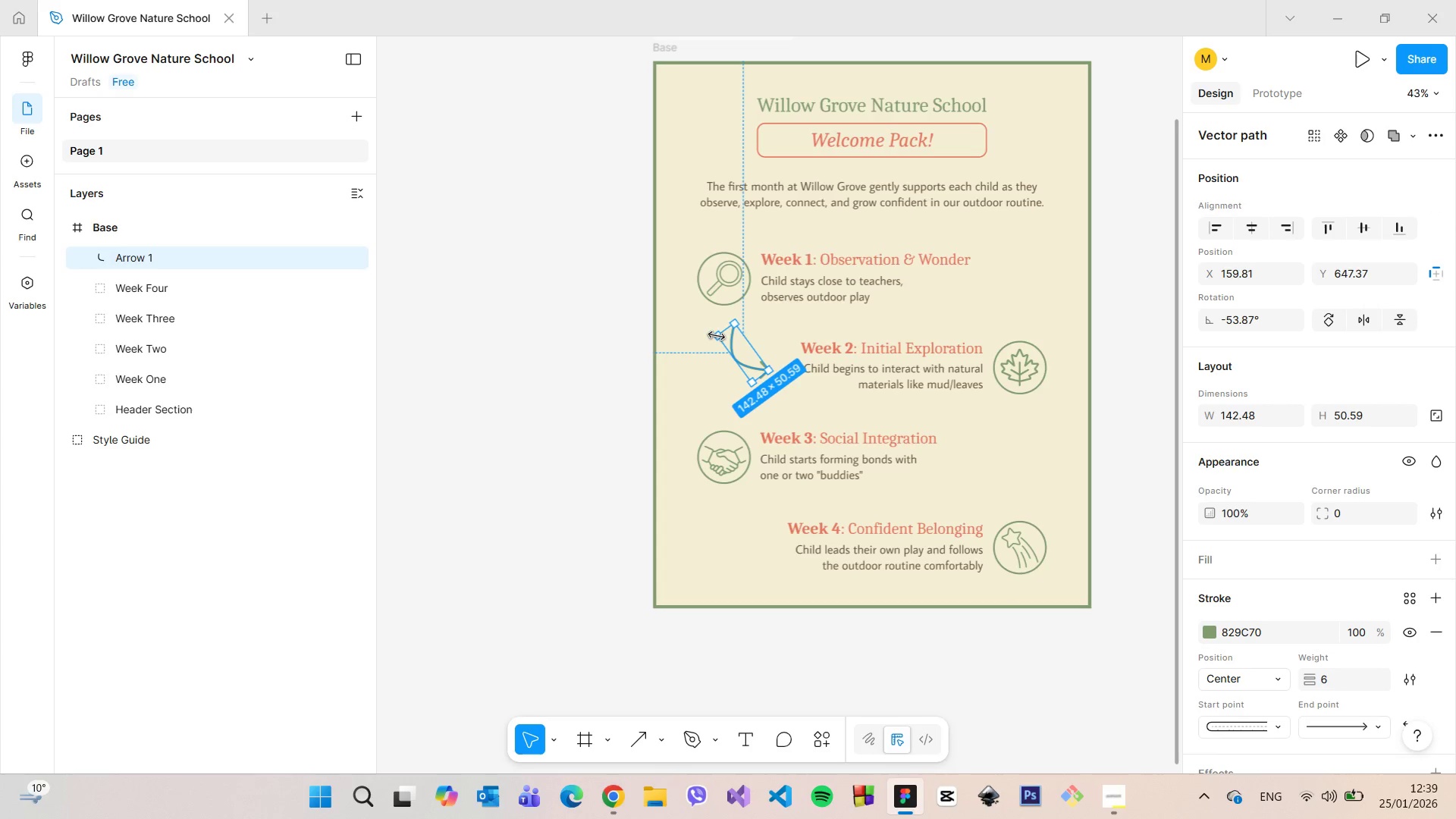 
left_click_drag(start_coordinate=[713, 326], to_coordinate=[686, 358])
 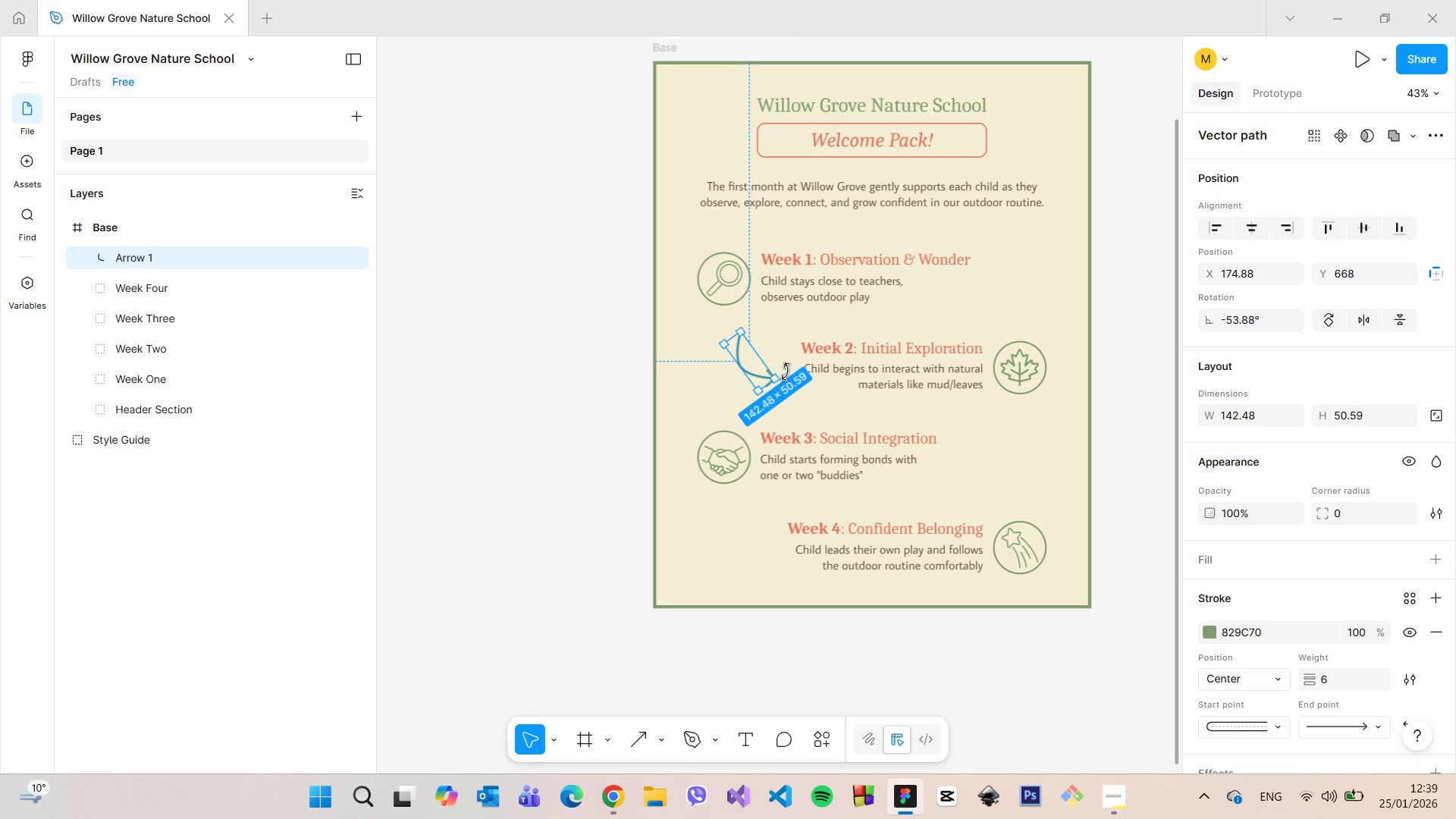 
left_click_drag(start_coordinate=[786, 372], to_coordinate=[786, 366])
 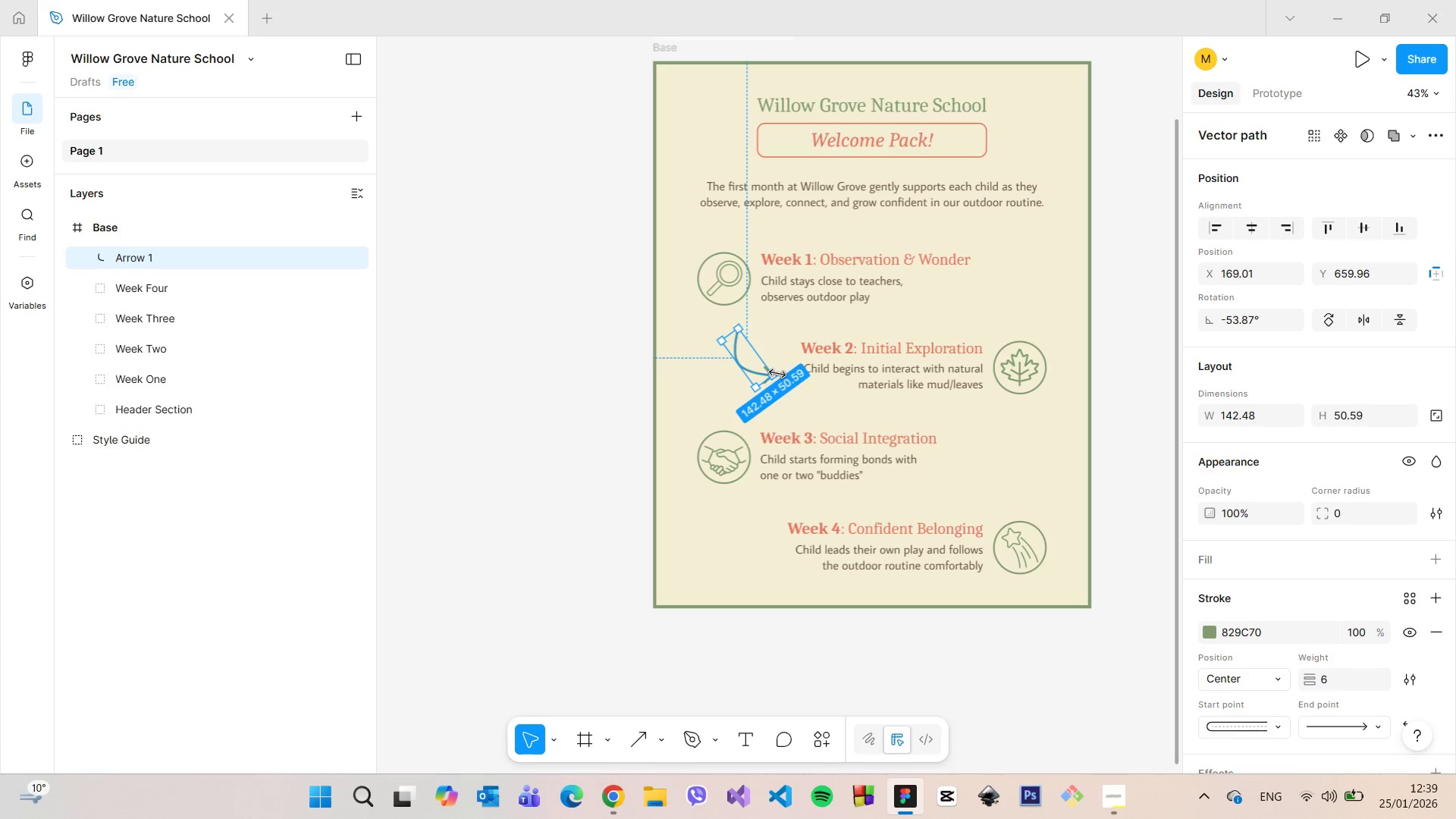 
left_click_drag(start_coordinate=[777, 374], to_coordinate=[793, 359])
 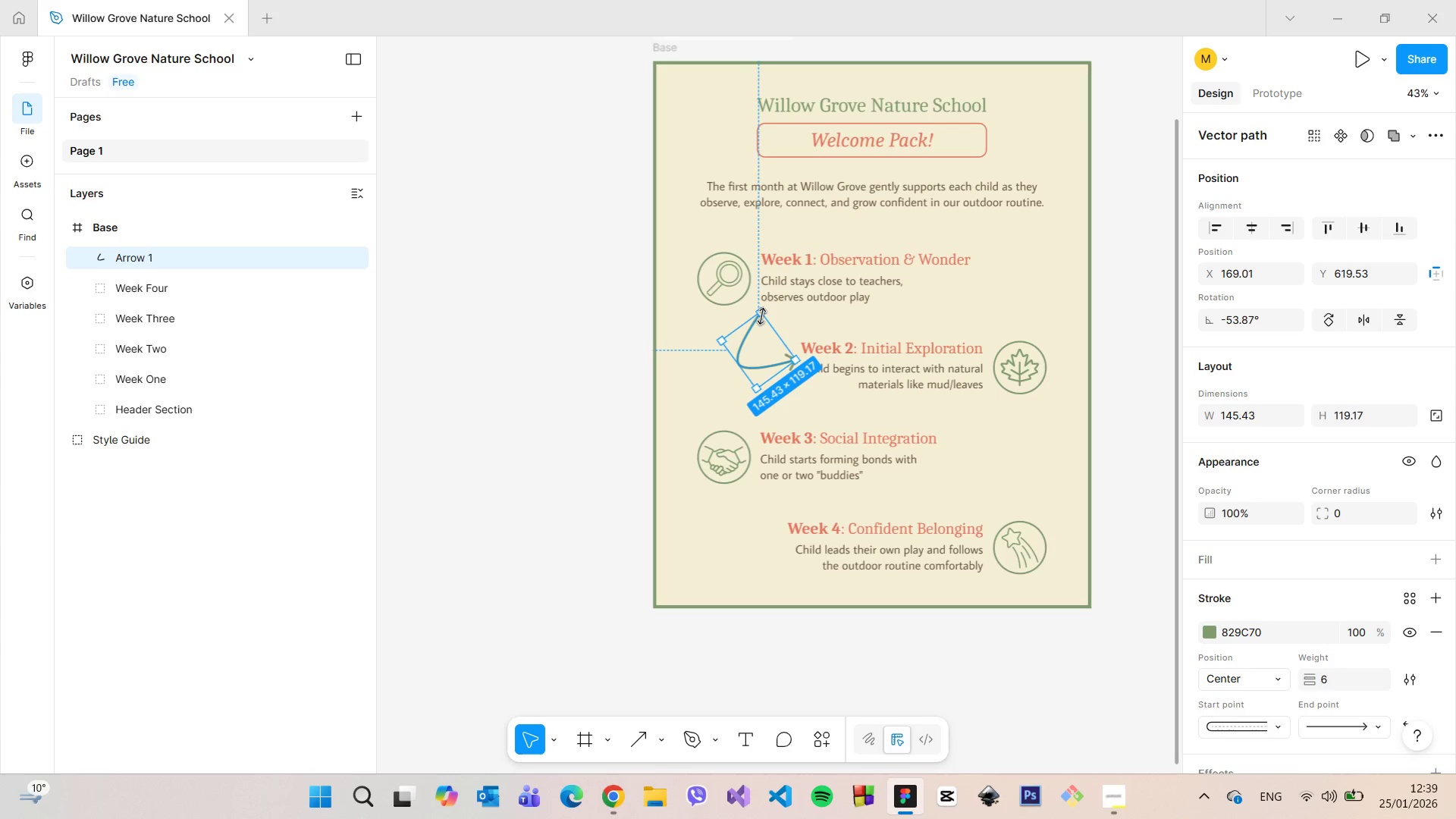 
left_click_drag(start_coordinate=[761, 316], to_coordinate=[683, 337])
 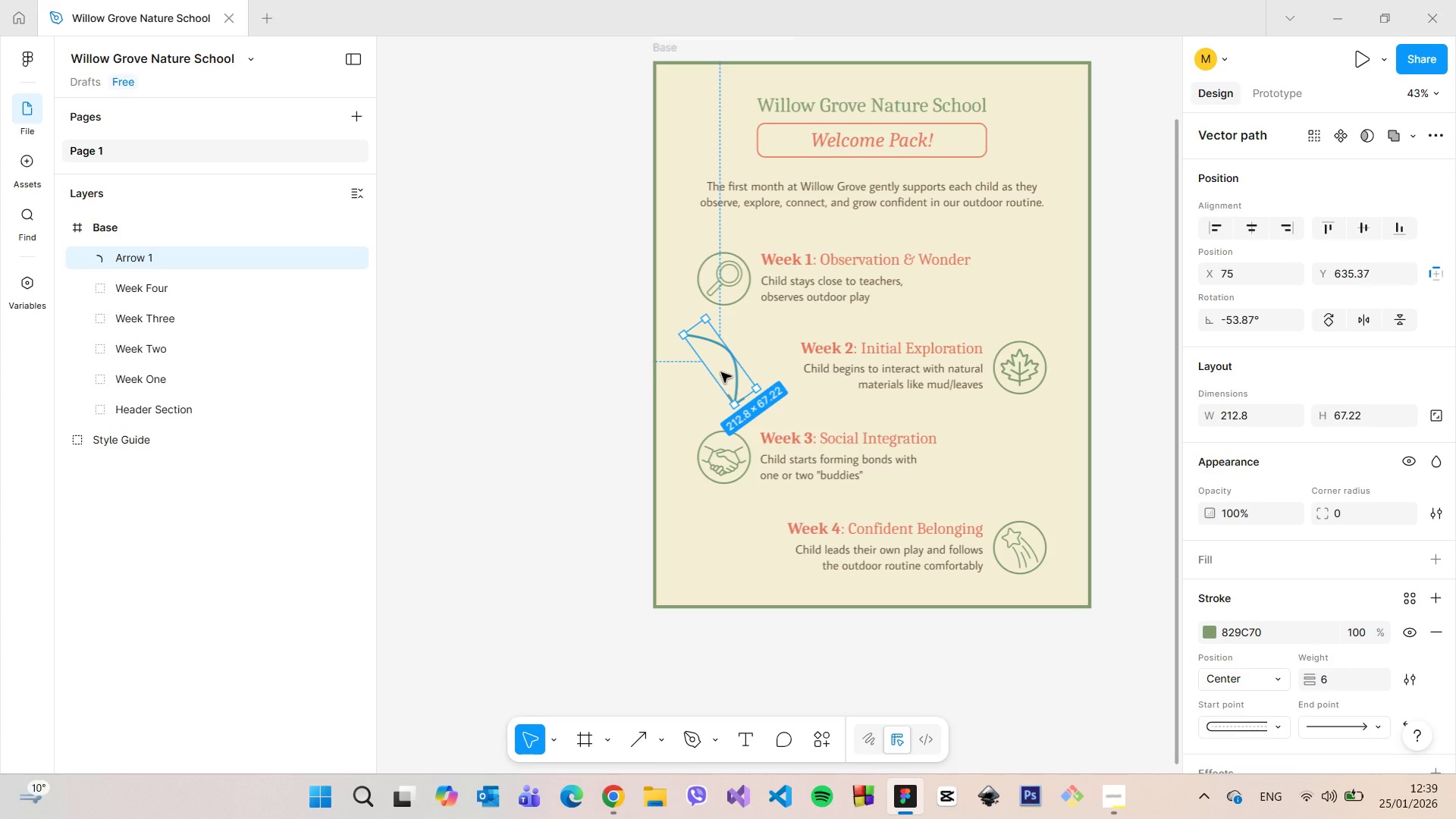 
key(Backspace)
 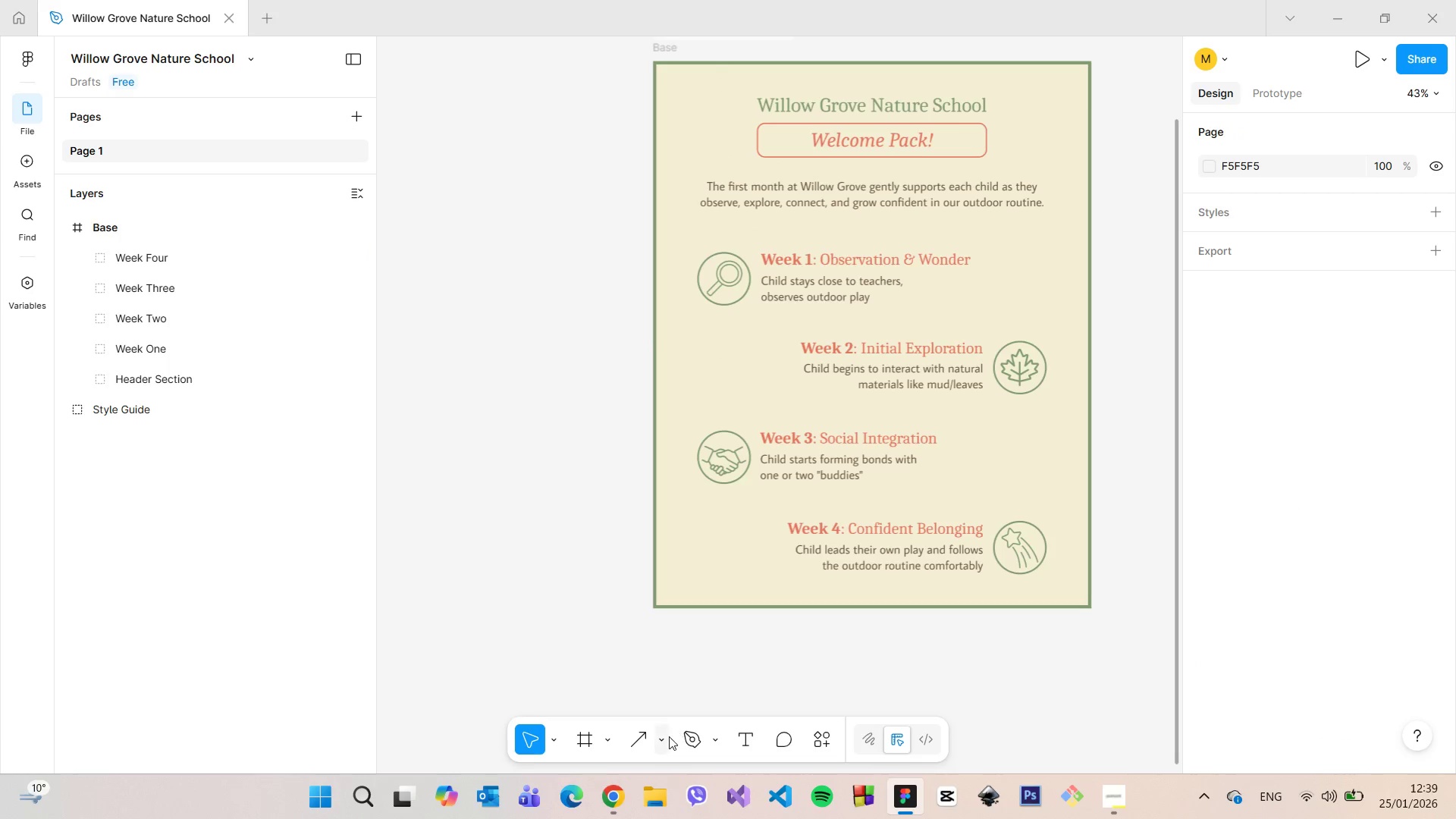 
left_click([642, 725])
 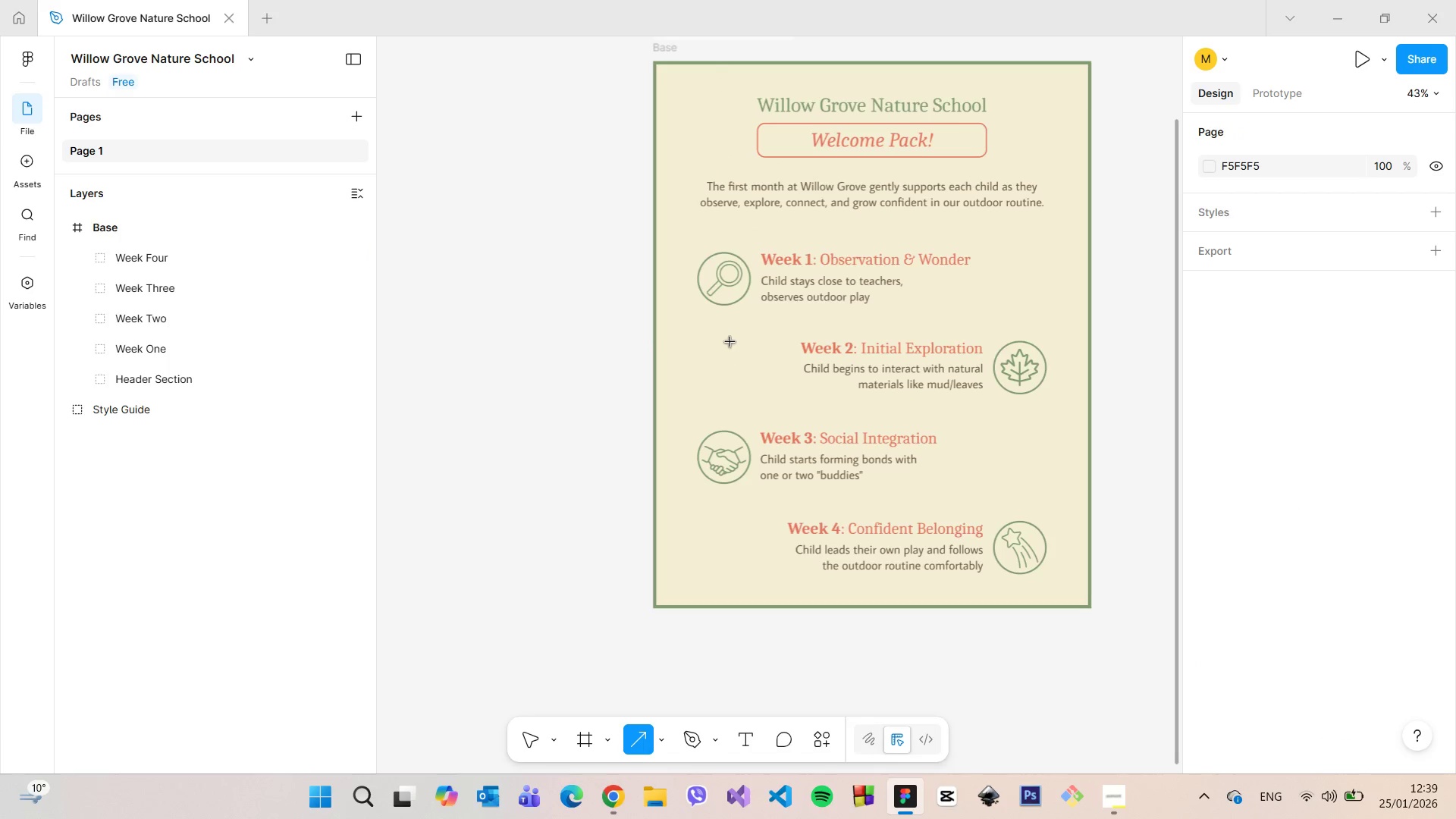 
left_click_drag(start_coordinate=[726, 333], to_coordinate=[723, 398])
 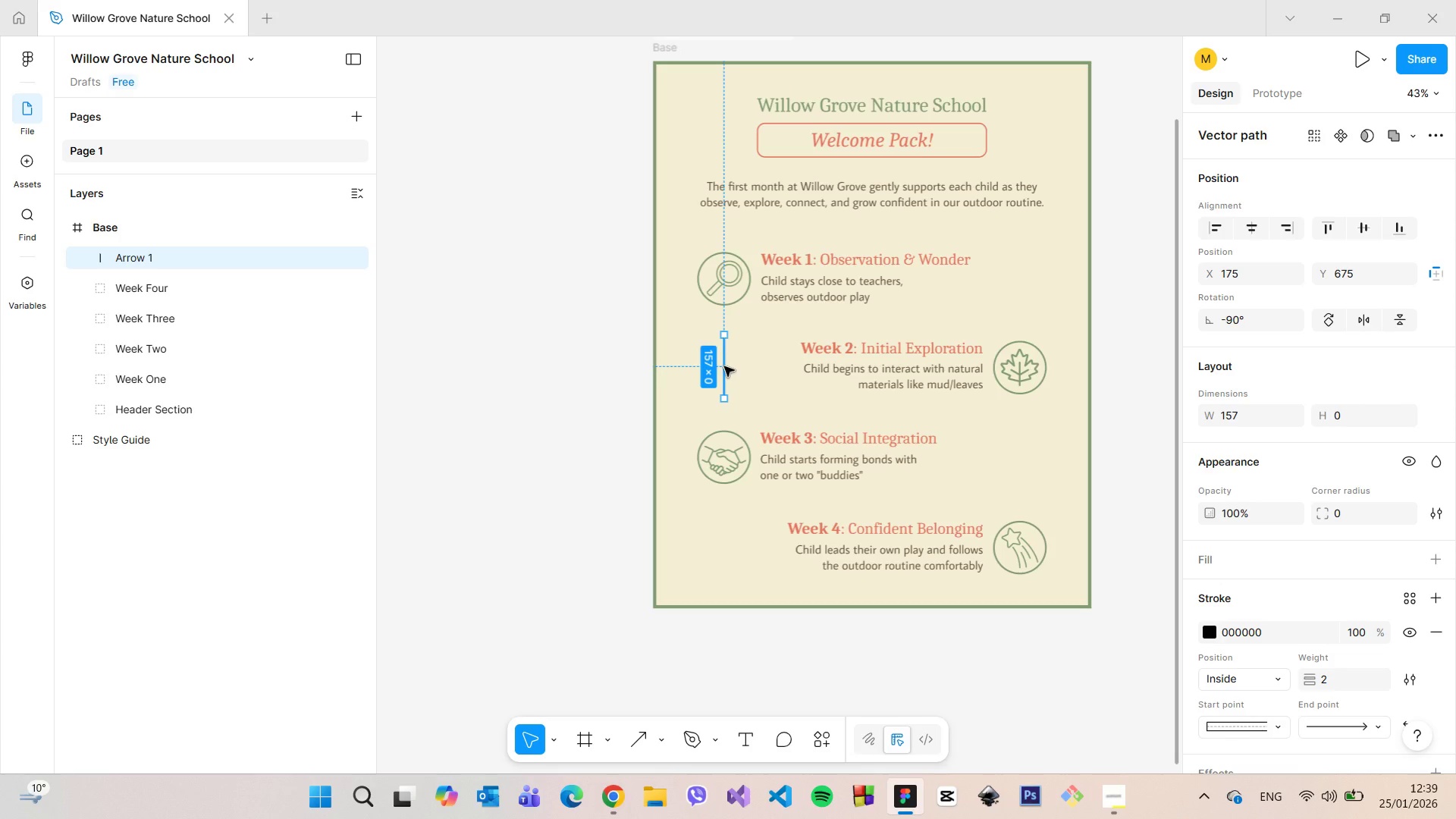 
double_click([724, 366])
 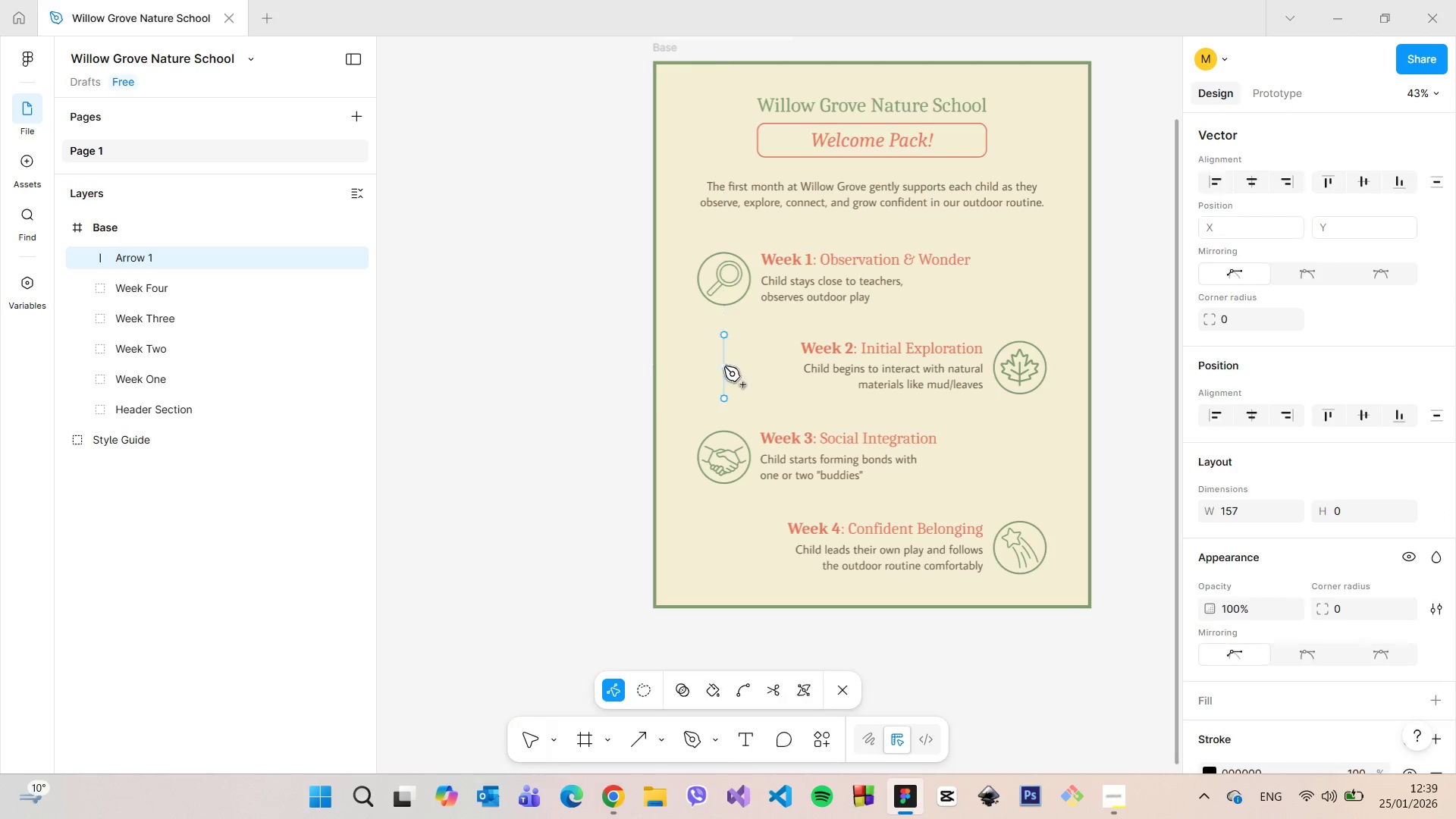 
triple_click([724, 366])
 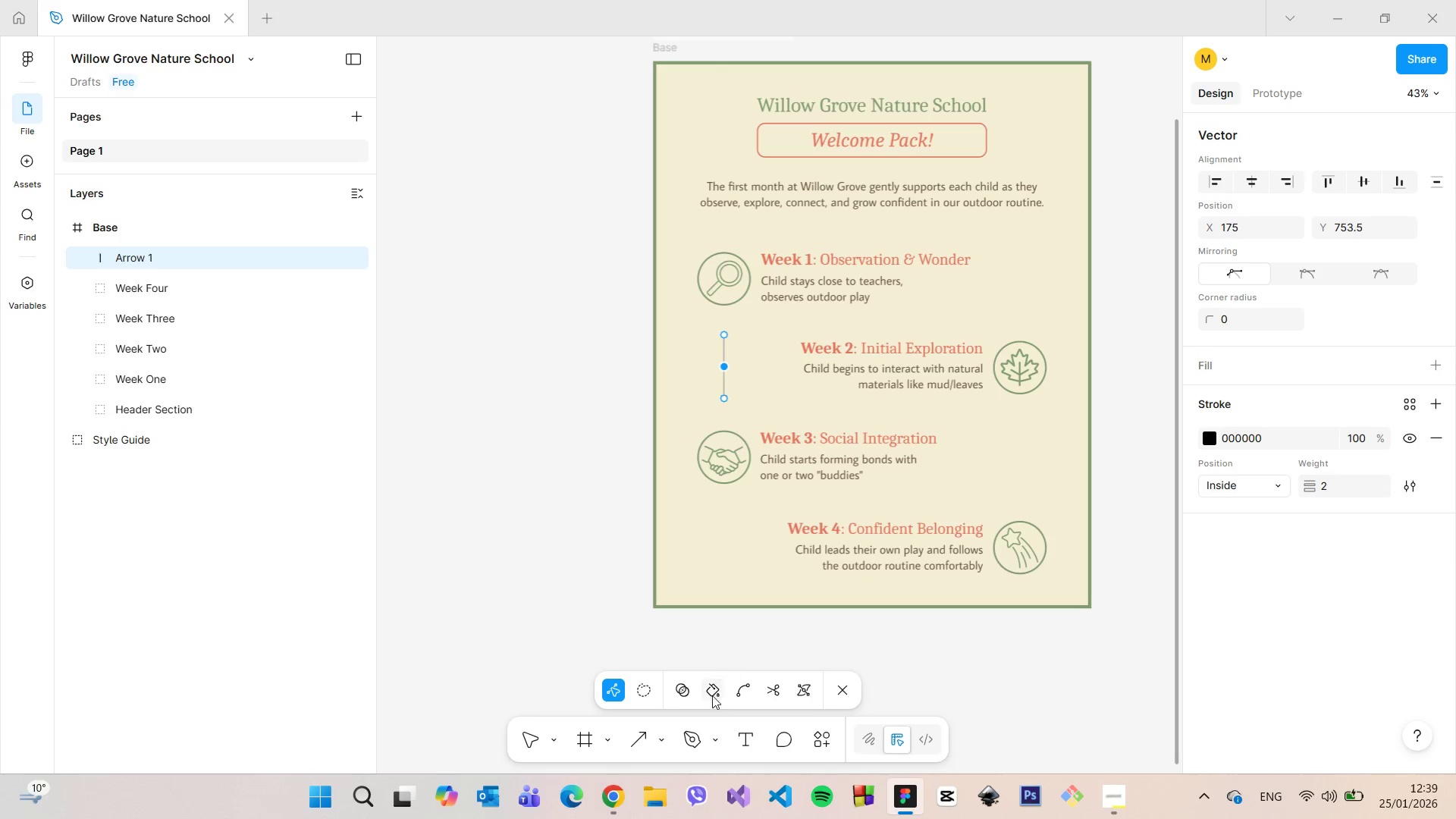 
left_click([743, 692])
 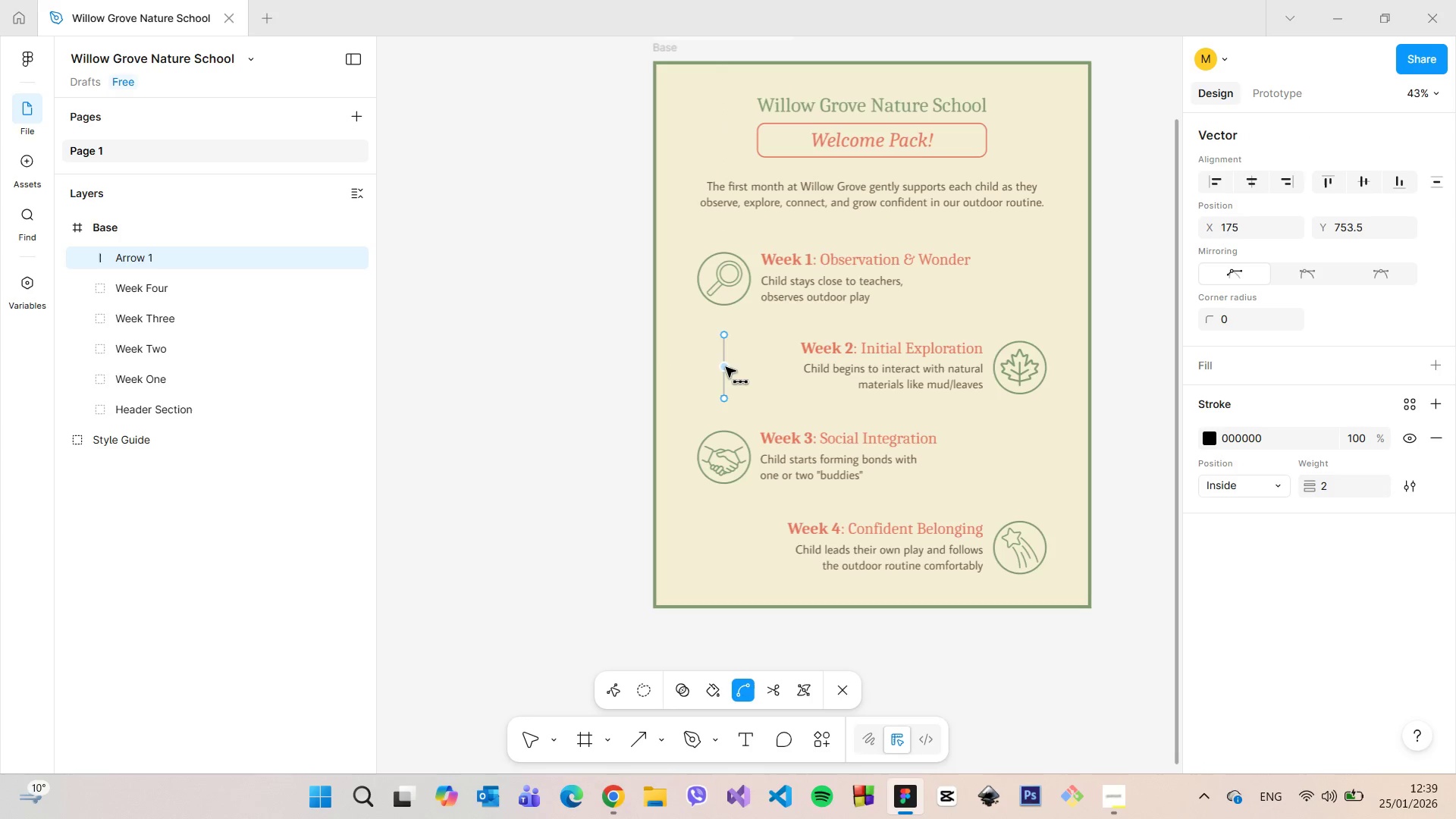 
left_click_drag(start_coordinate=[723, 365], to_coordinate=[768, 403])
 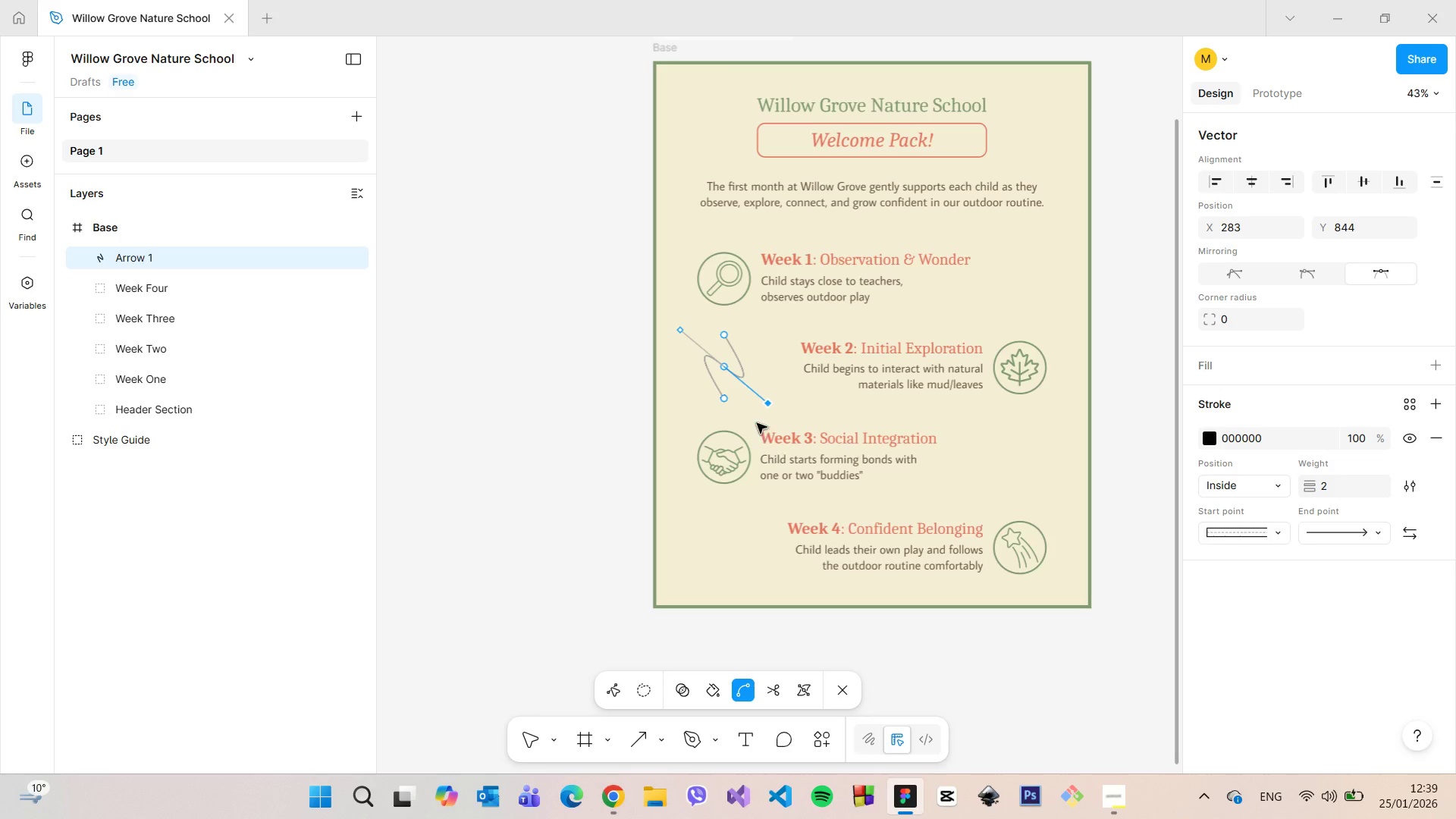 
left_click([755, 420])
 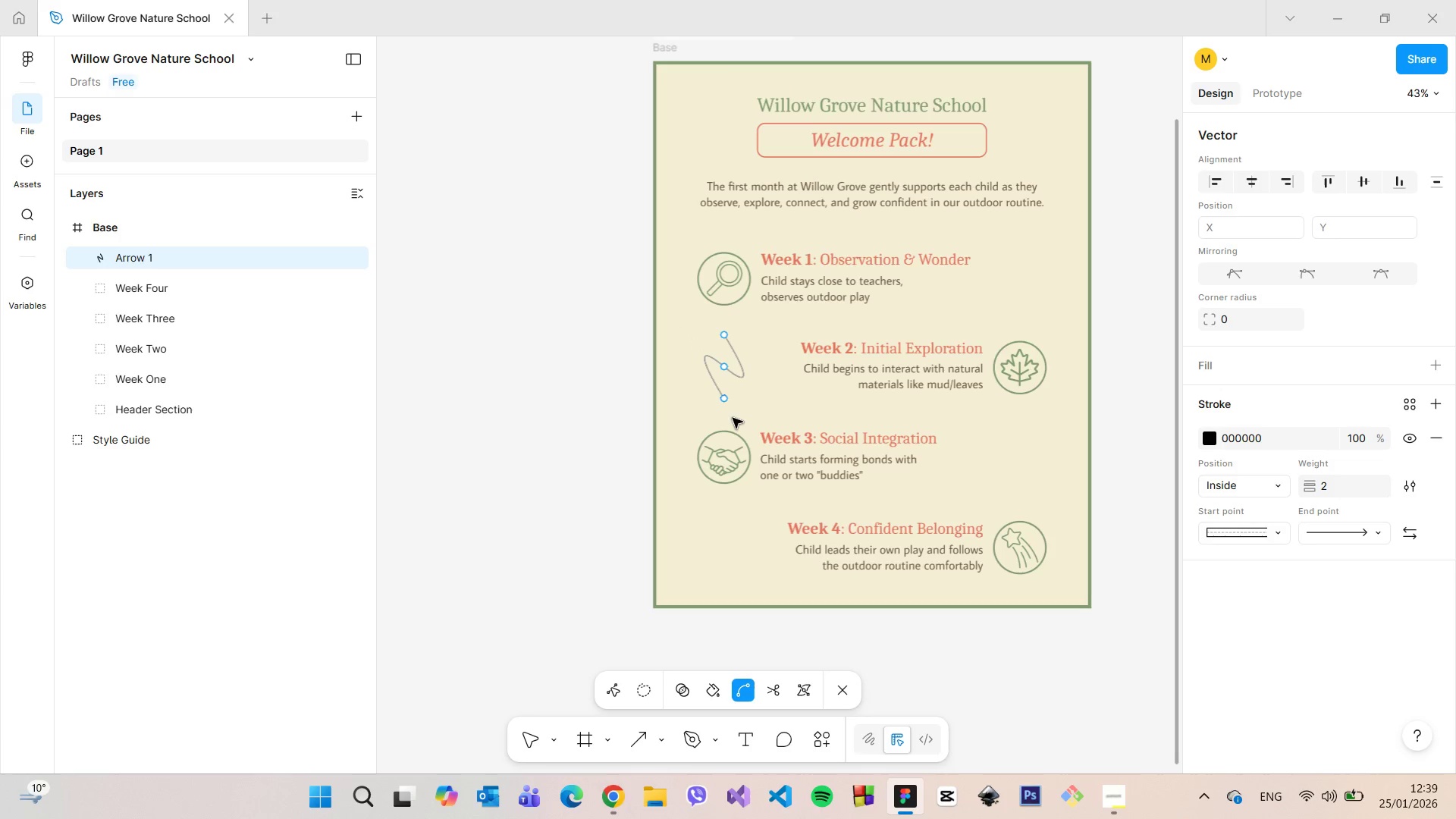 
left_click([733, 418])
 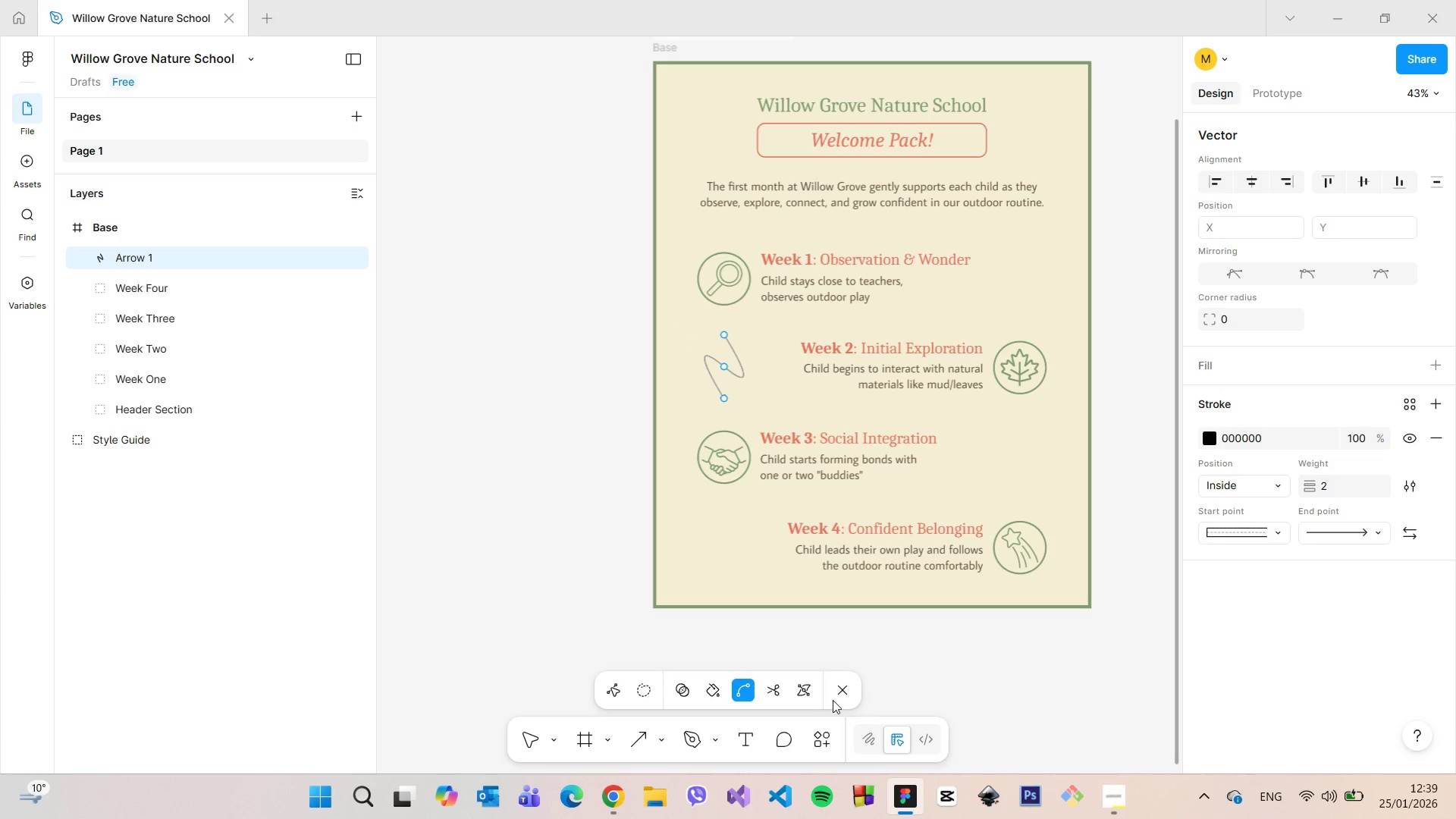 
left_click([843, 695])
 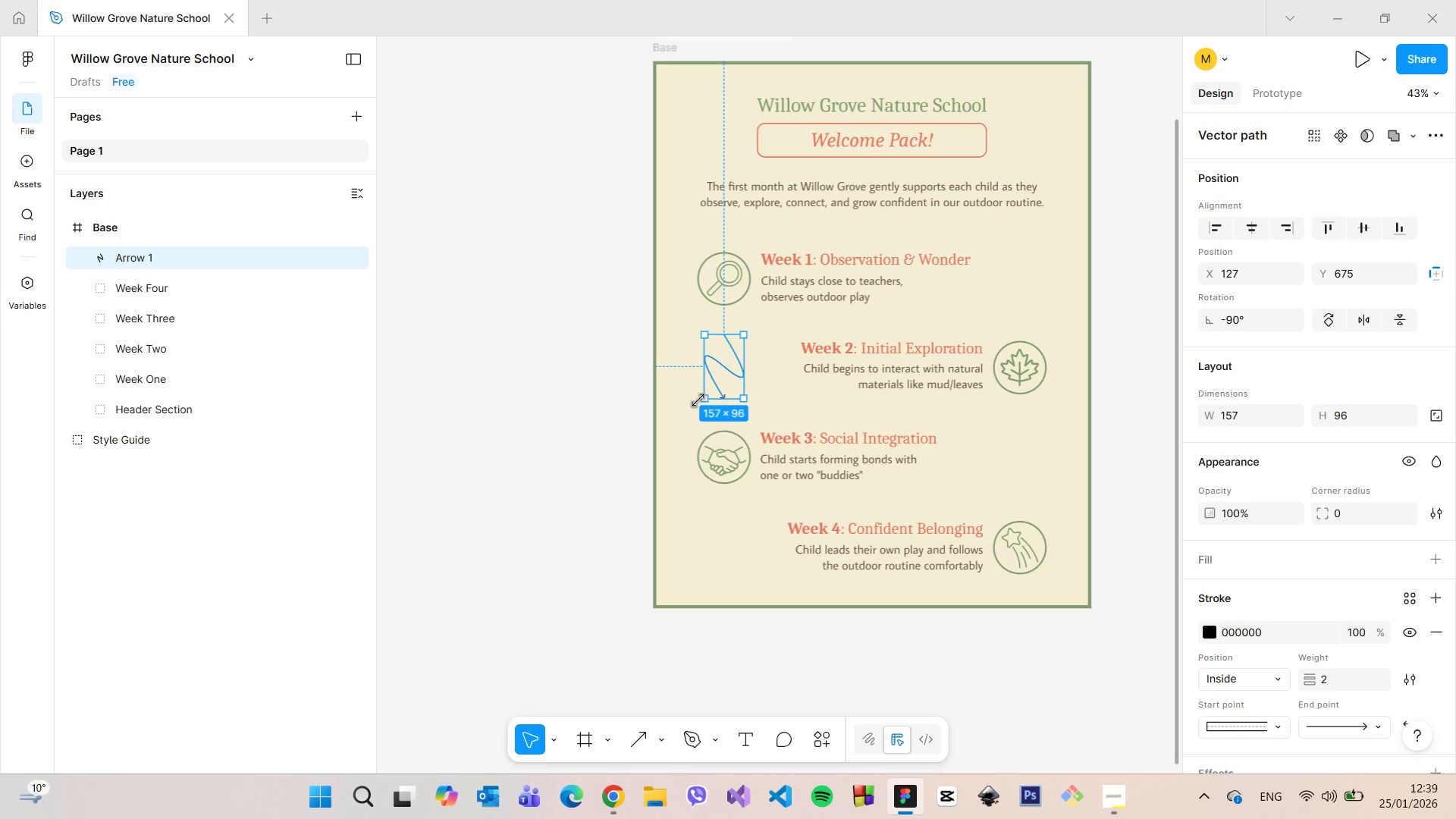 
left_click_drag(start_coordinate=[695, 399], to_coordinate=[761, 441])
 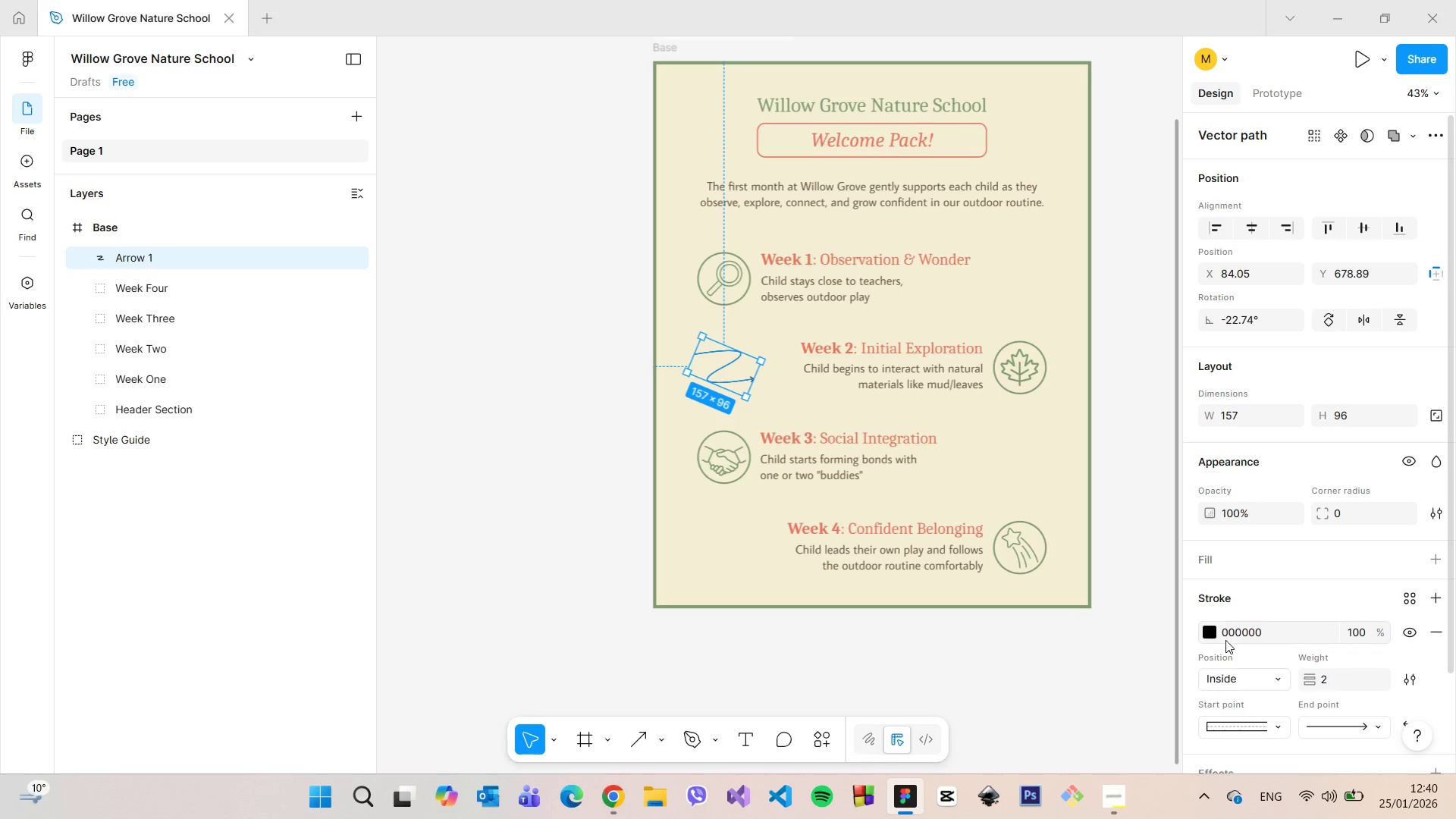 
left_click([1207, 630])
 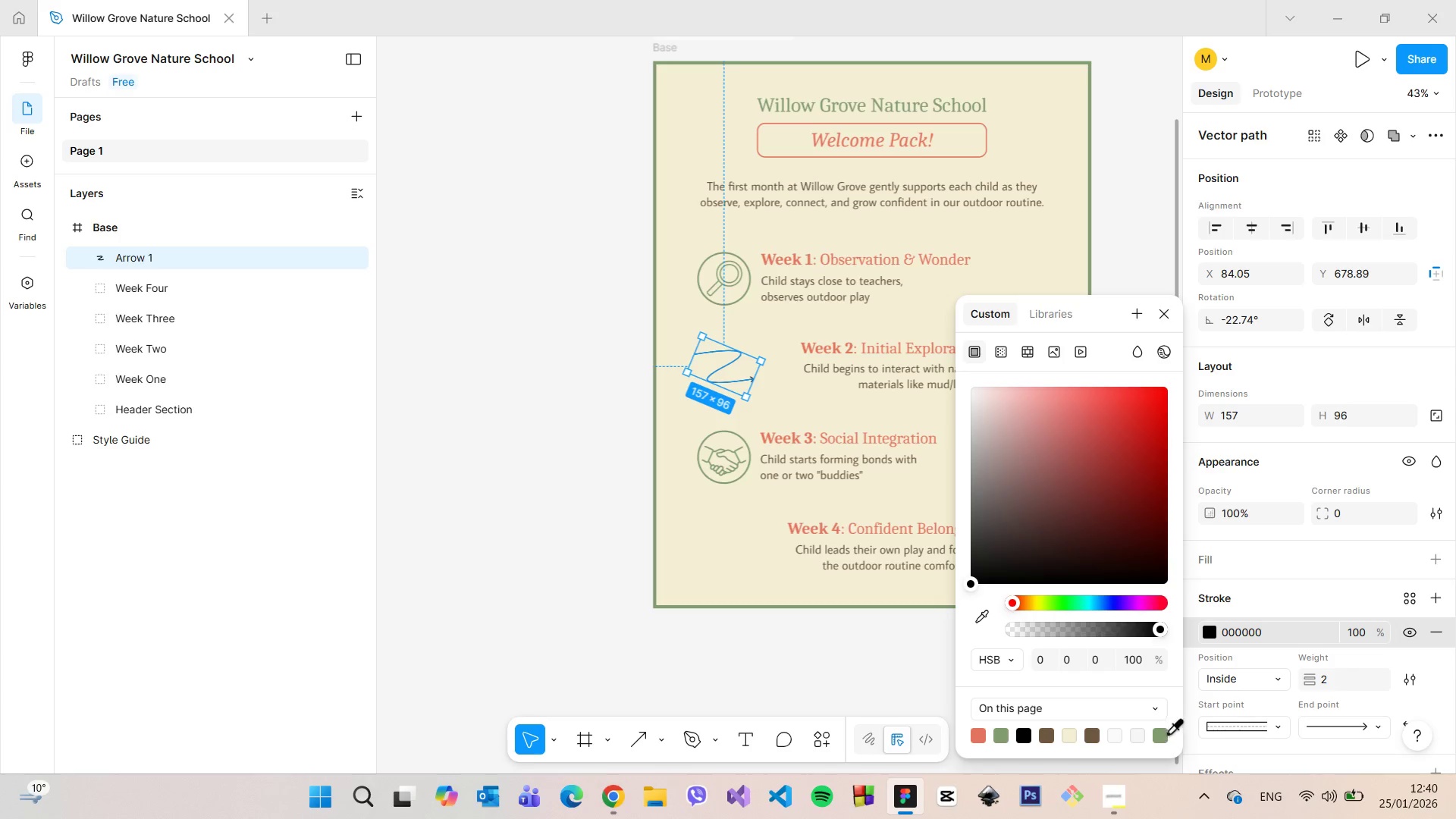 
left_click([1159, 734])
 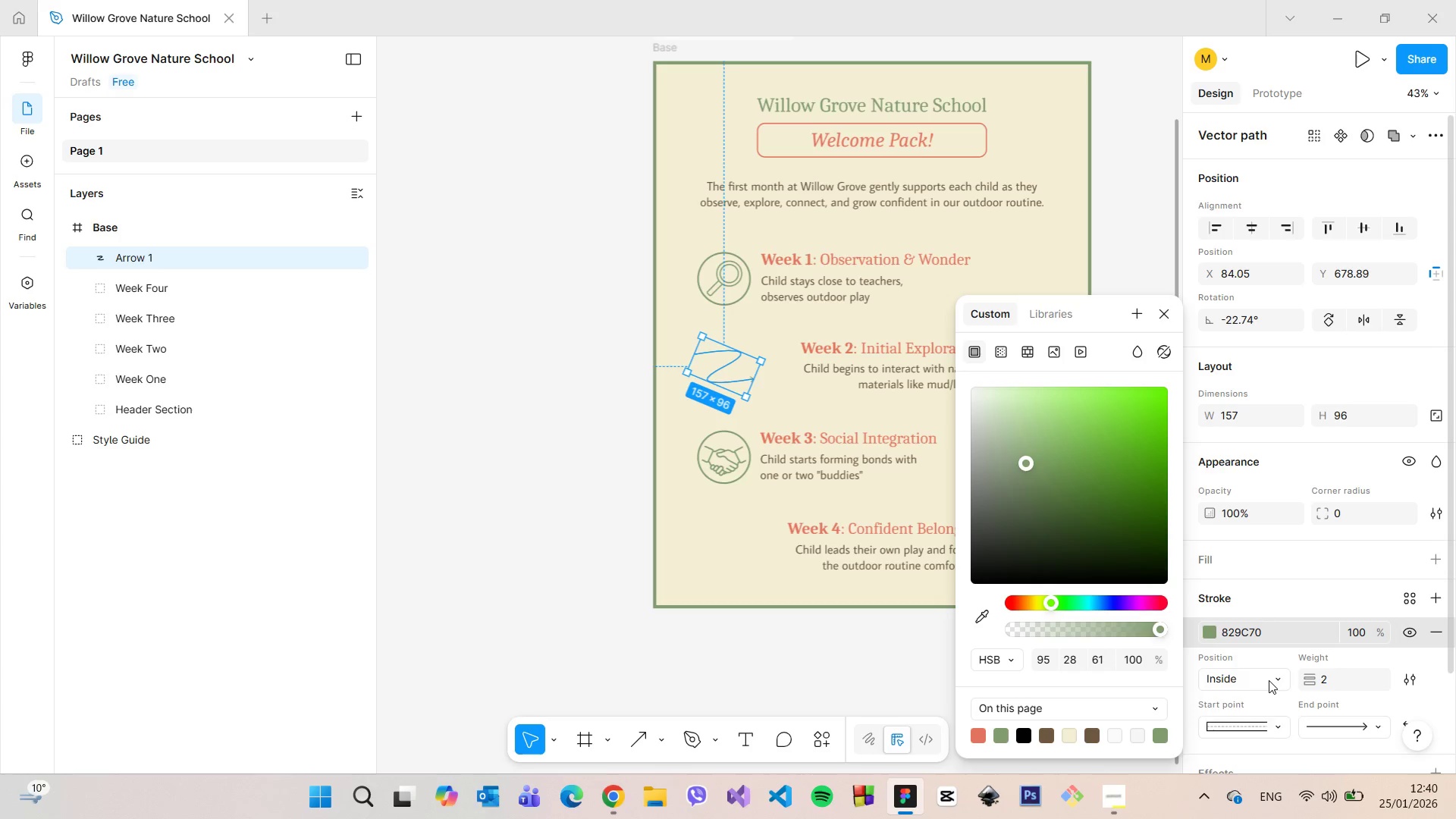 
left_click([1269, 680])
 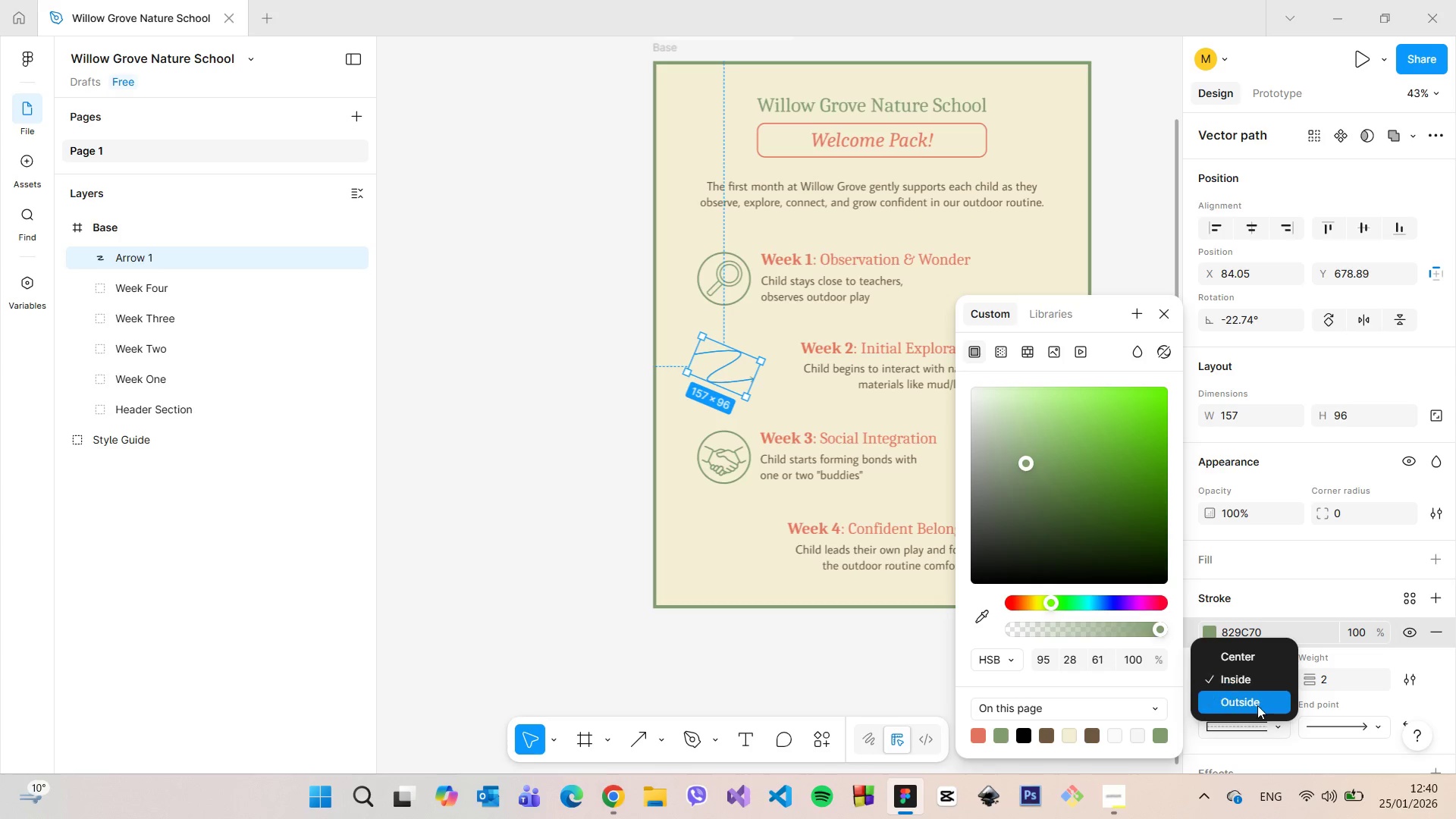 
left_click([1257, 705])
 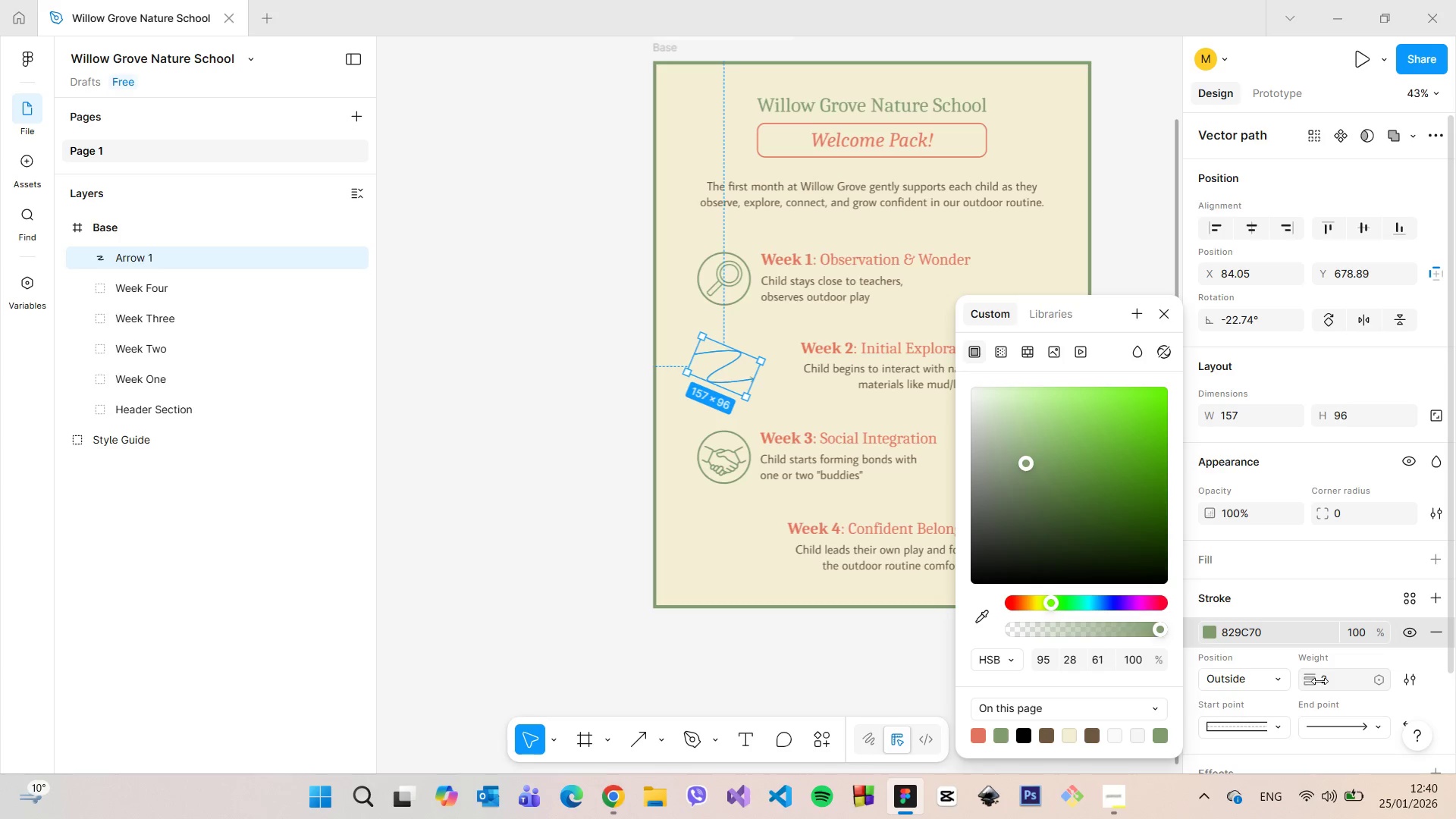 
left_click([1323, 680])
 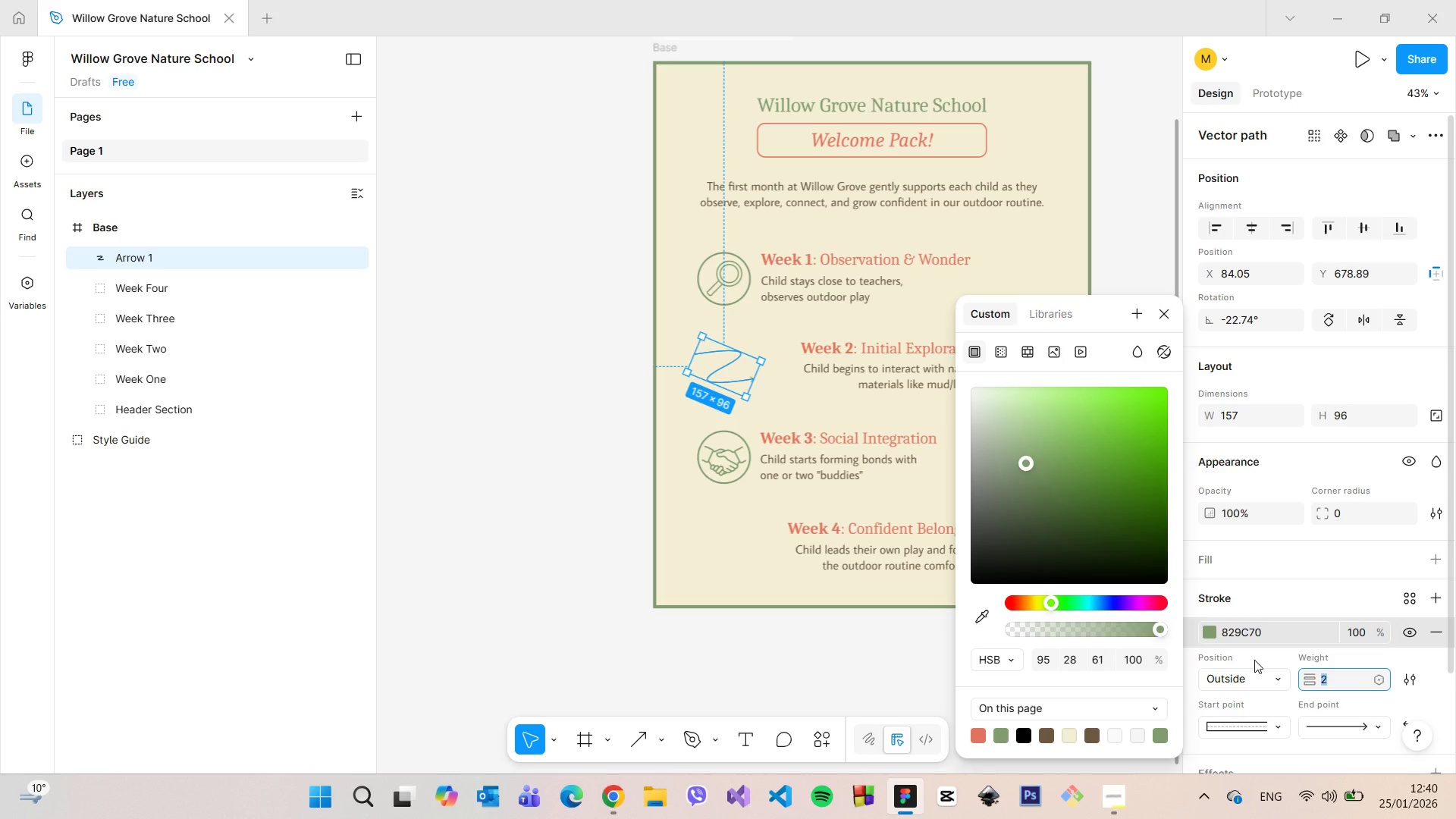 
key(4)
 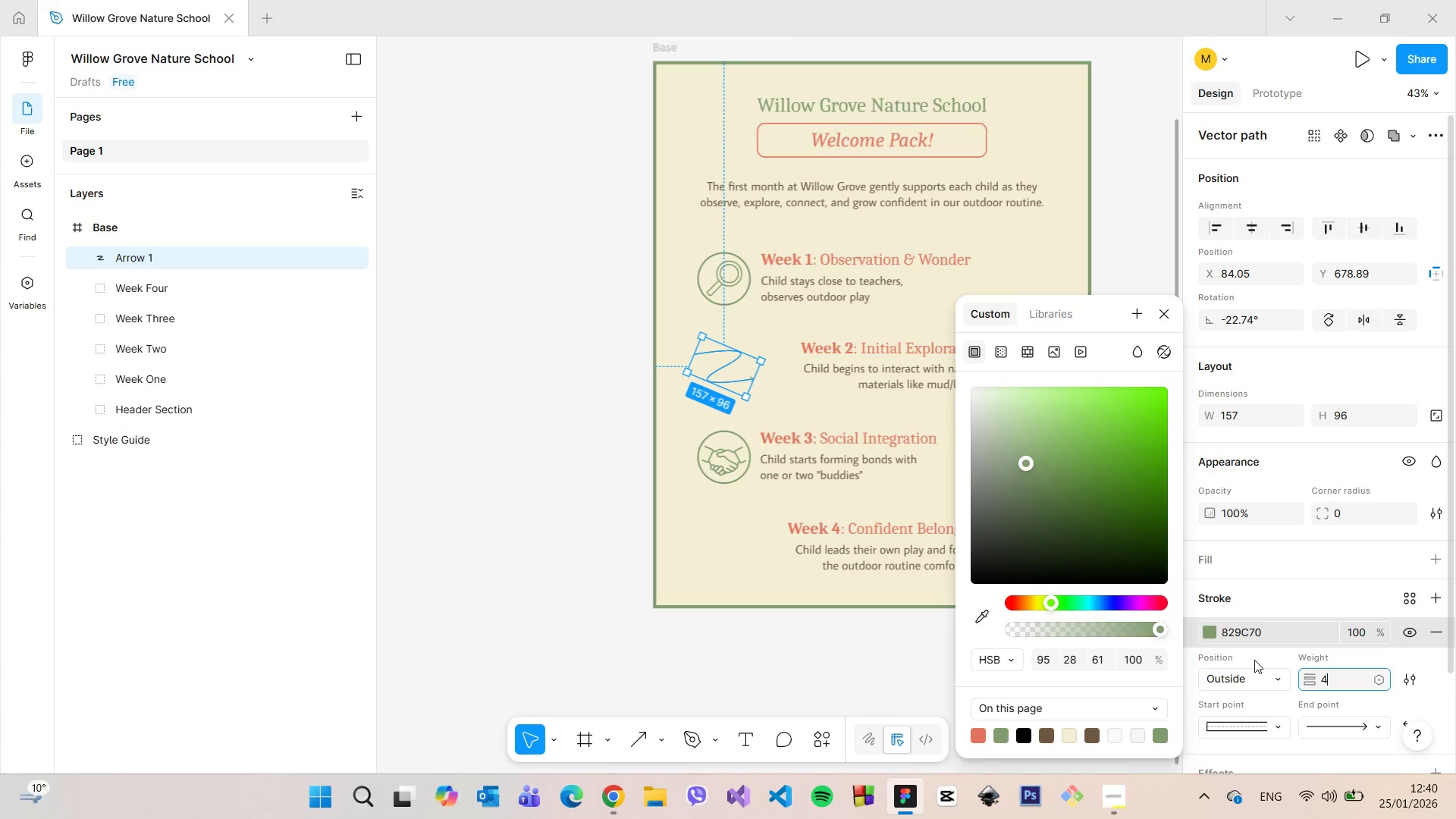 
key(Enter)
 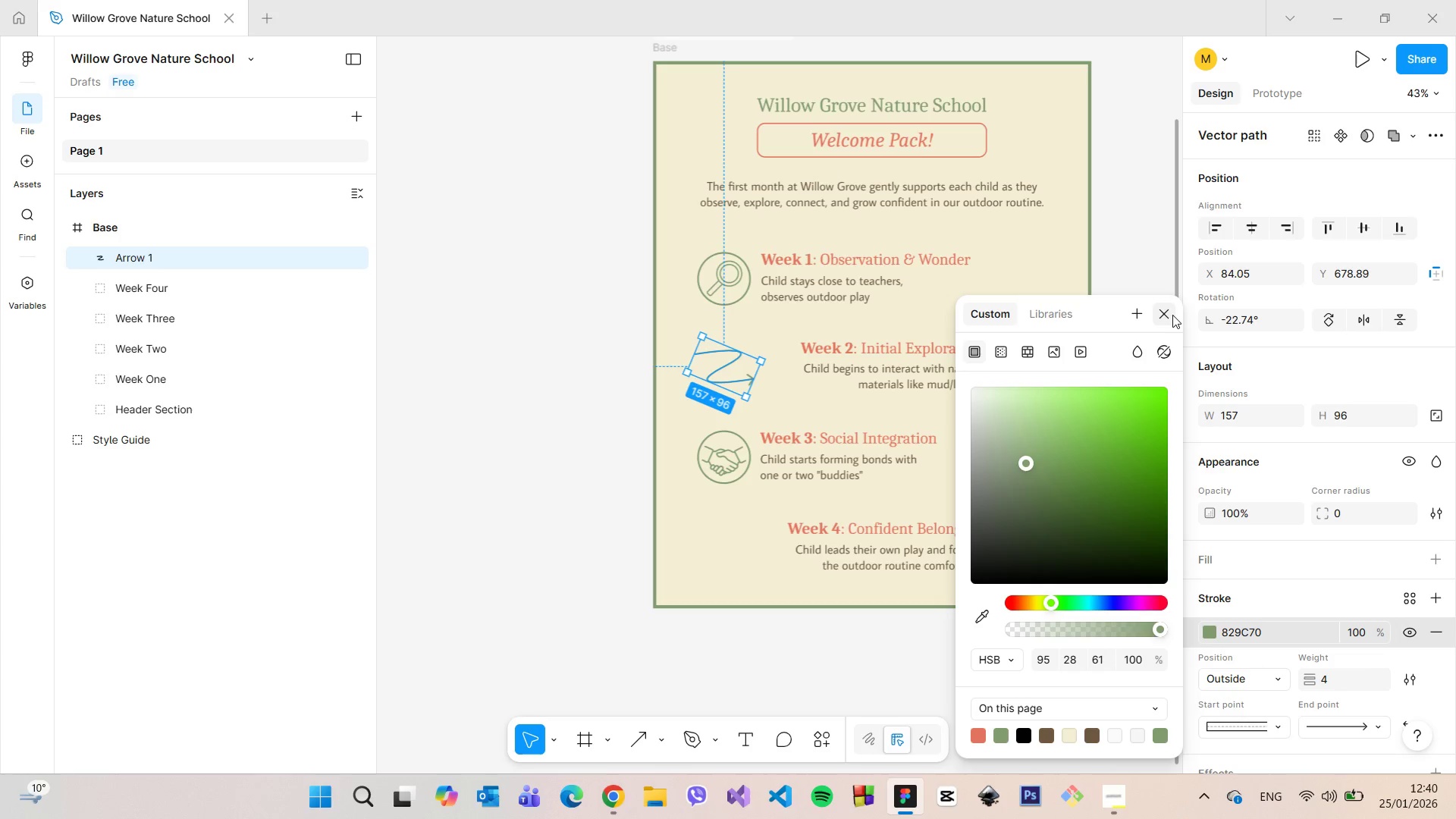 
double_click([1124, 294])
 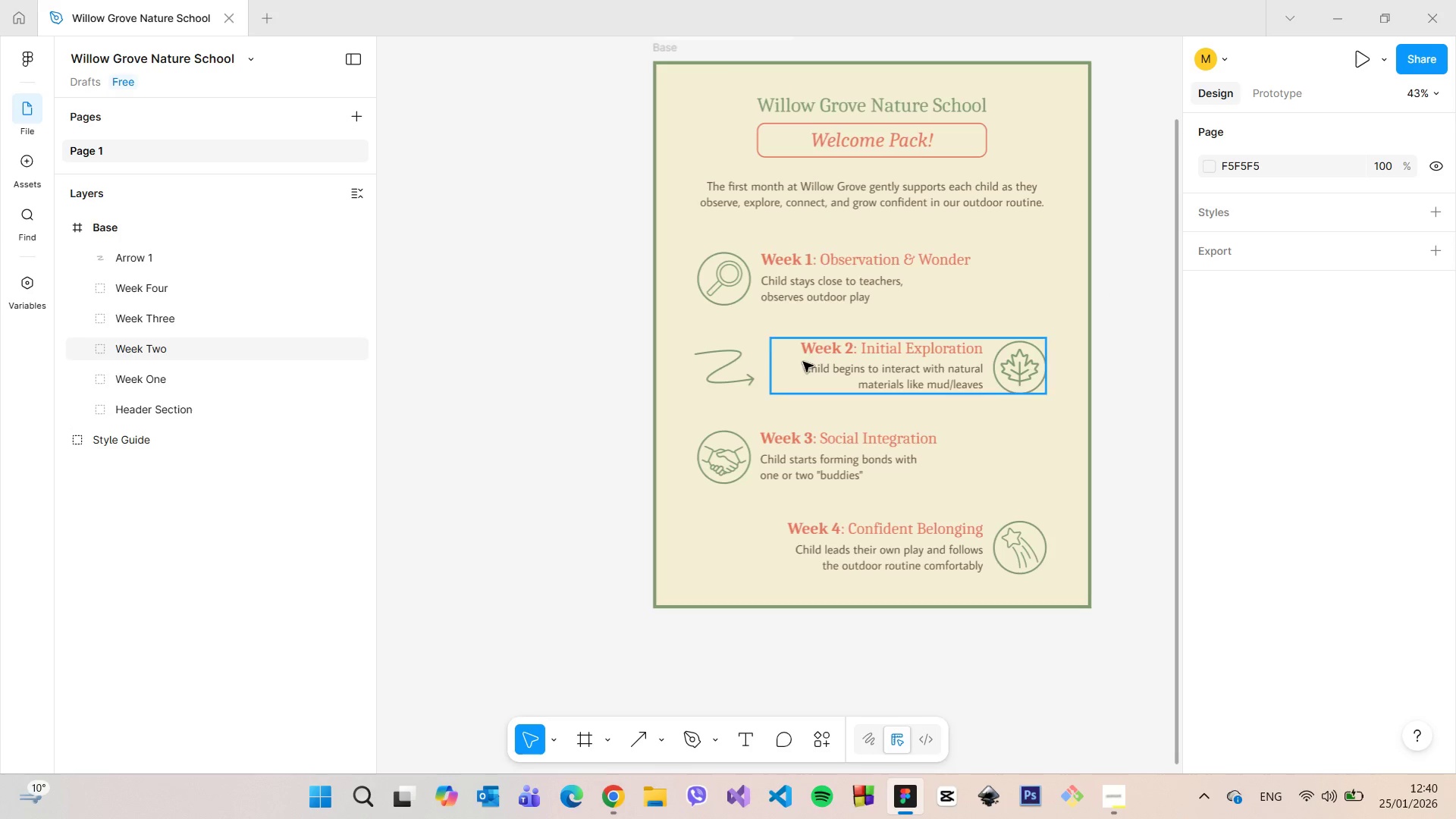 
left_click([733, 369])
 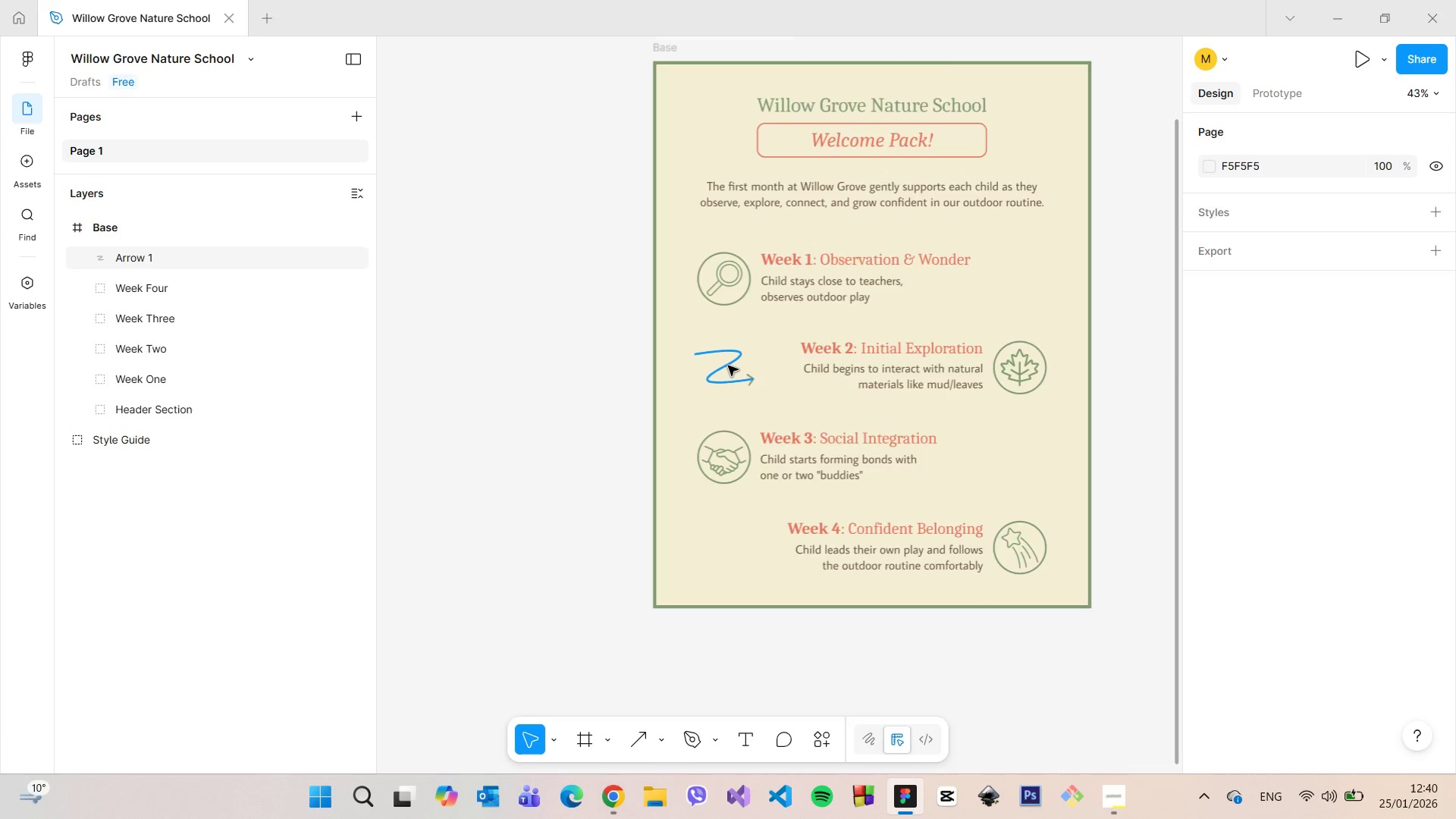 
scroll: coordinate [729, 366], scroll_direction: up, amount: 5.0
 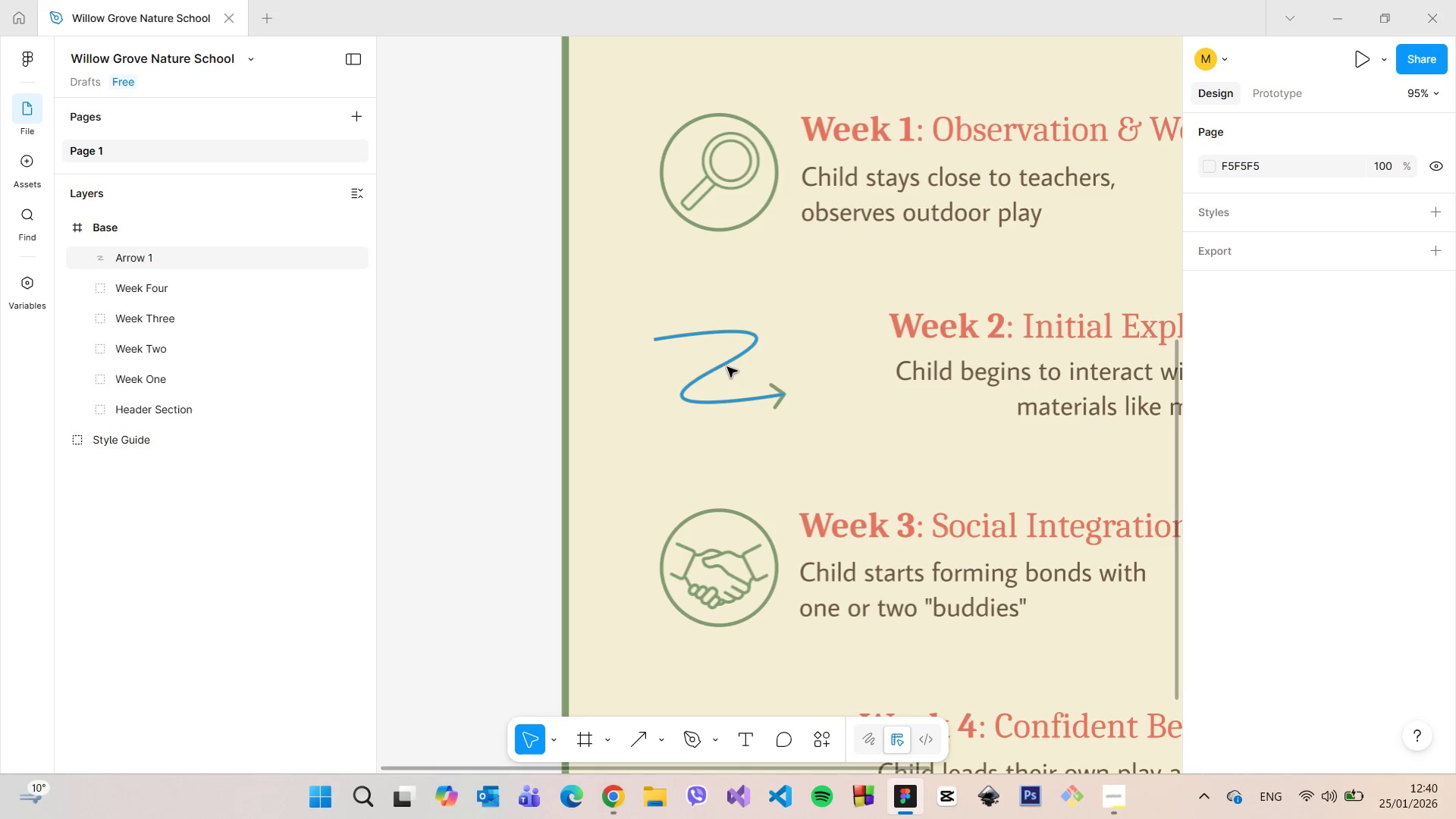 
left_click_drag(start_coordinate=[725, 367], to_coordinate=[753, 366])
 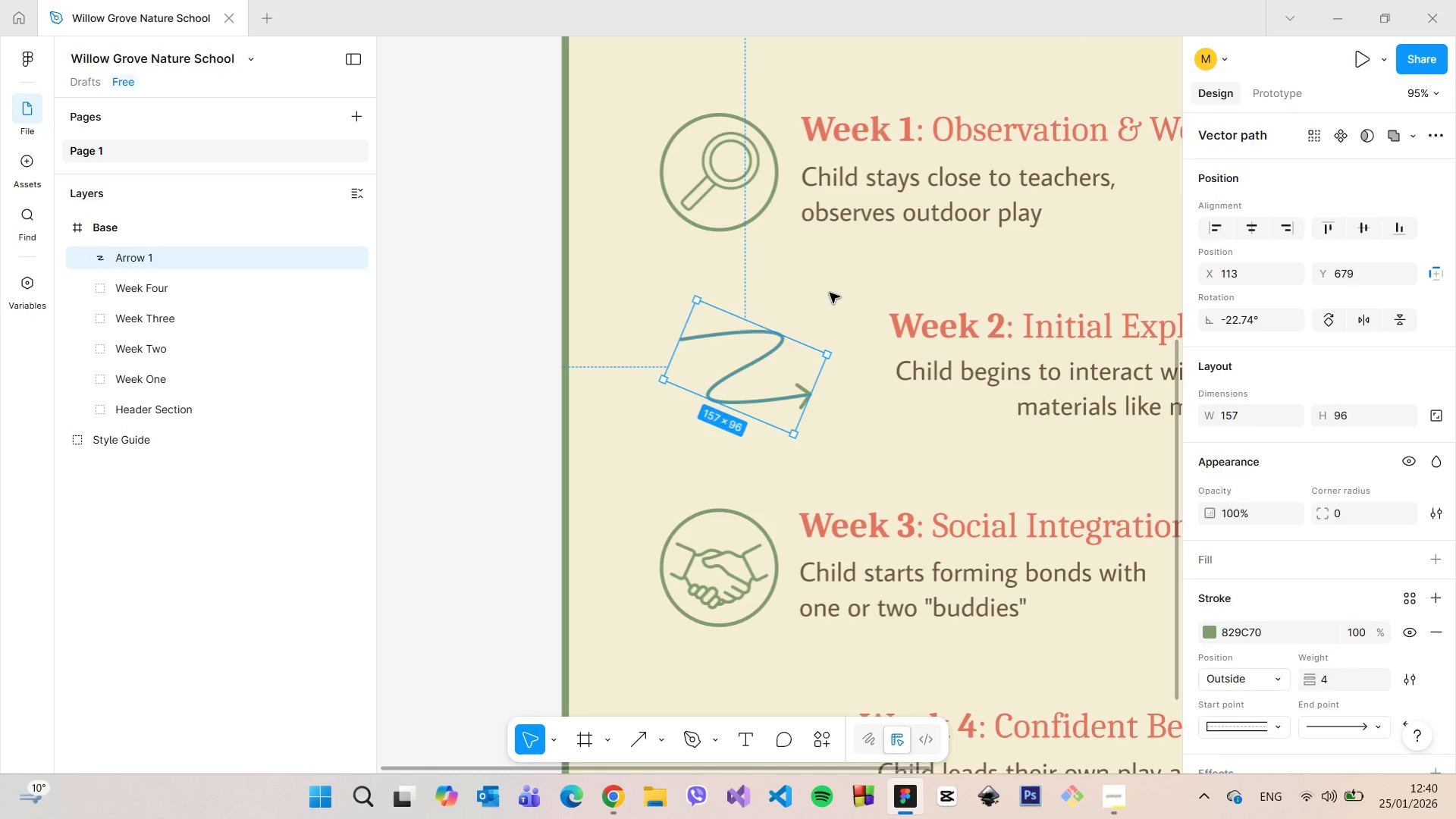 
left_click([830, 293])
 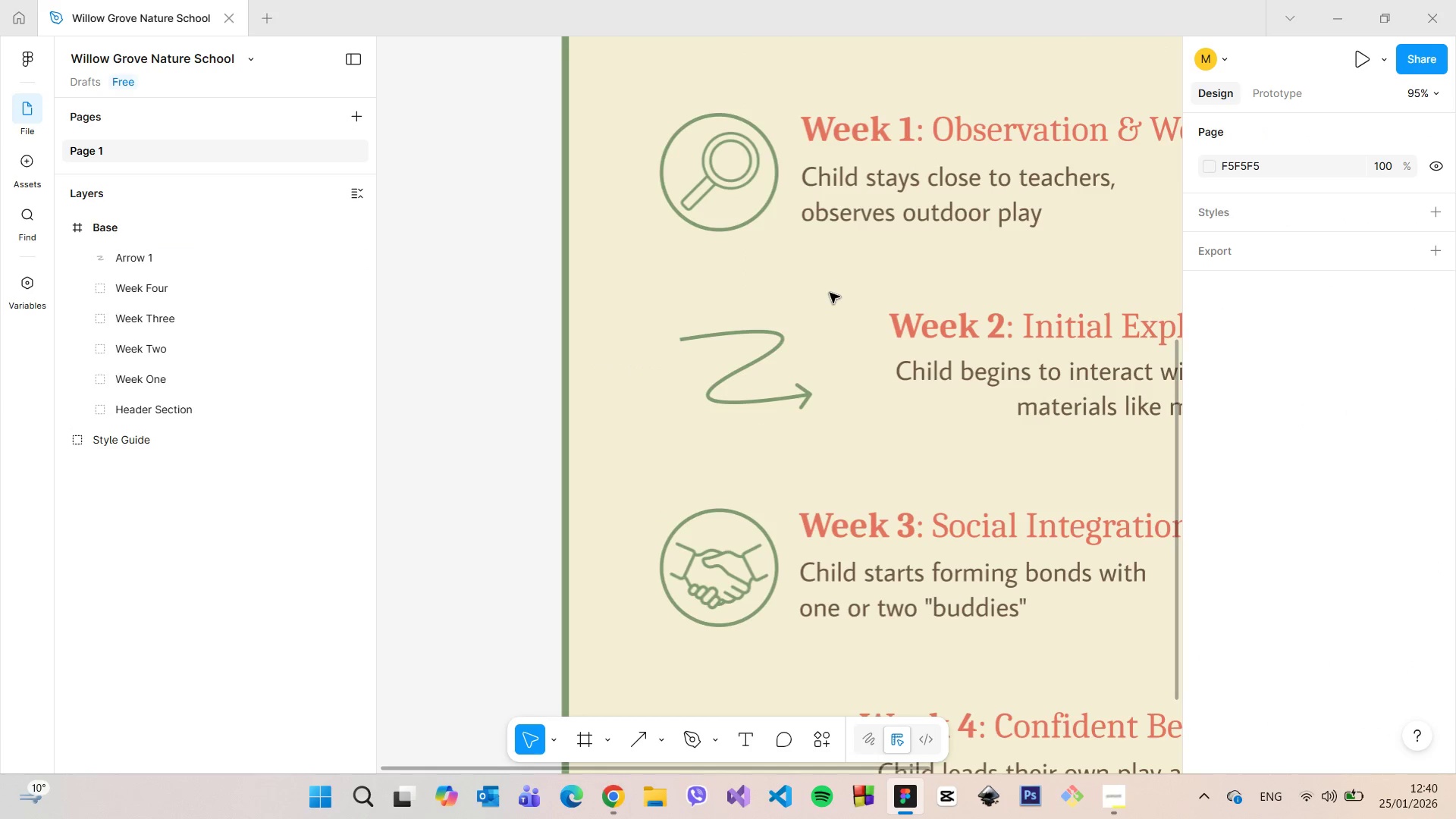 
scroll: coordinate [830, 293], scroll_direction: down, amount: 5.0
 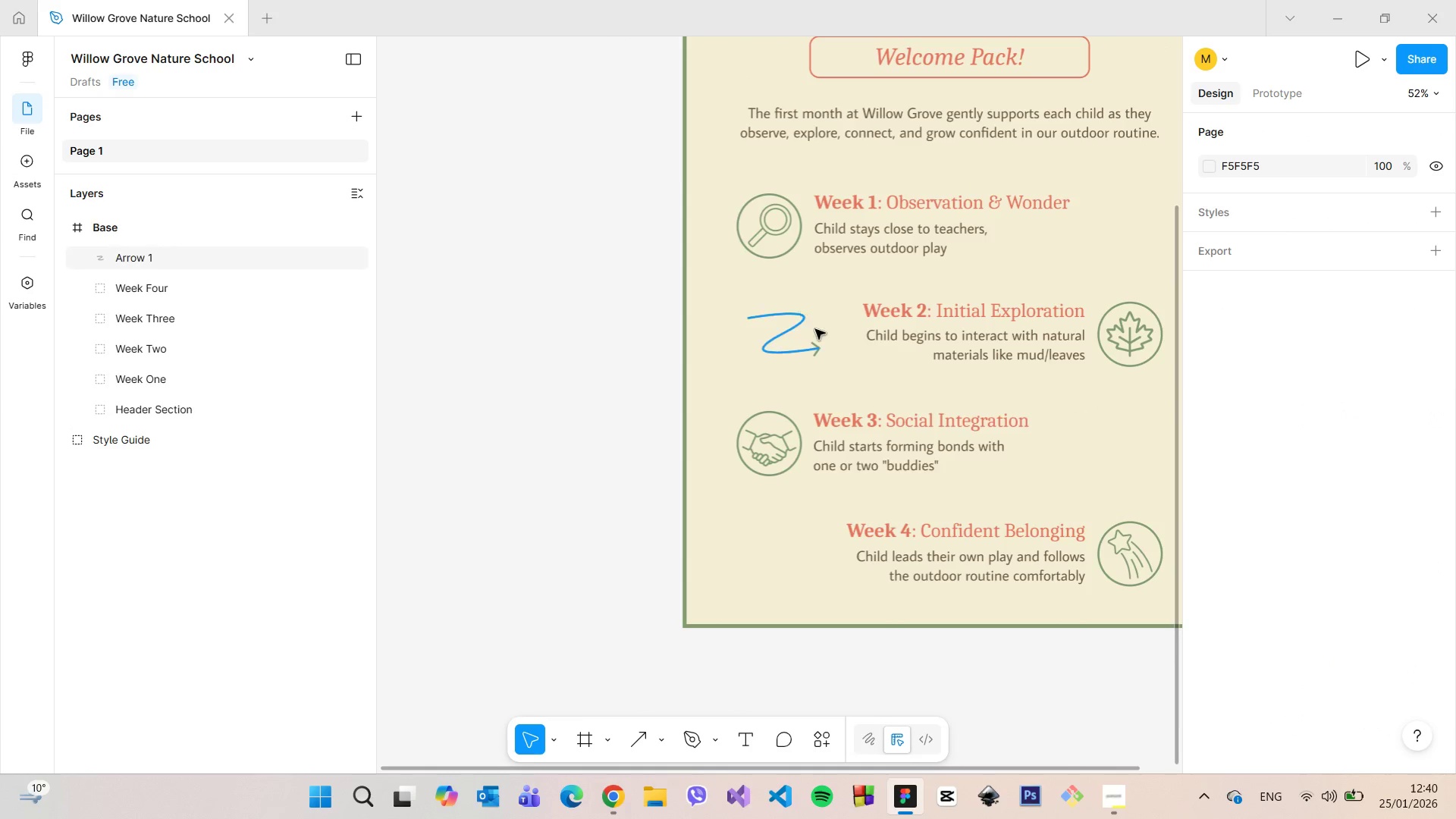 
left_click([799, 332])
 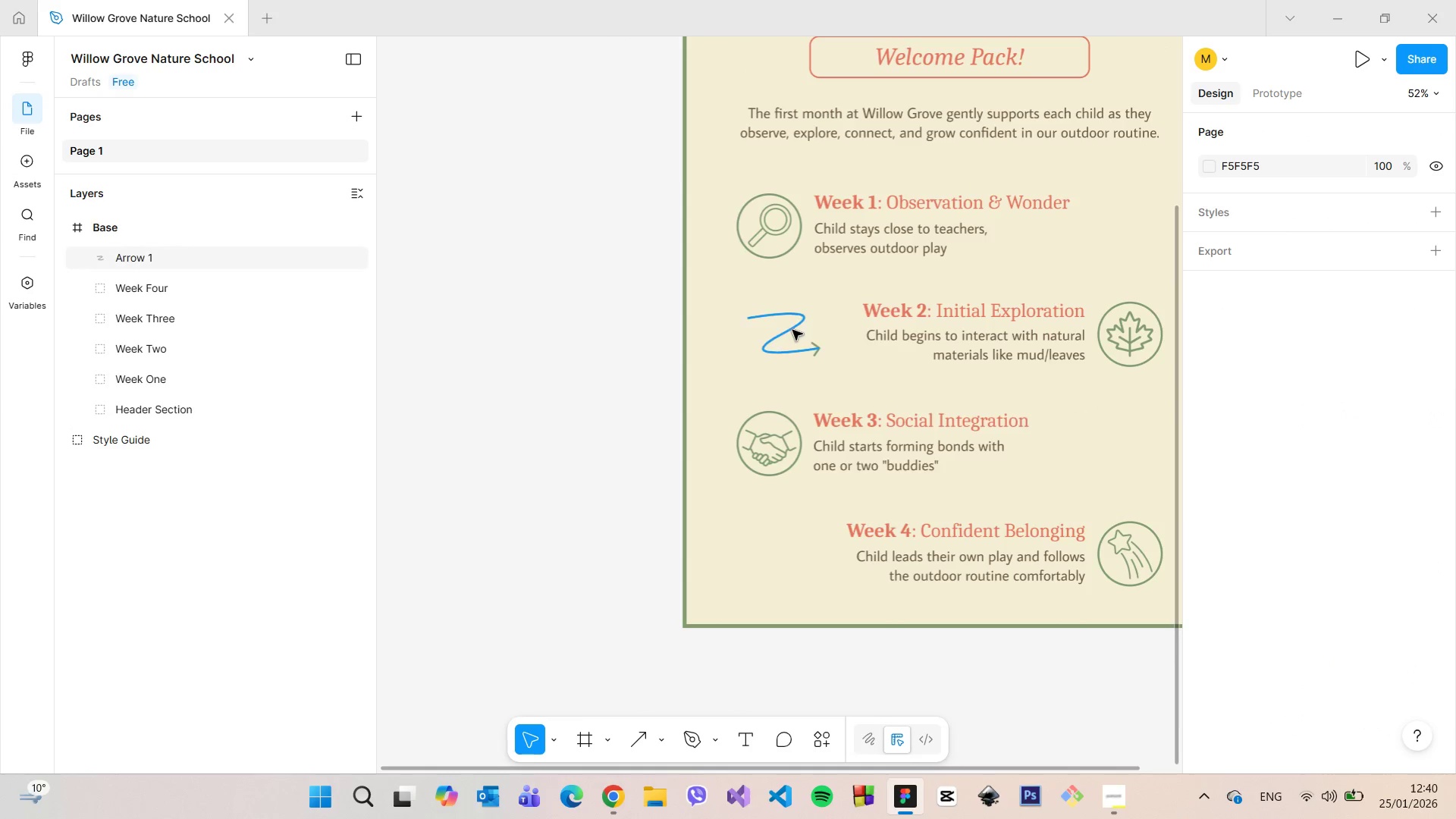 
left_click([792, 329])
 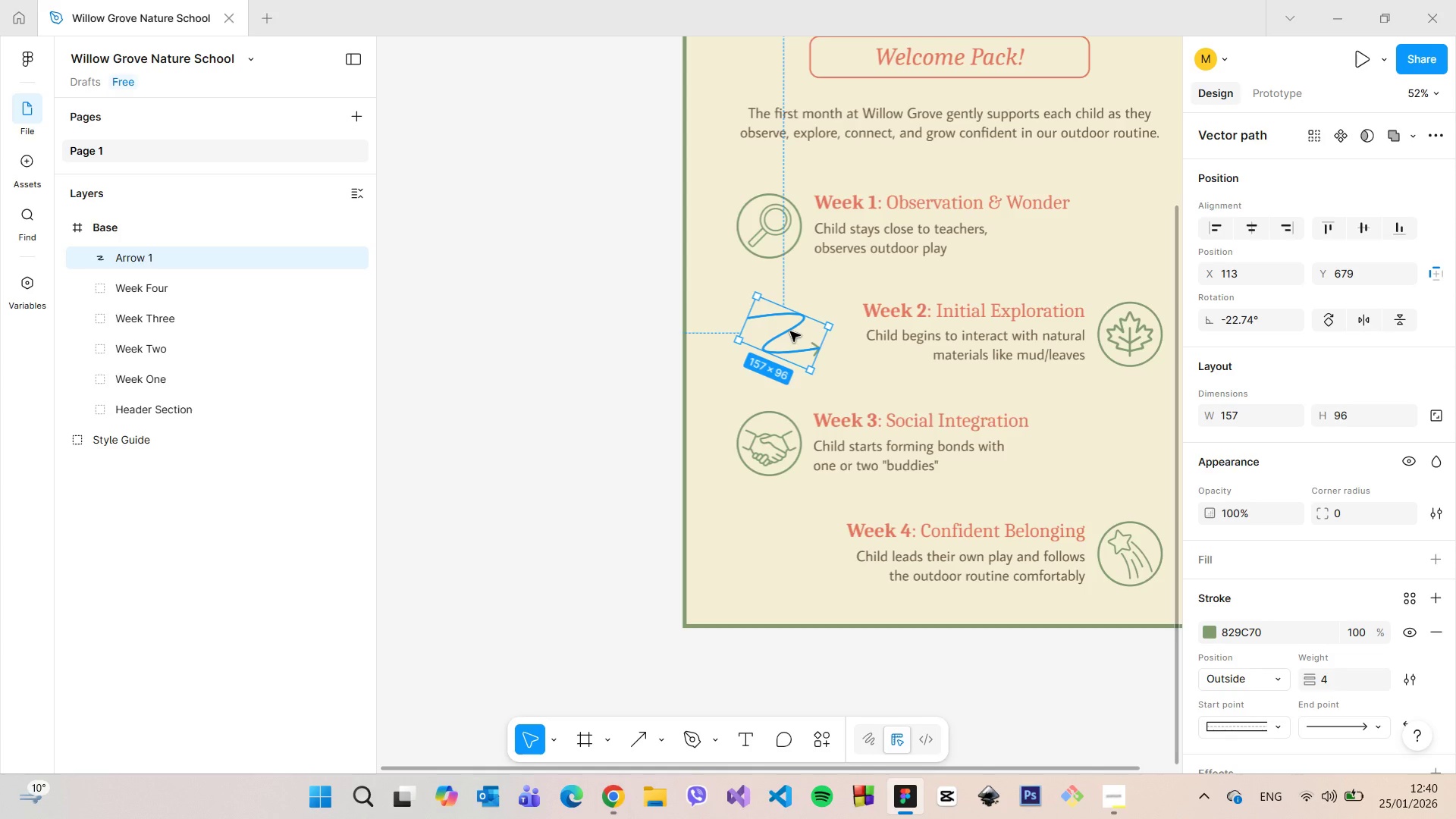 
key(Backspace)
 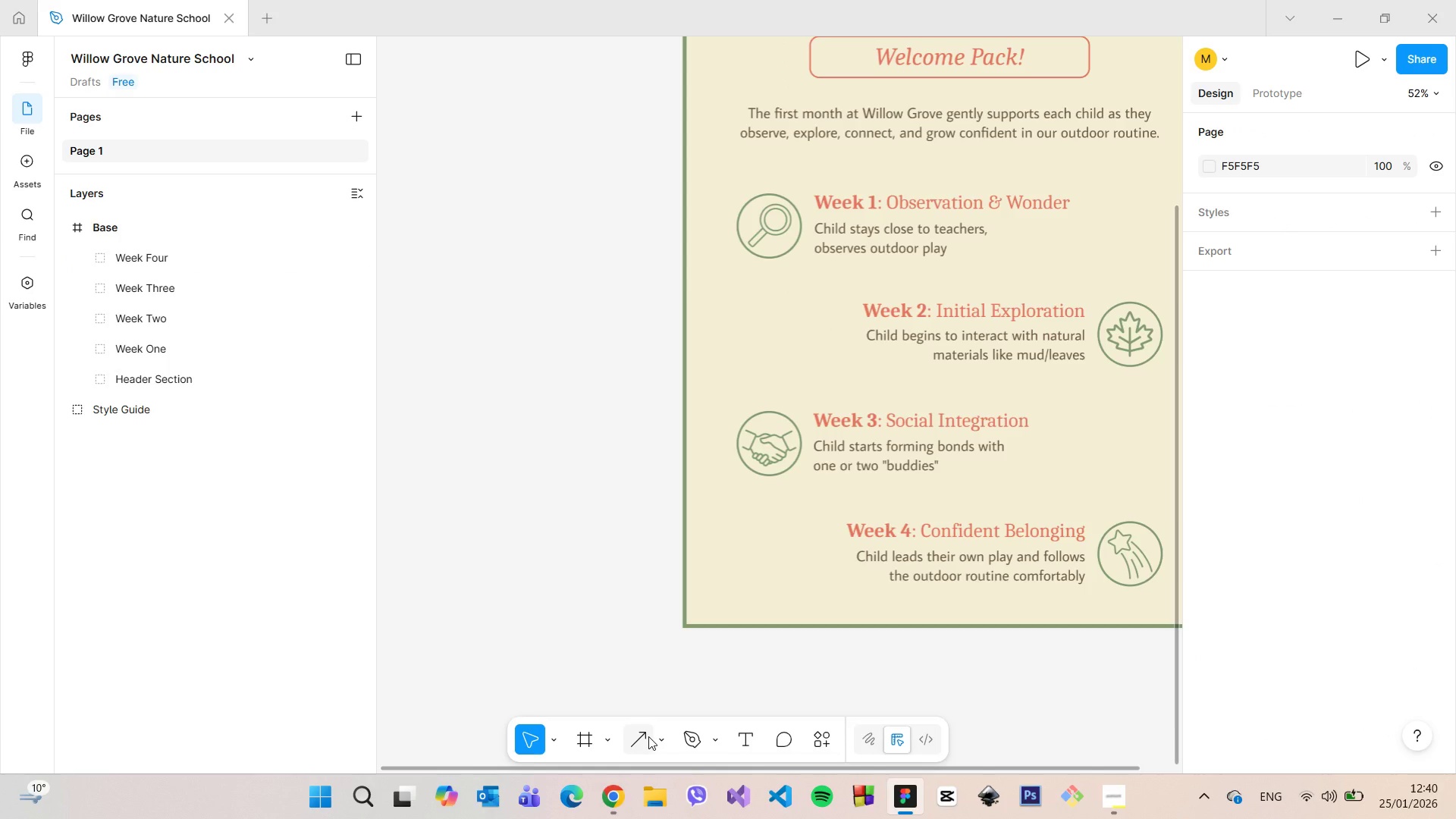 
left_click([648, 736])
 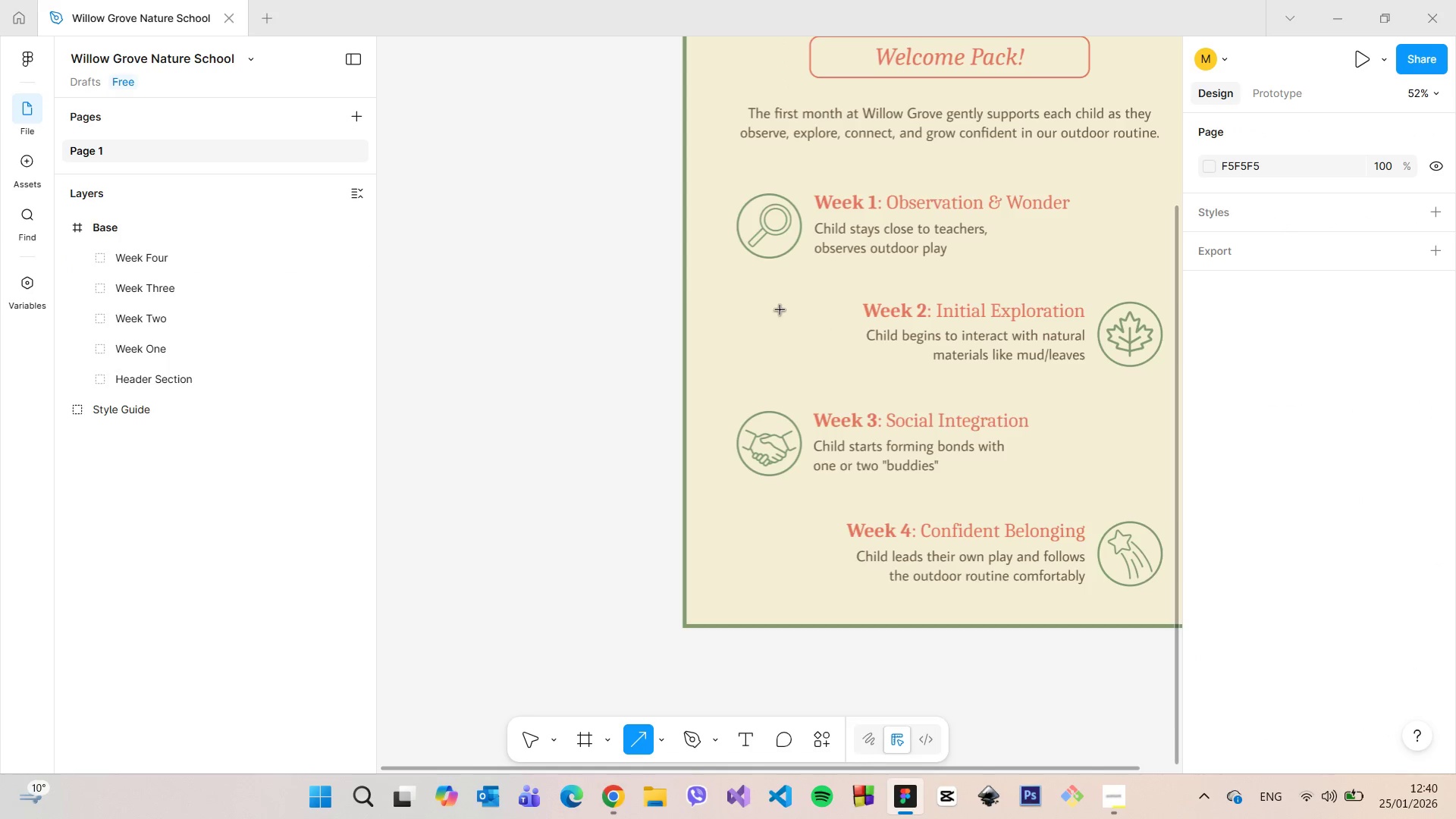 
left_click_drag(start_coordinate=[755, 281], to_coordinate=[827, 372])
 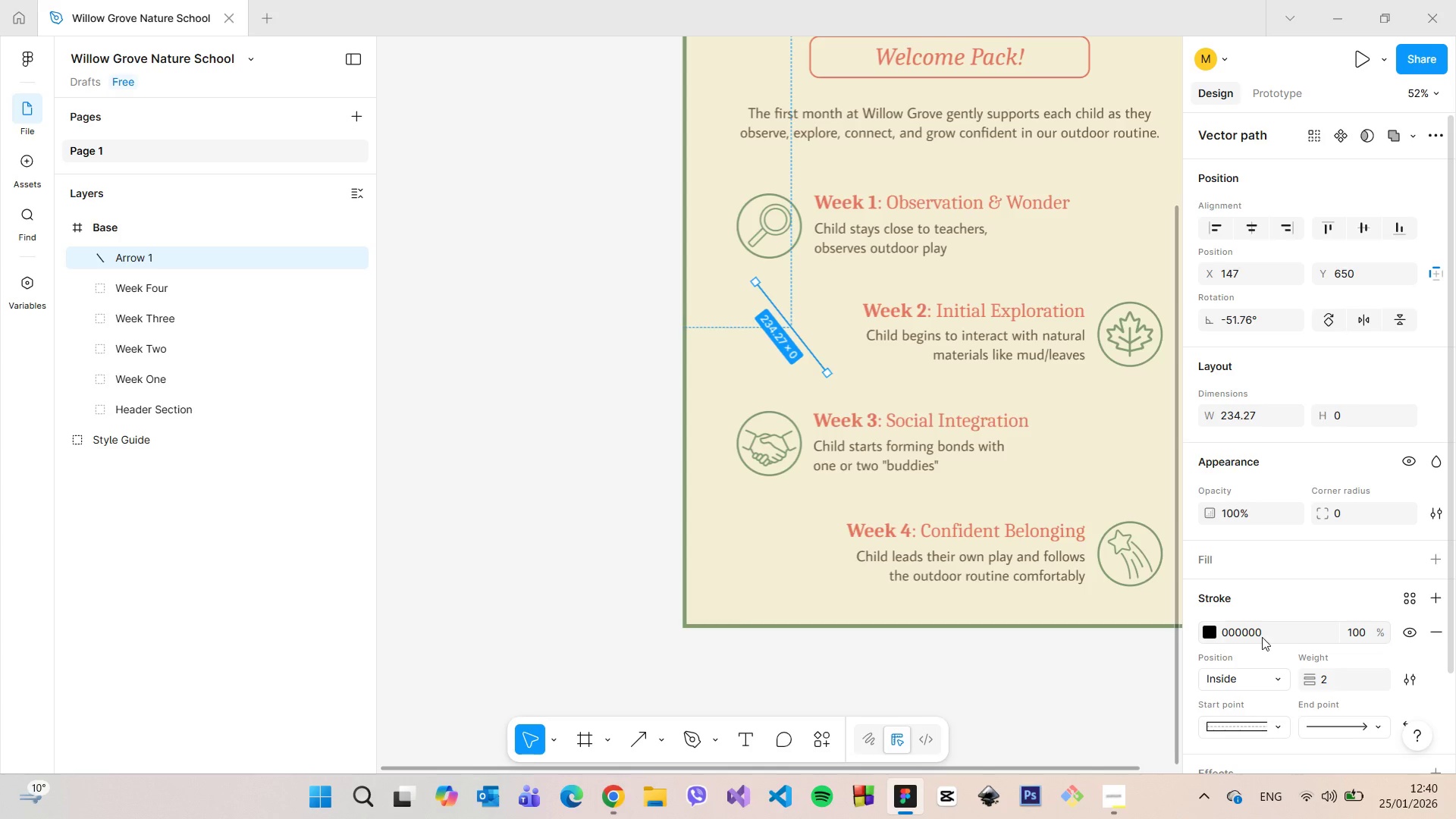 
left_click([1257, 726])
 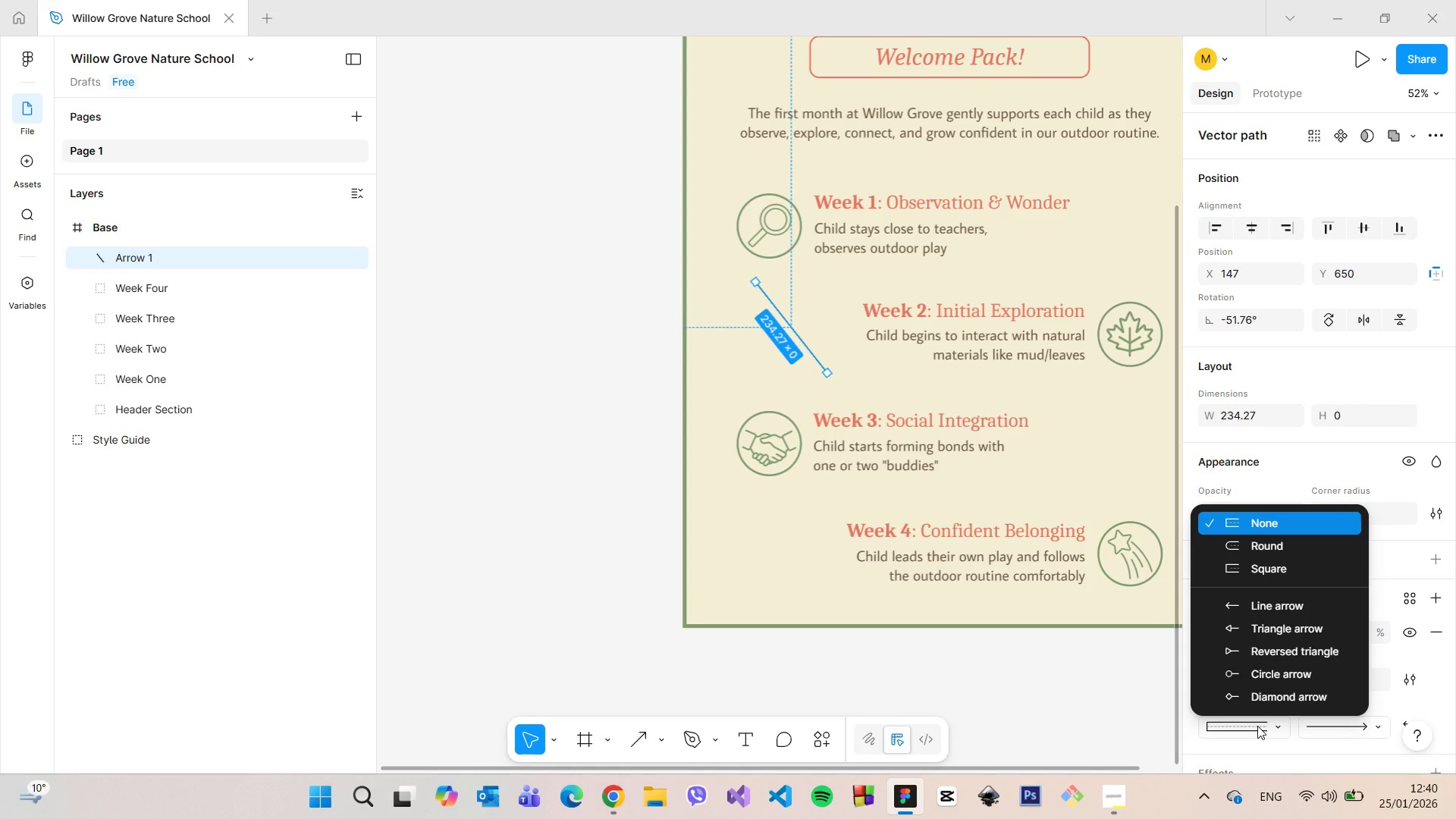 
left_click([1257, 726])
 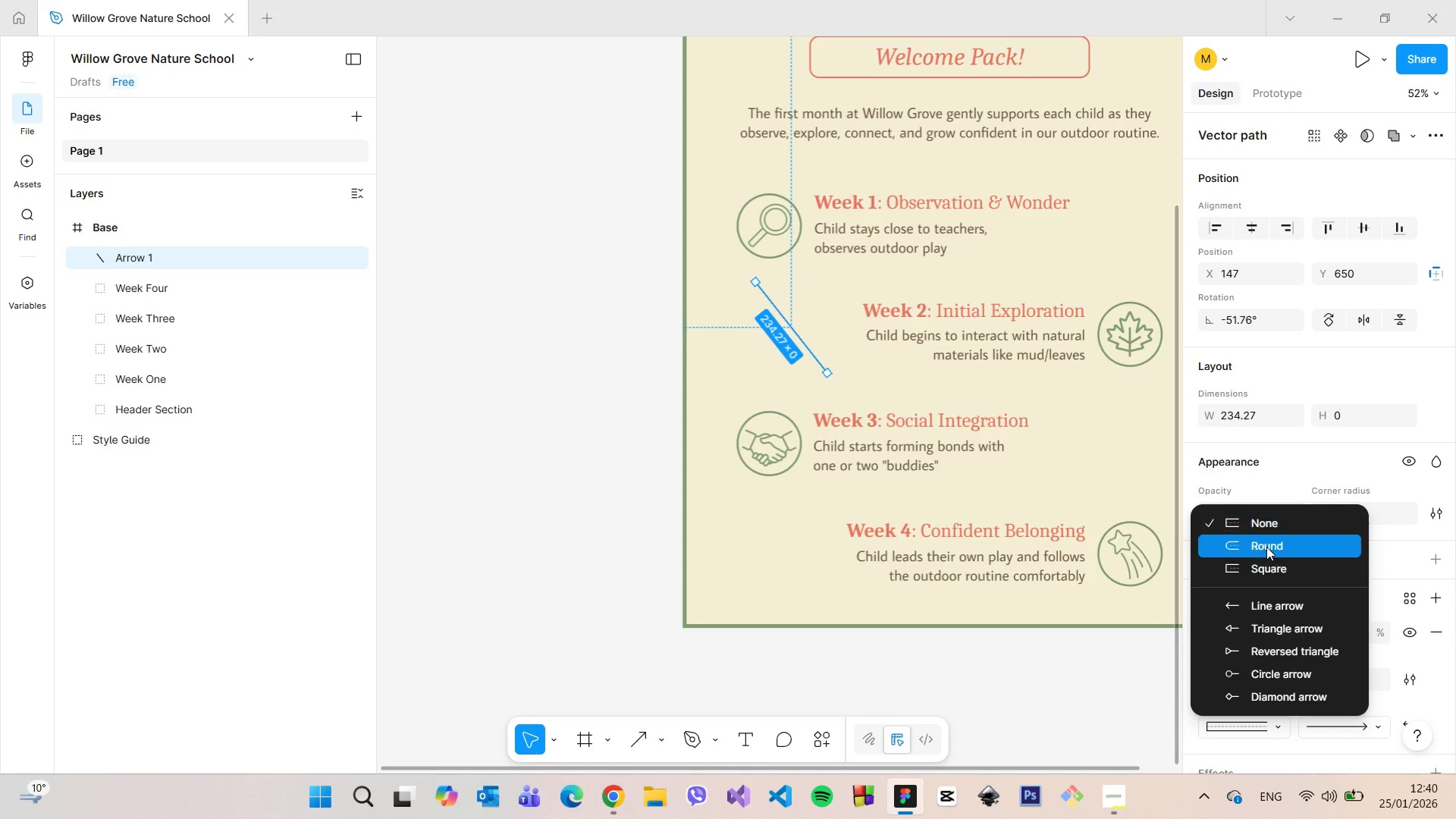 
left_click([1266, 547])
 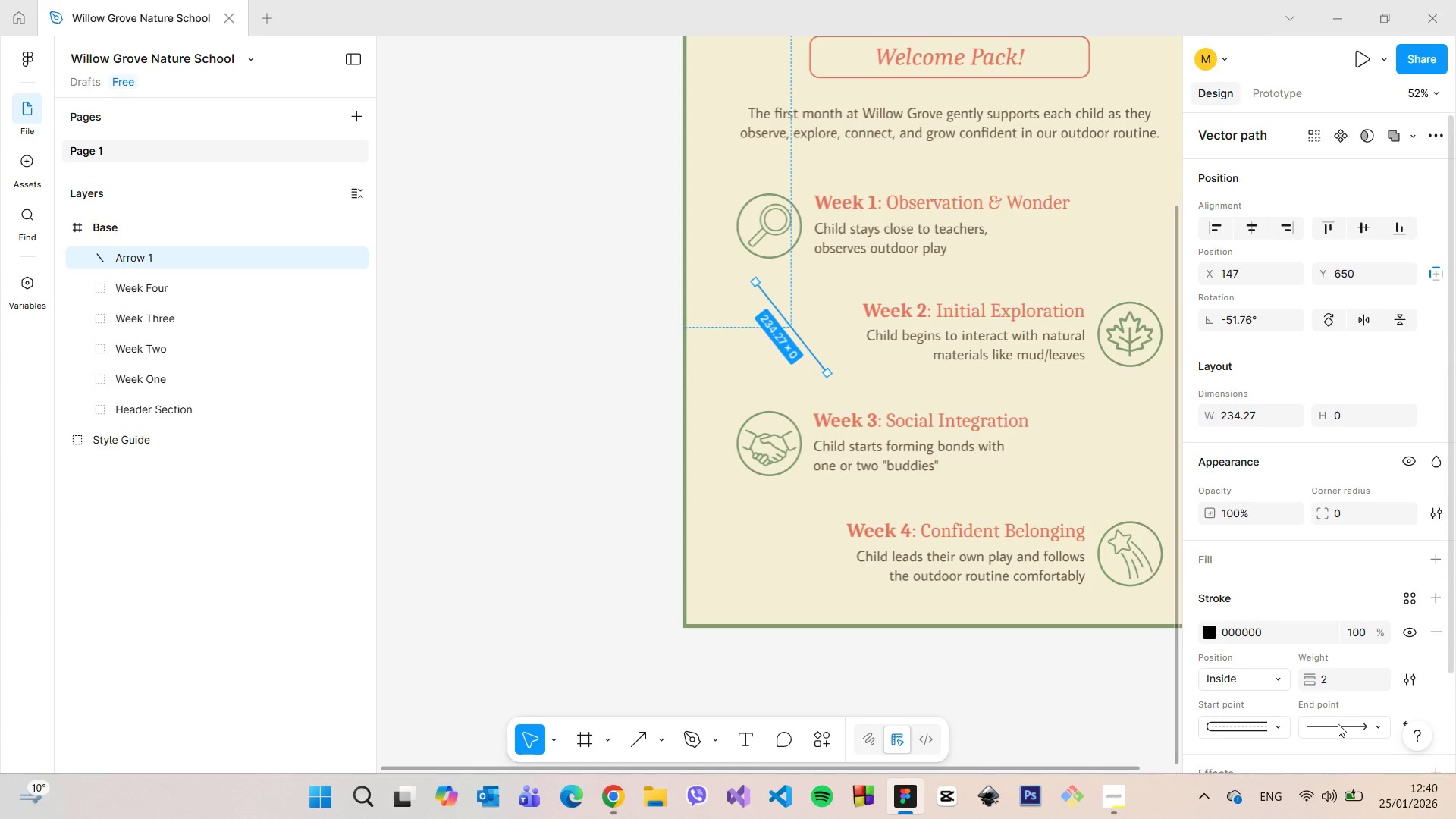 
left_click([1338, 724])
 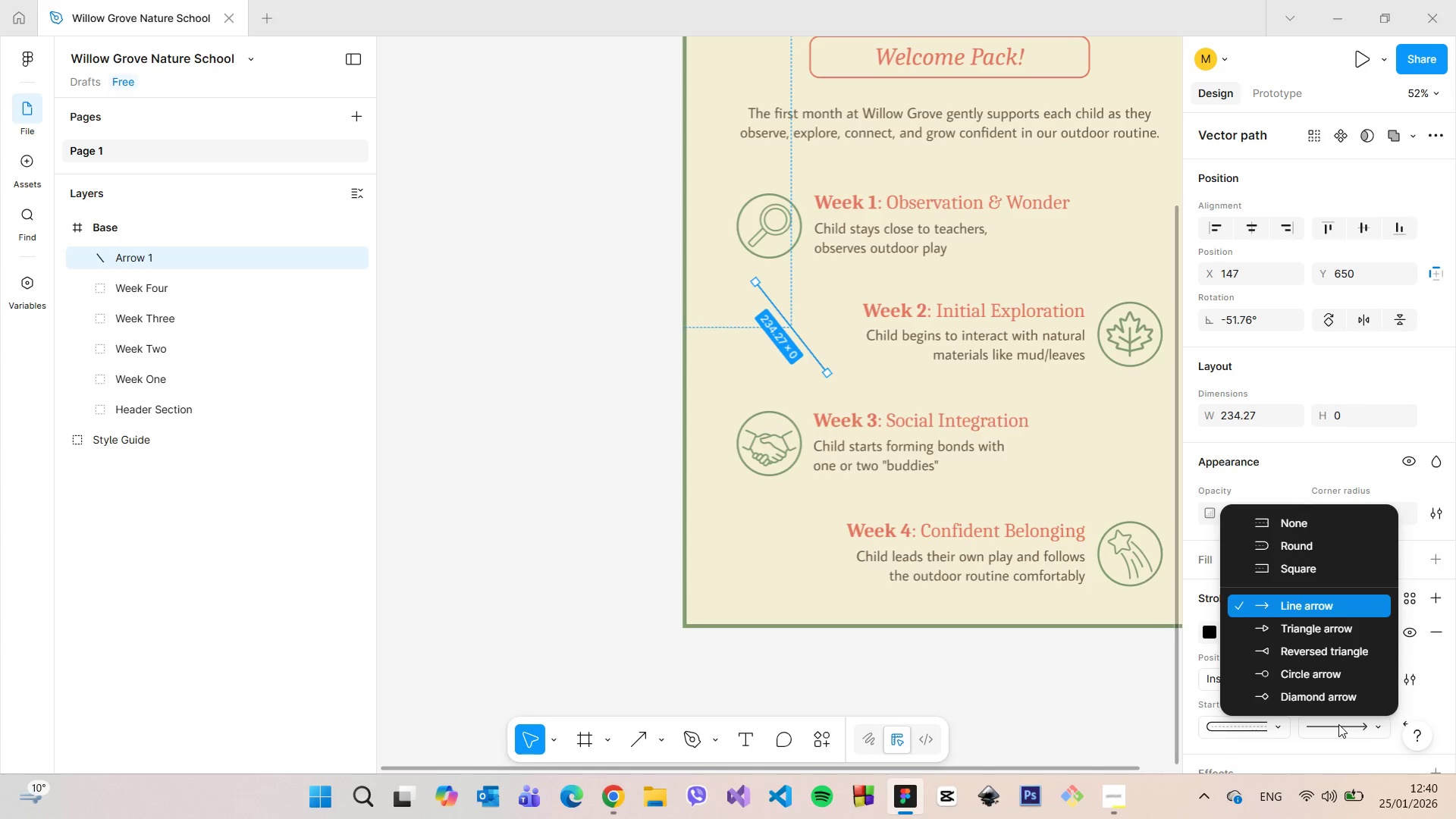 
left_click([1338, 724])
 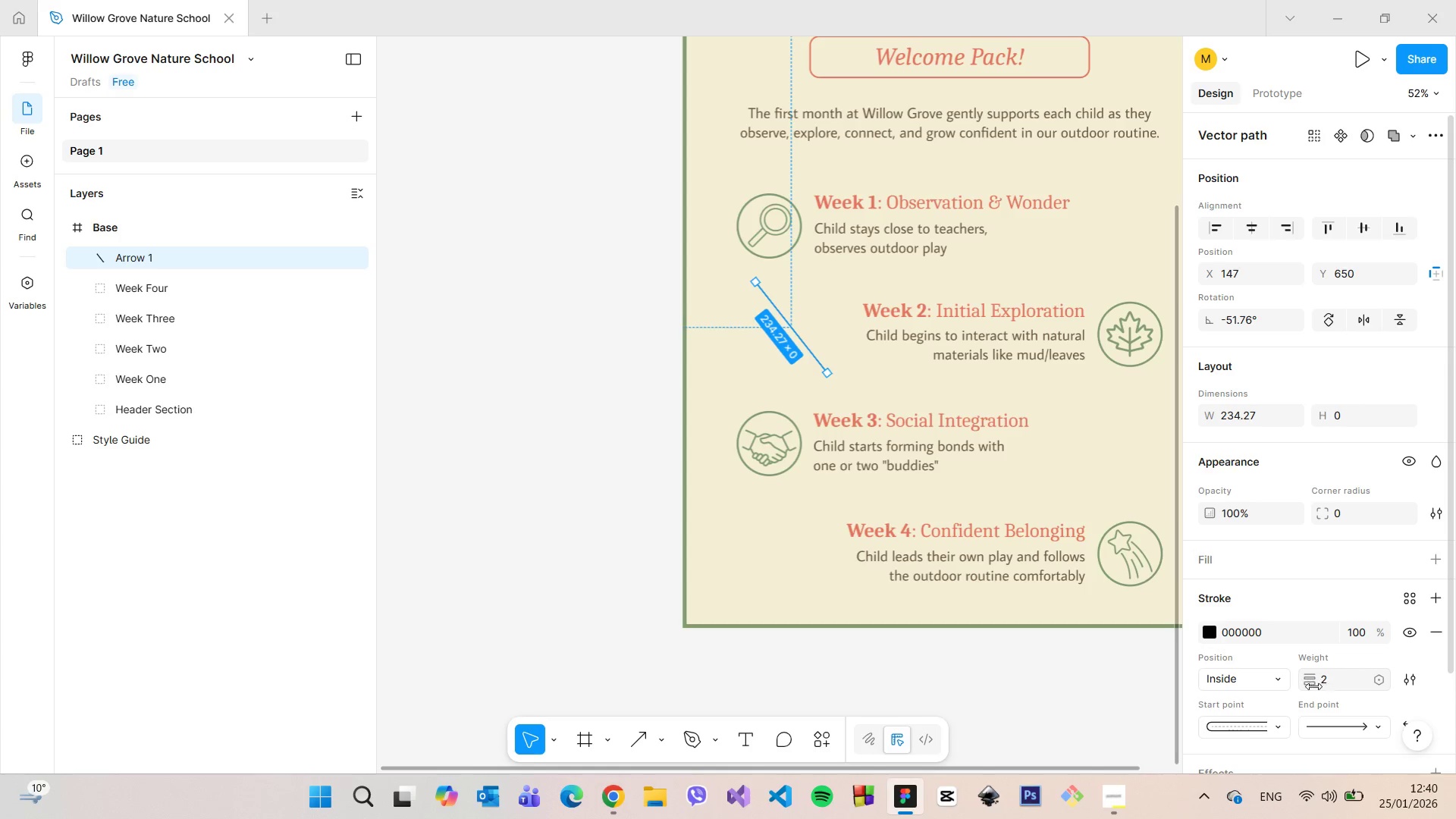 
left_click([1403, 682])
 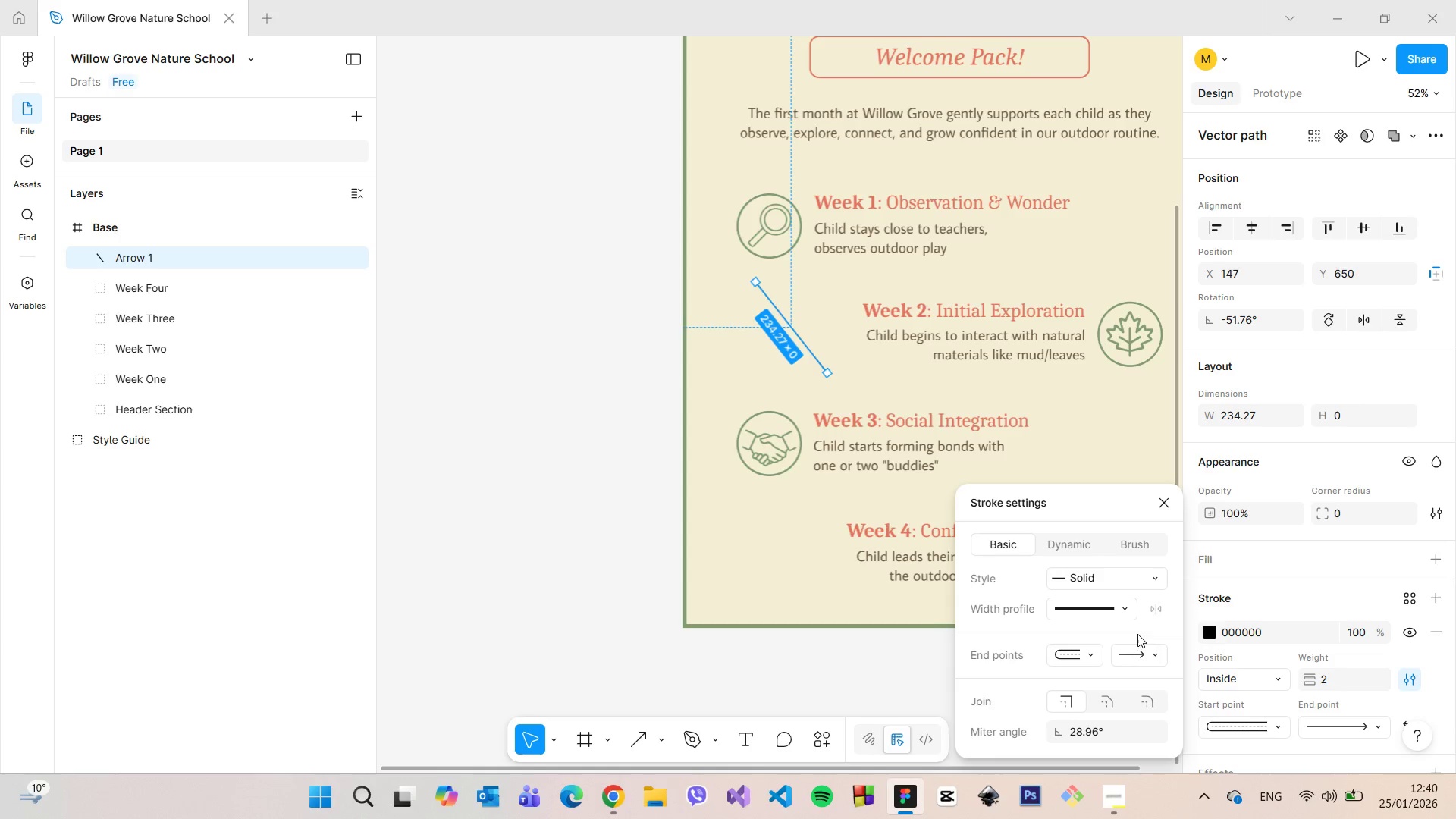 
left_click([1098, 613])
 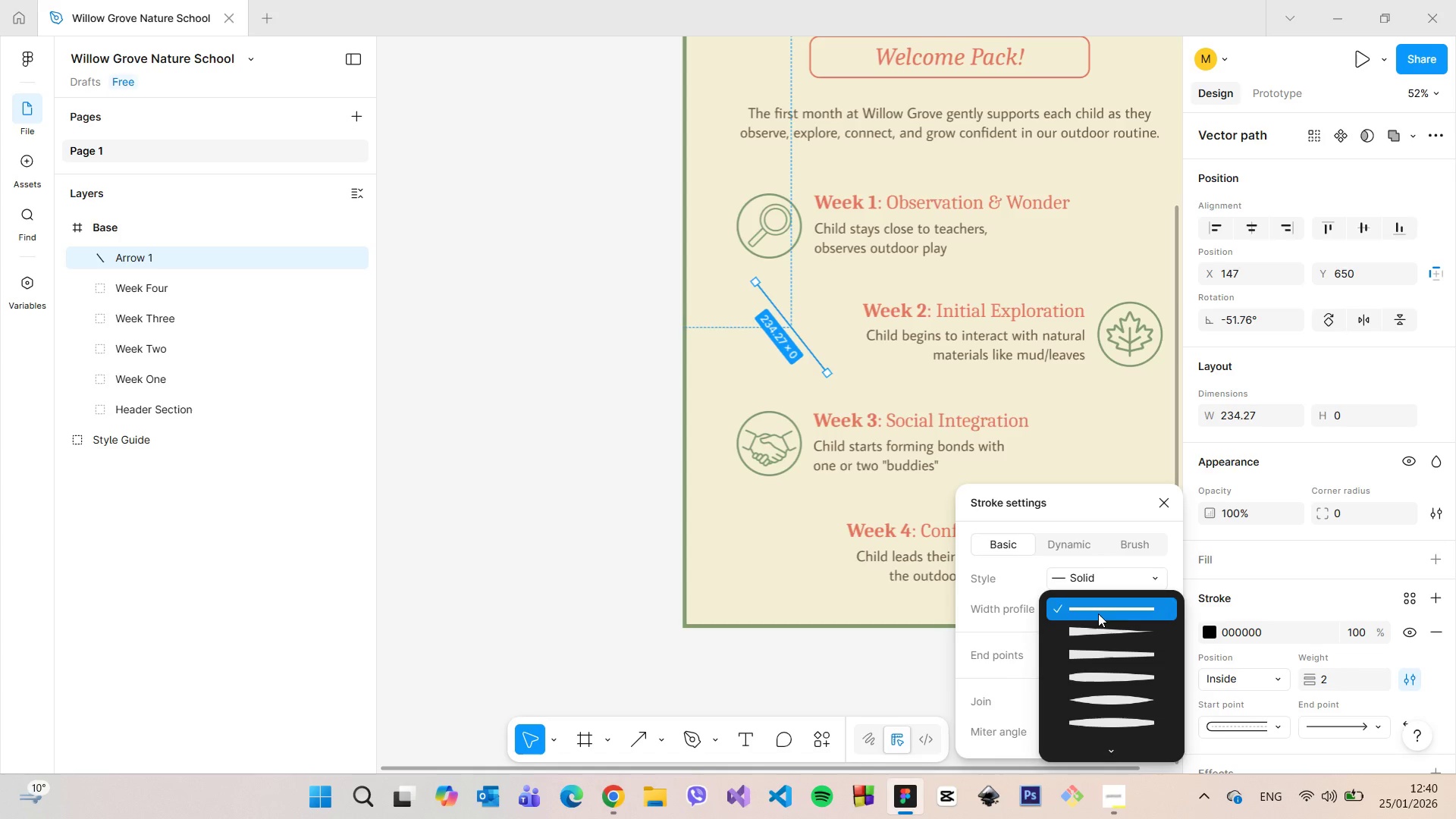 
left_click([1098, 613])
 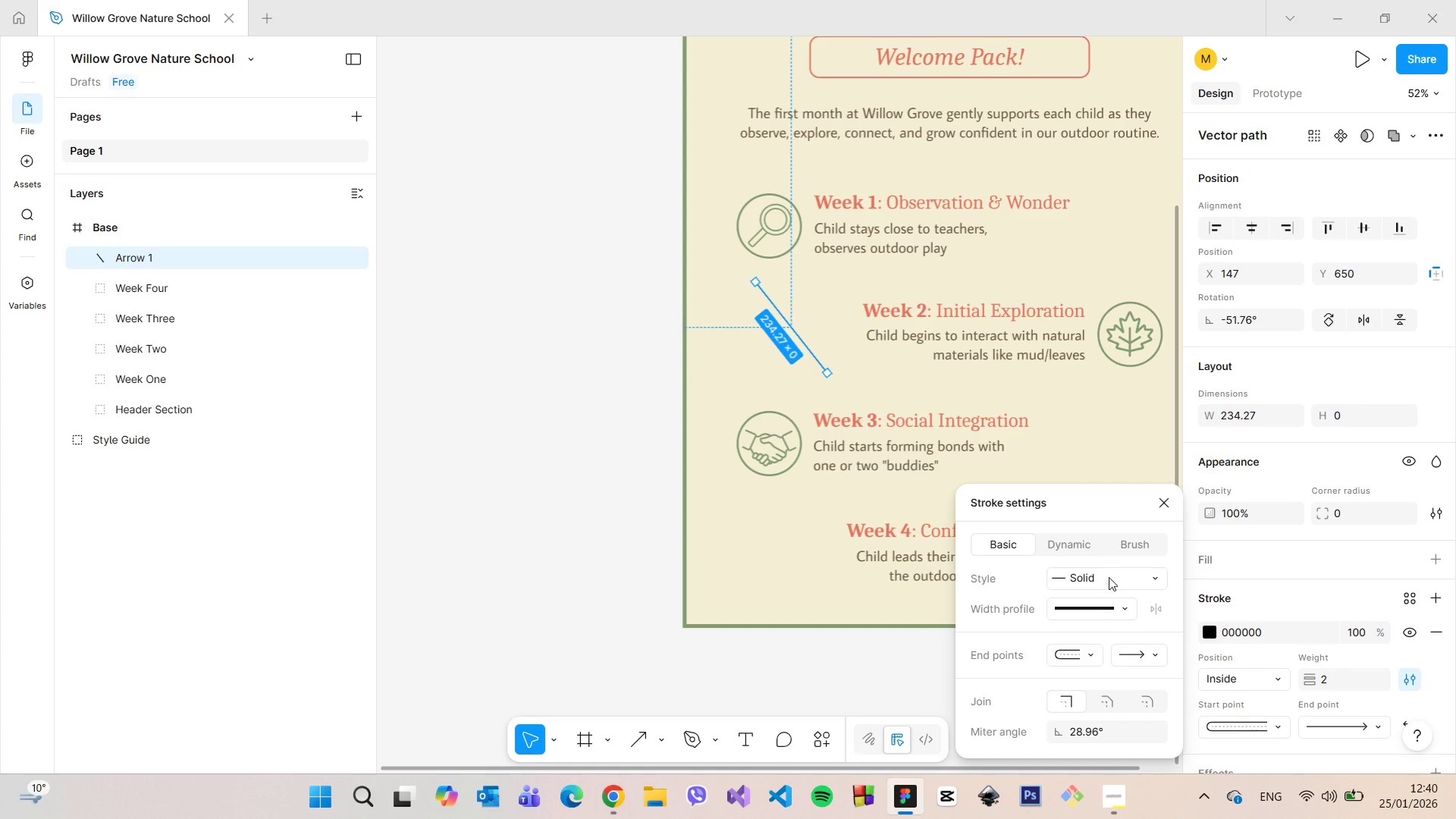 
left_click([1109, 577])
 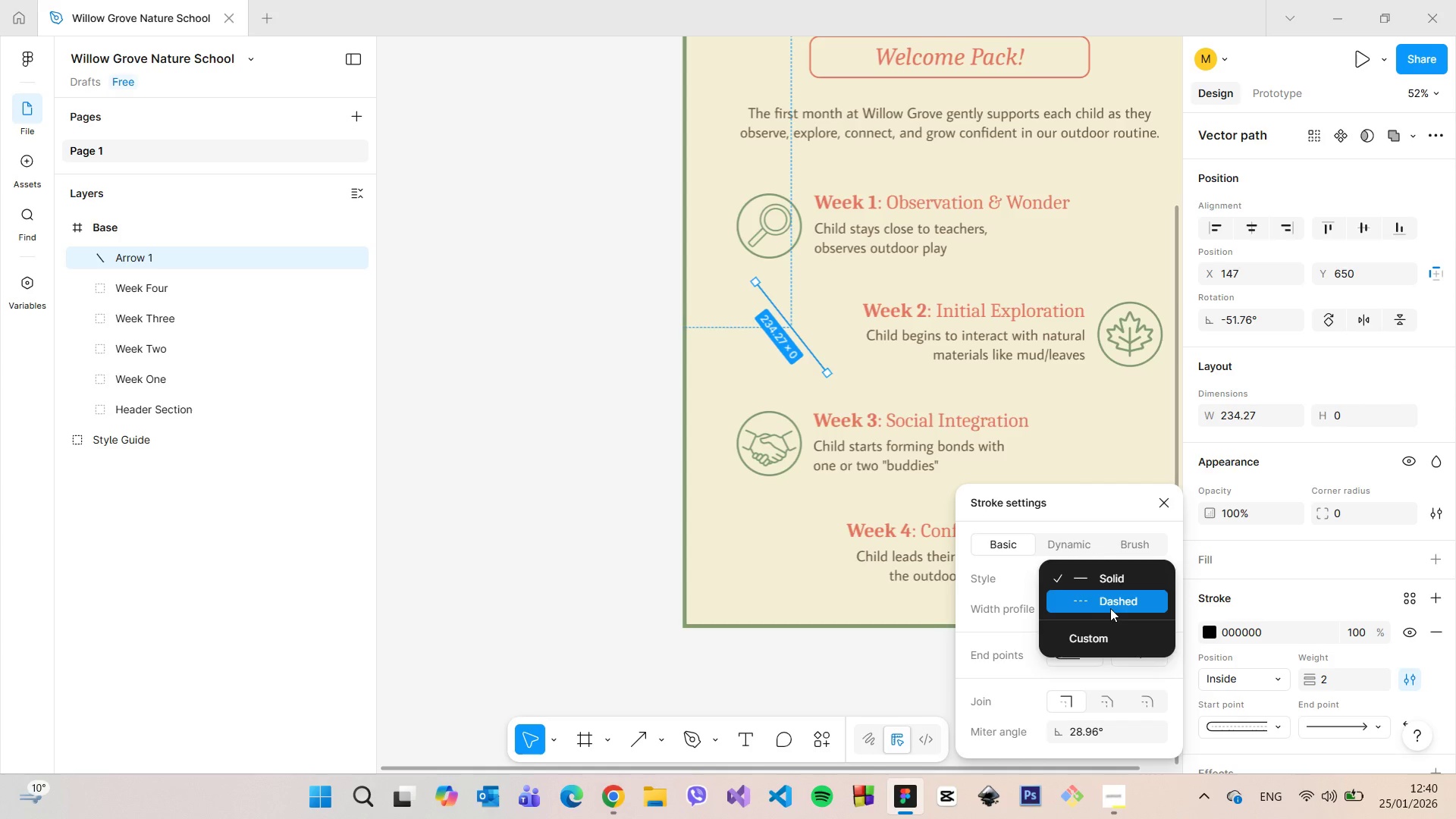 
left_click([1110, 604])
 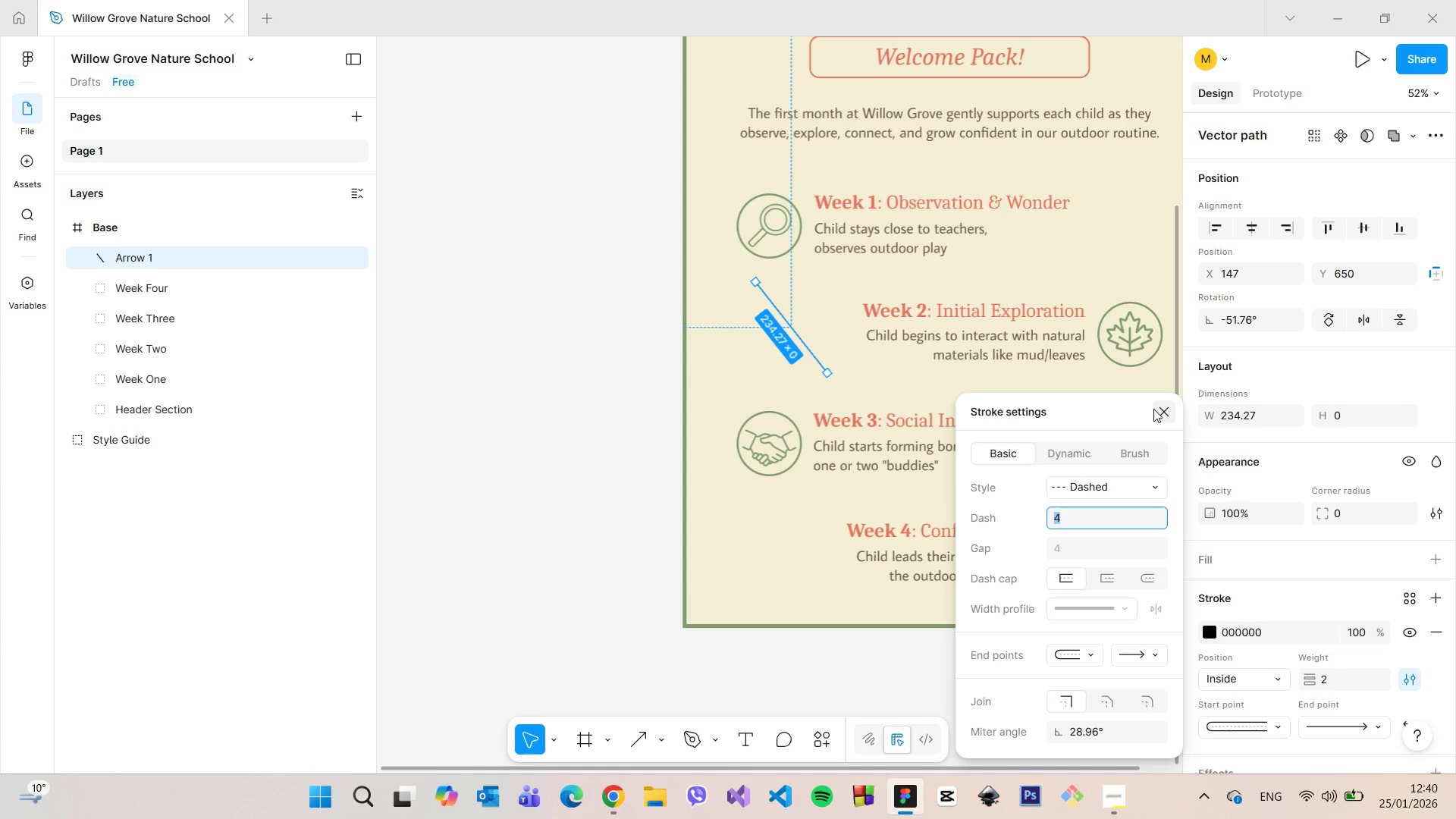 
left_click([1159, 408])
 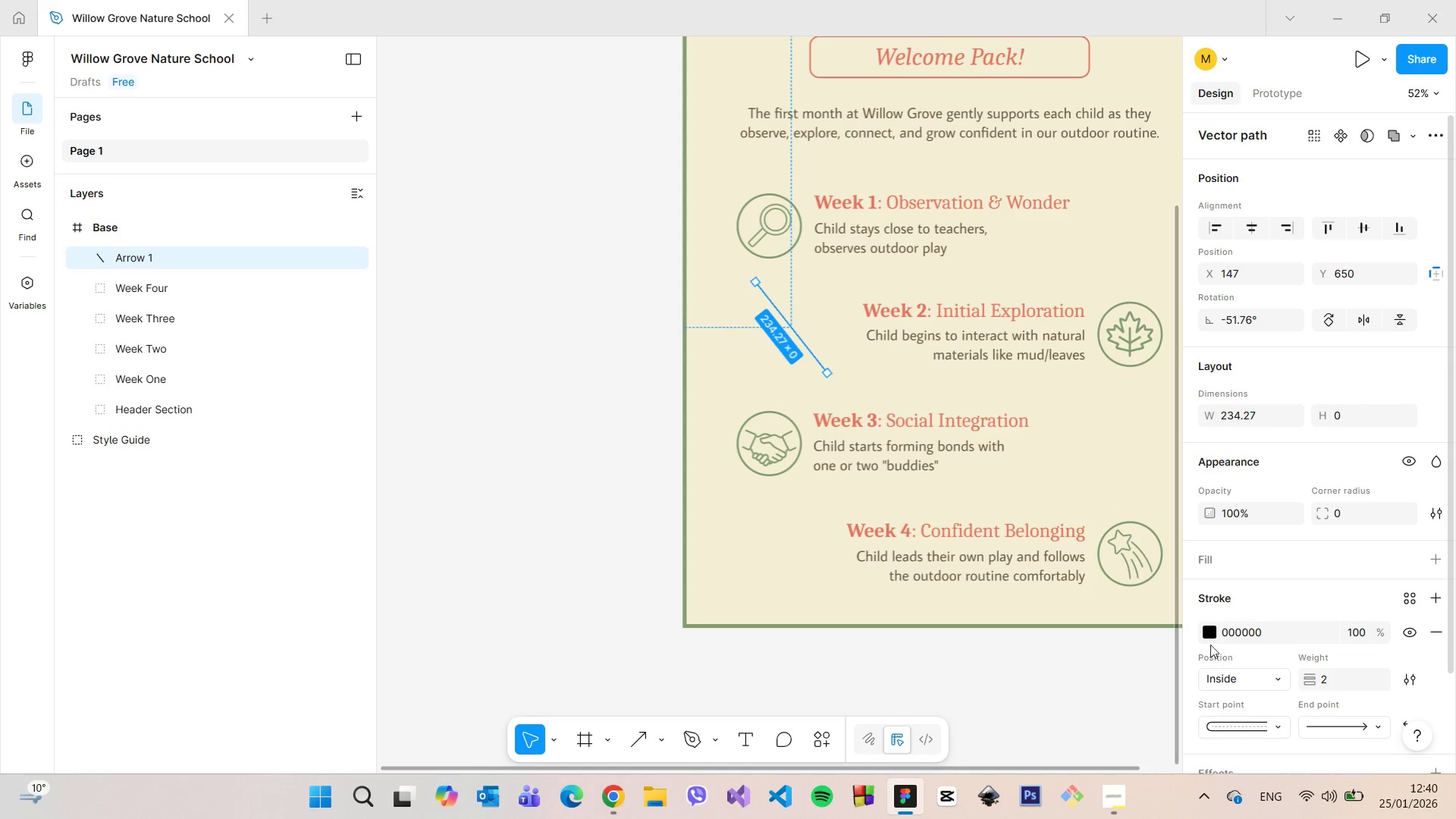 
left_click([1206, 628])
 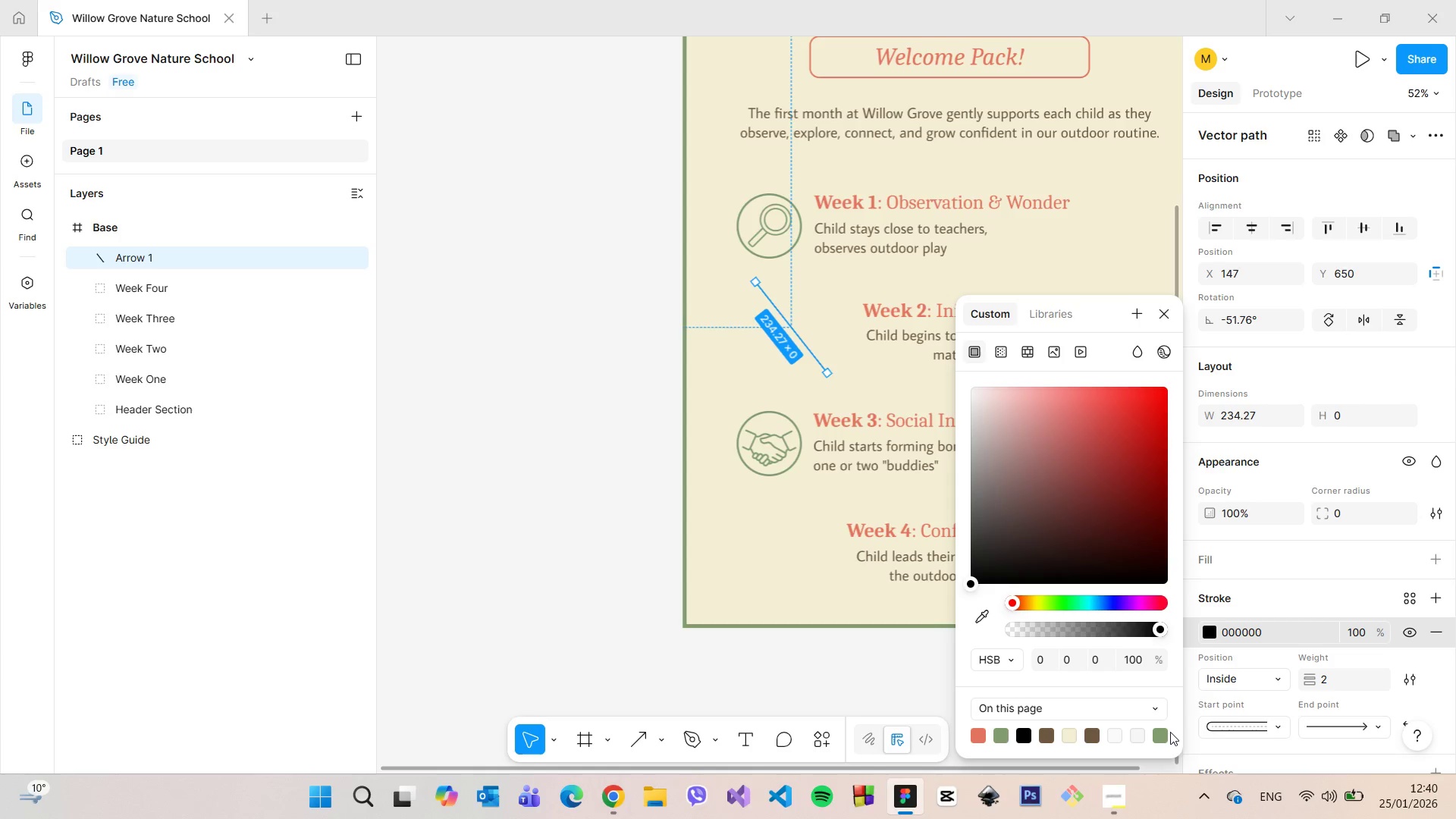 
left_click([1161, 734])
 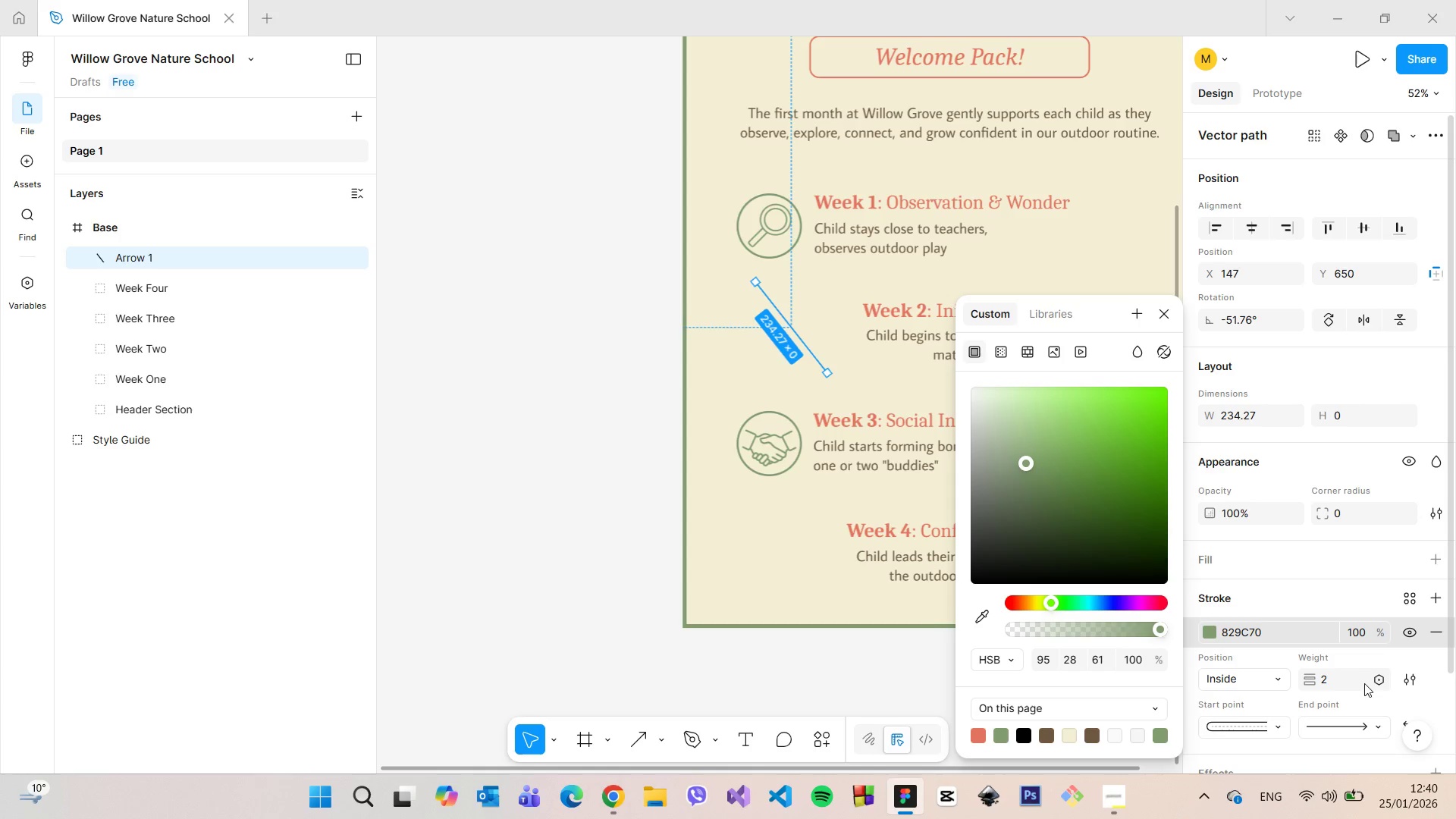 
left_click([1360, 680])
 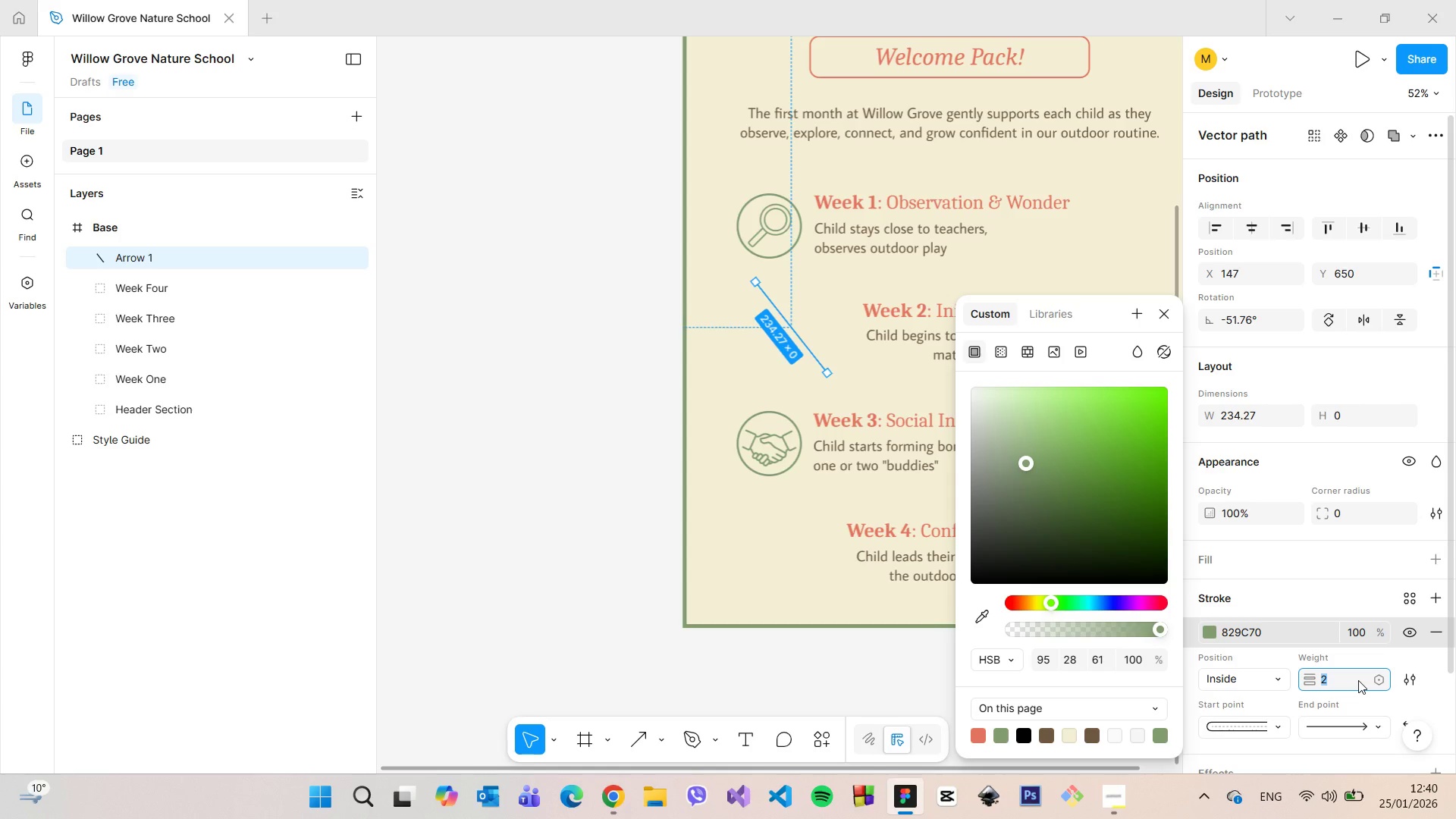 
key(ArrowUp)
 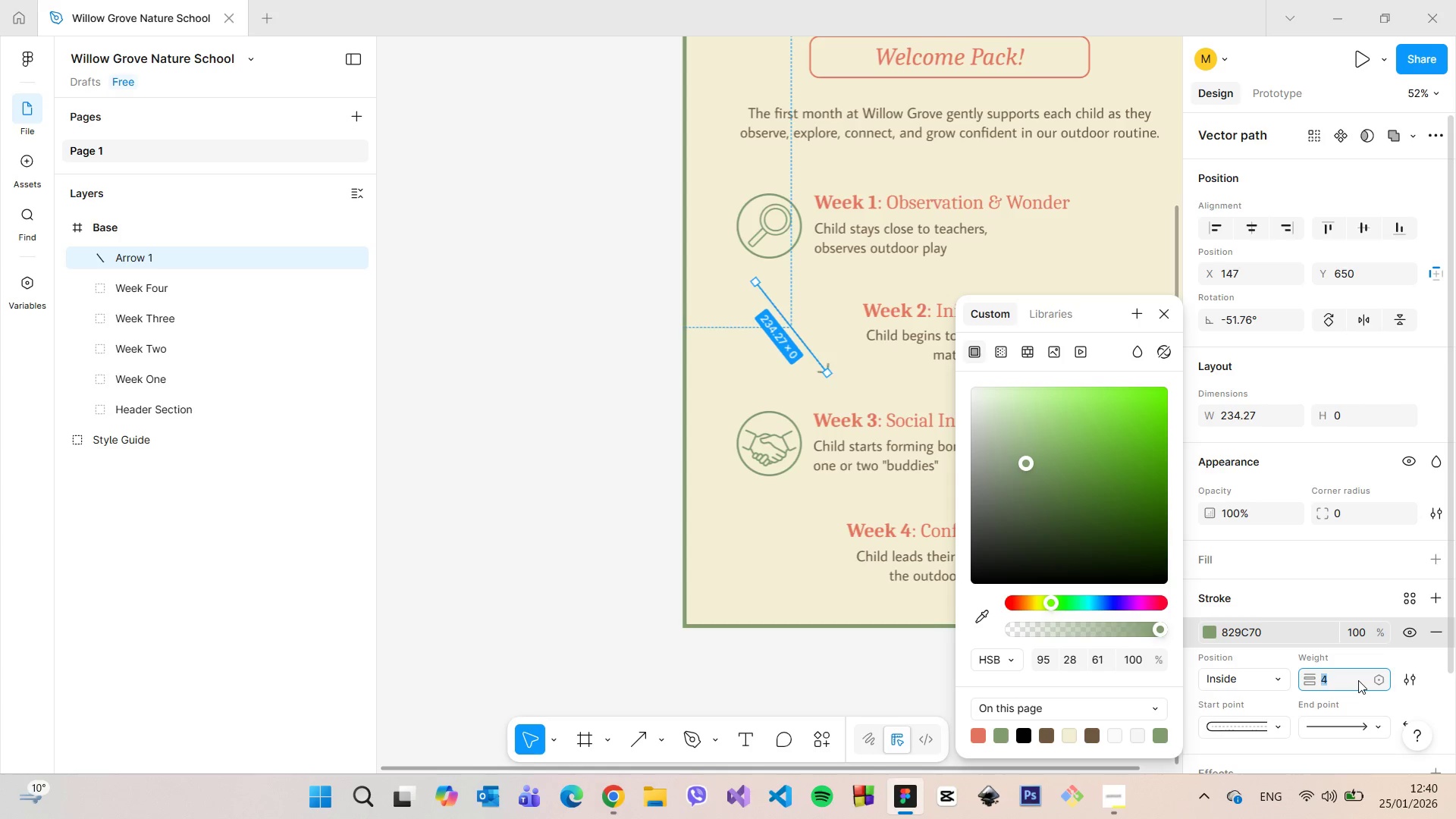 
key(ArrowUp)
 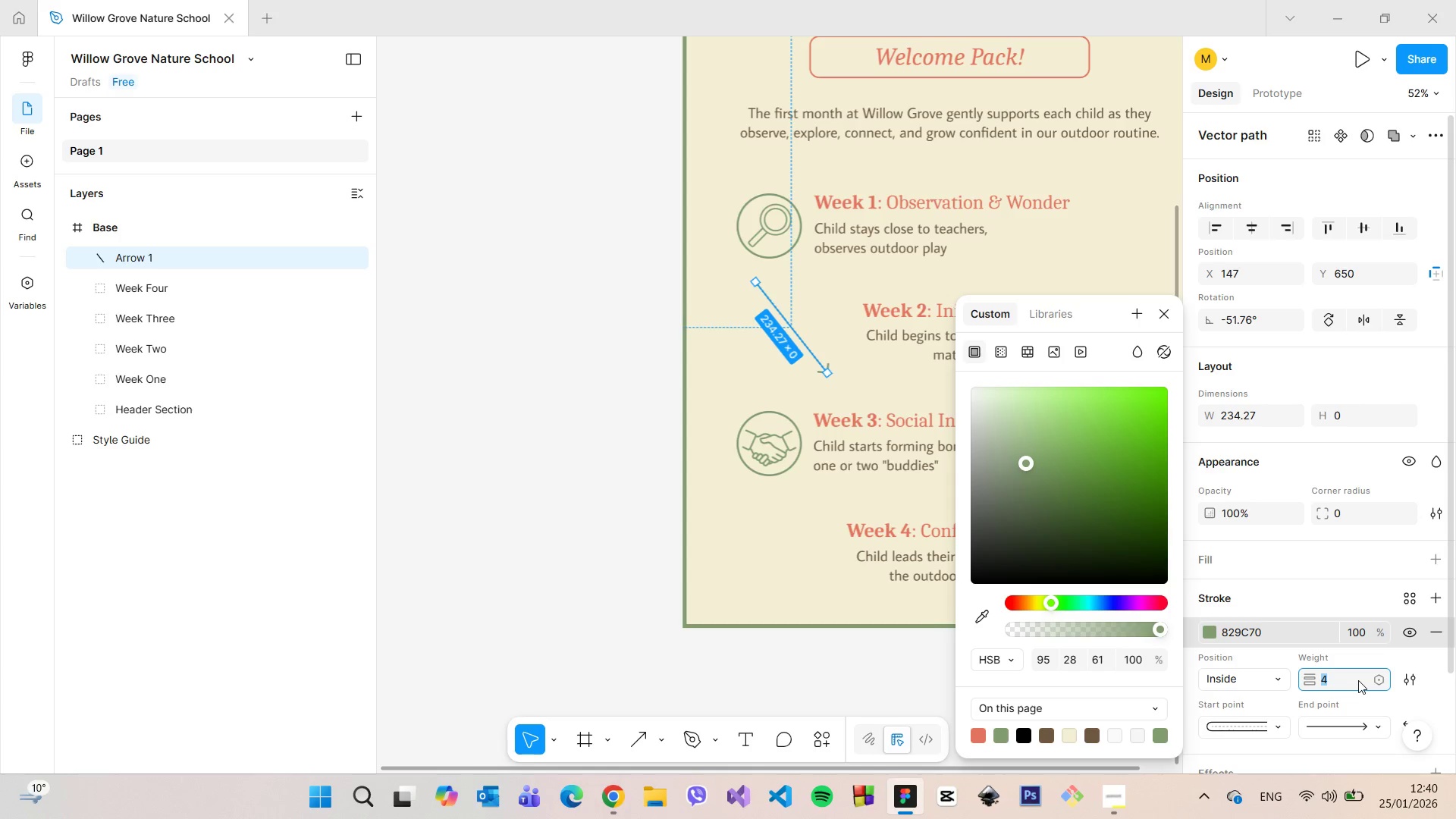 
key(ArrowUp)
 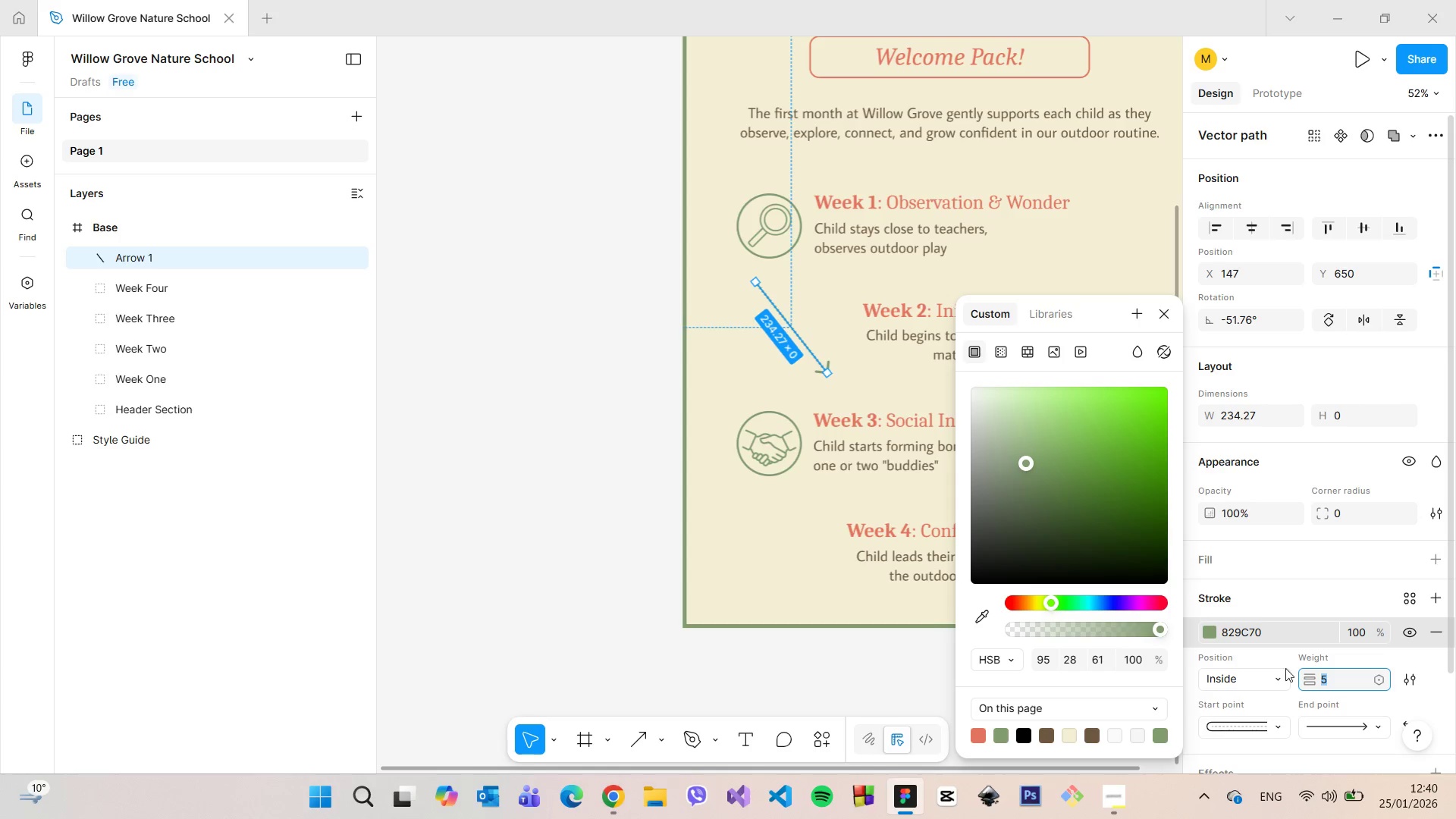 
left_click([1280, 673])
 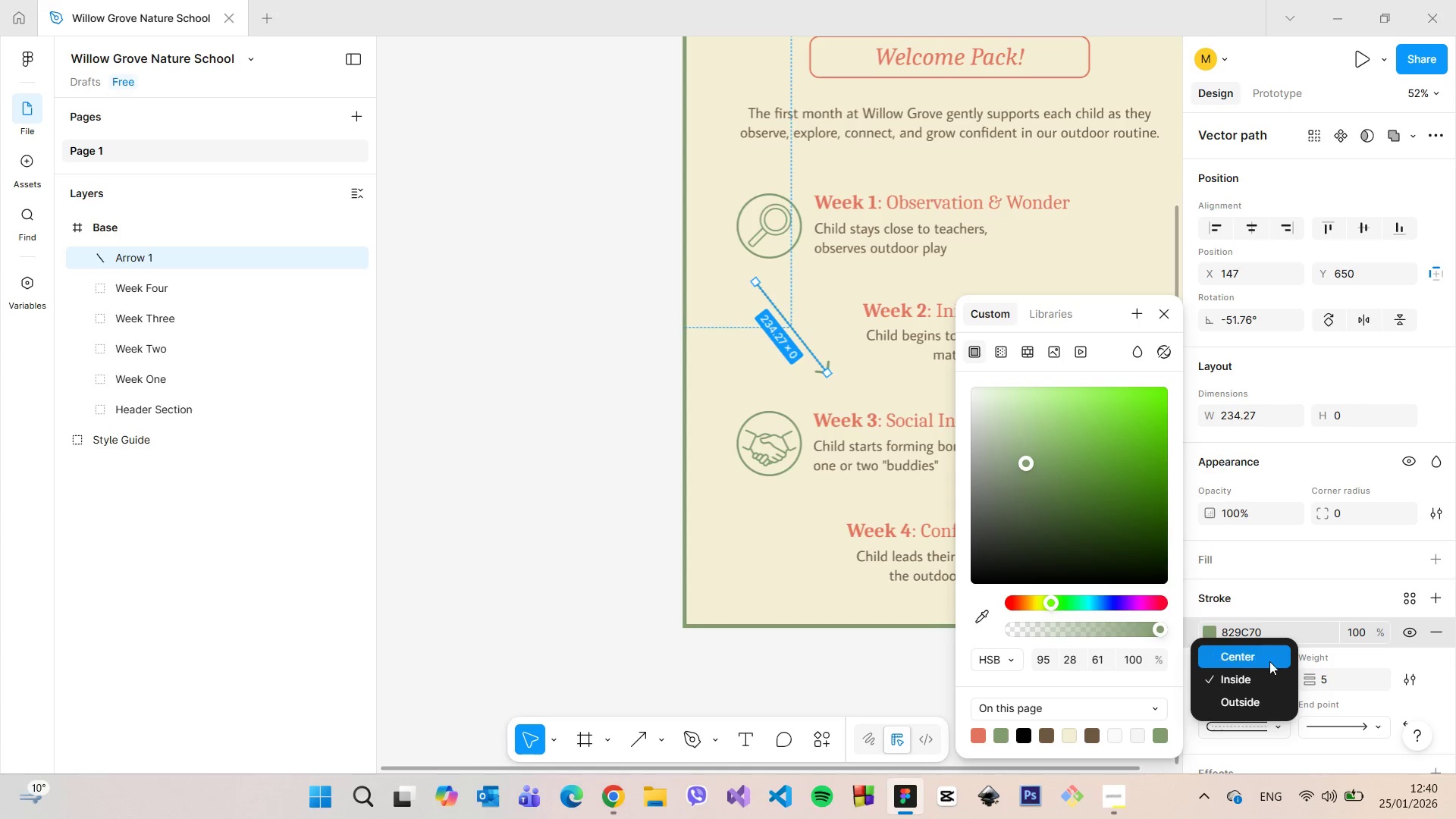 
left_click([1269, 661])
 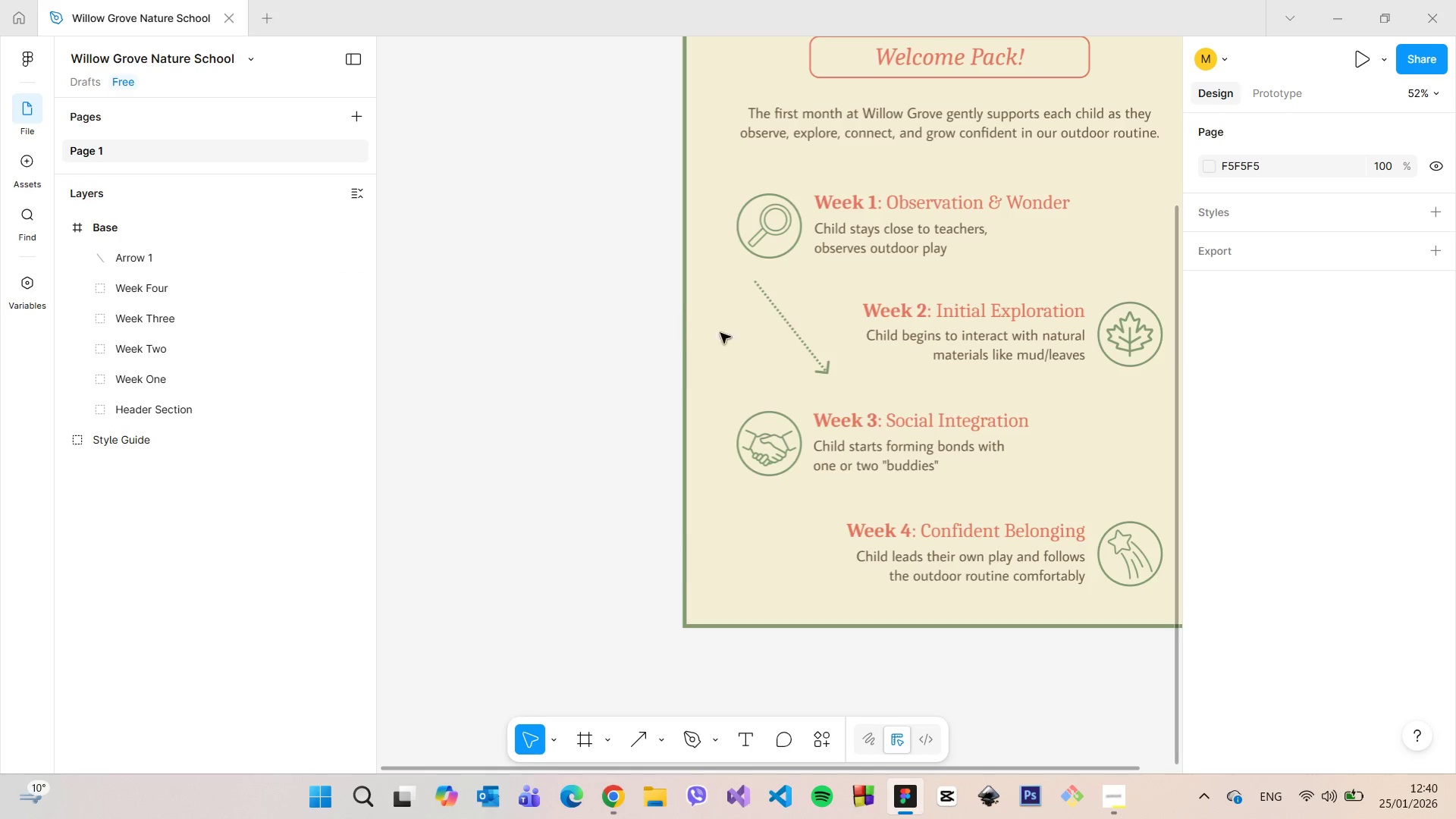 
scroll: coordinate [812, 378], scroll_direction: up, amount: 4.0
 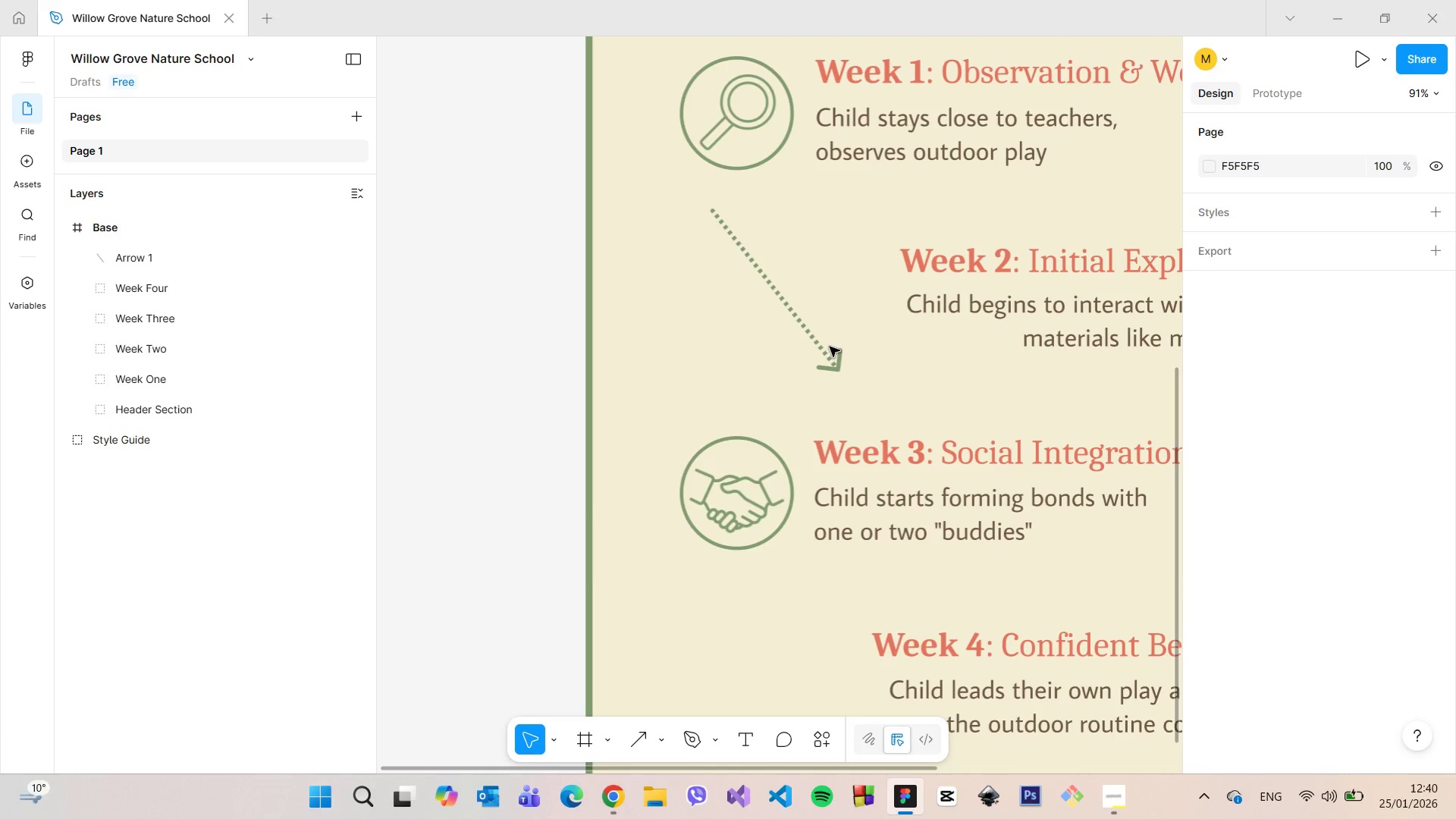 
left_click([822, 356])
 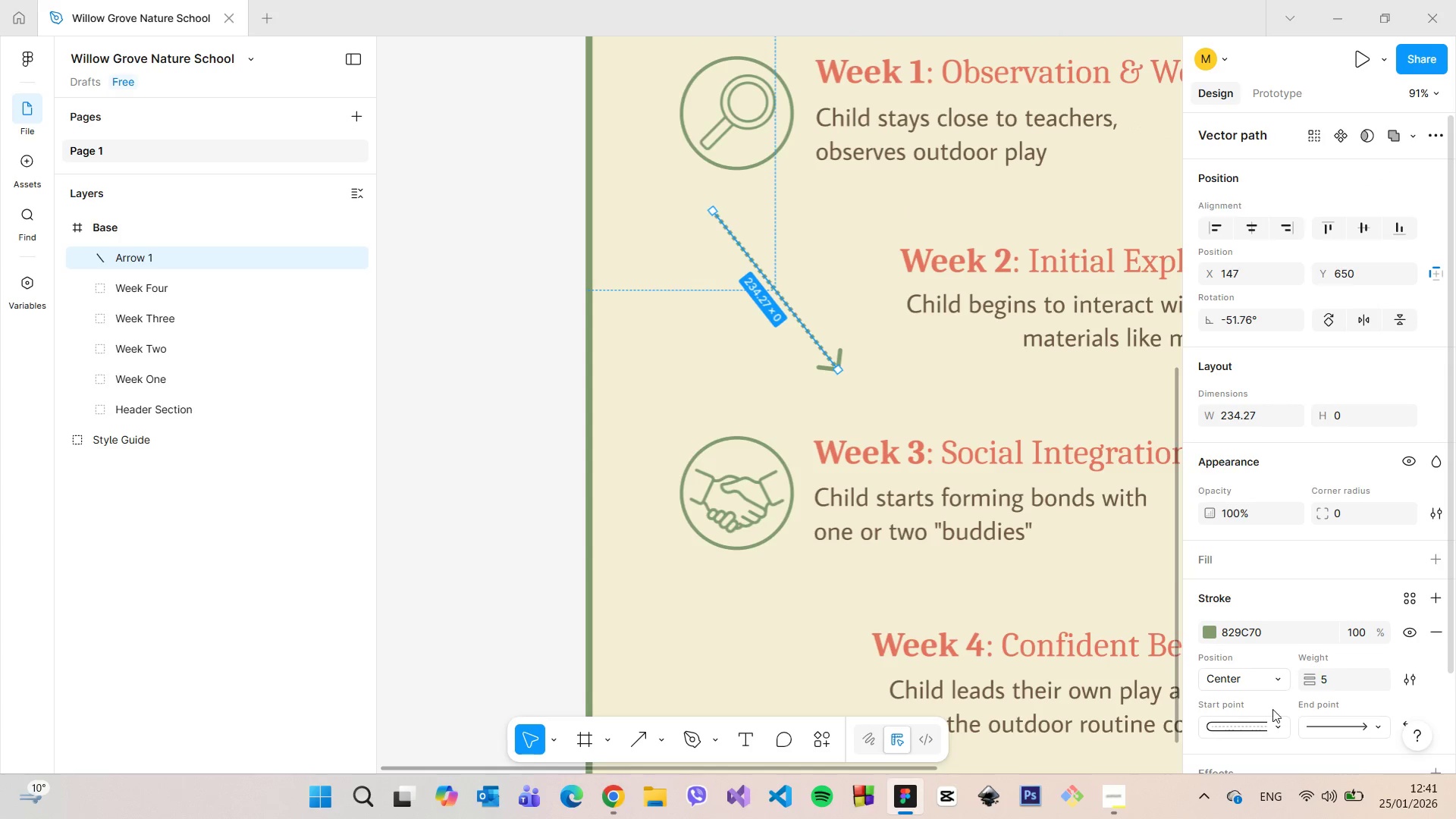 
left_click([1269, 733])
 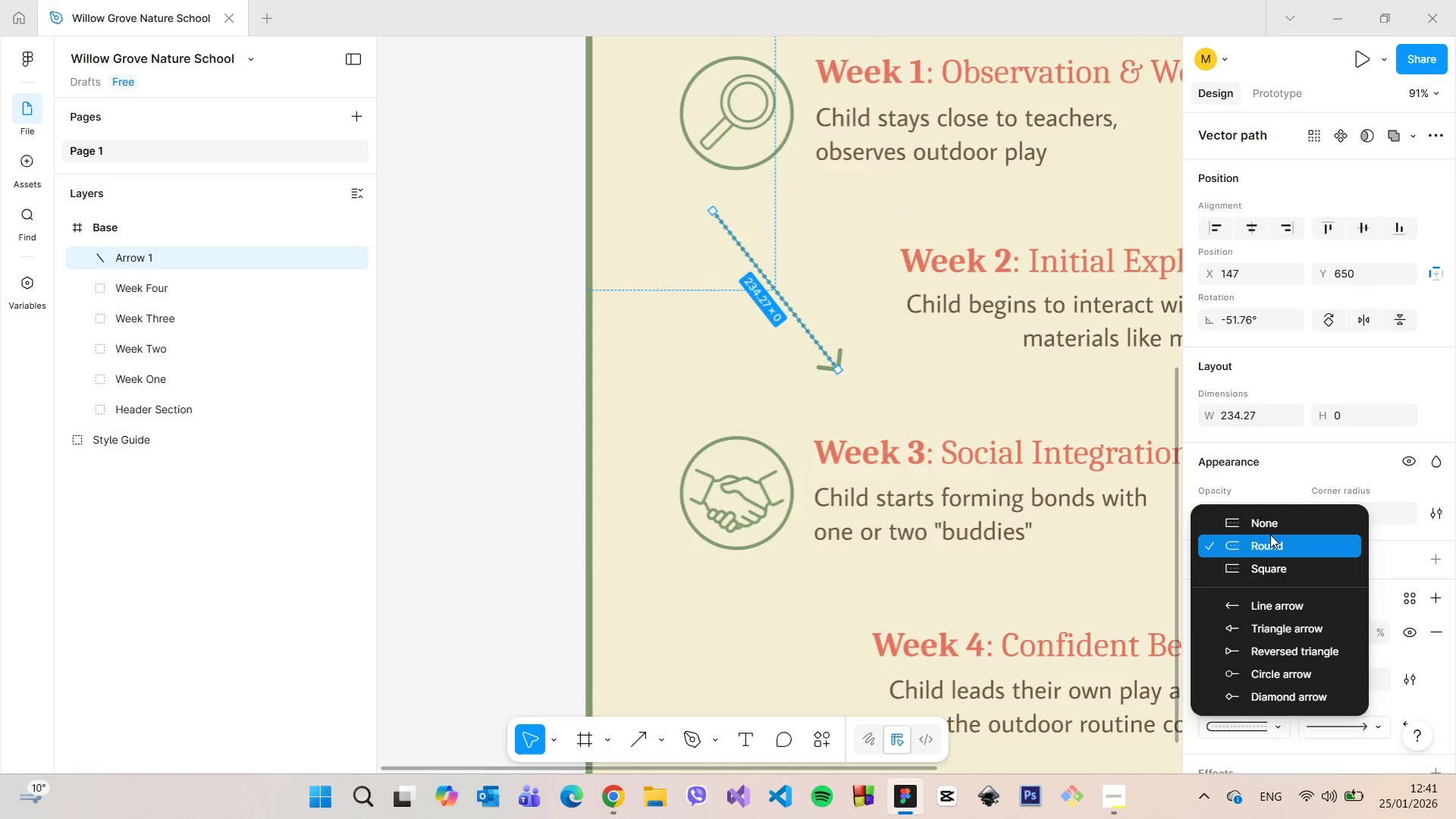 
left_click([1268, 547])
 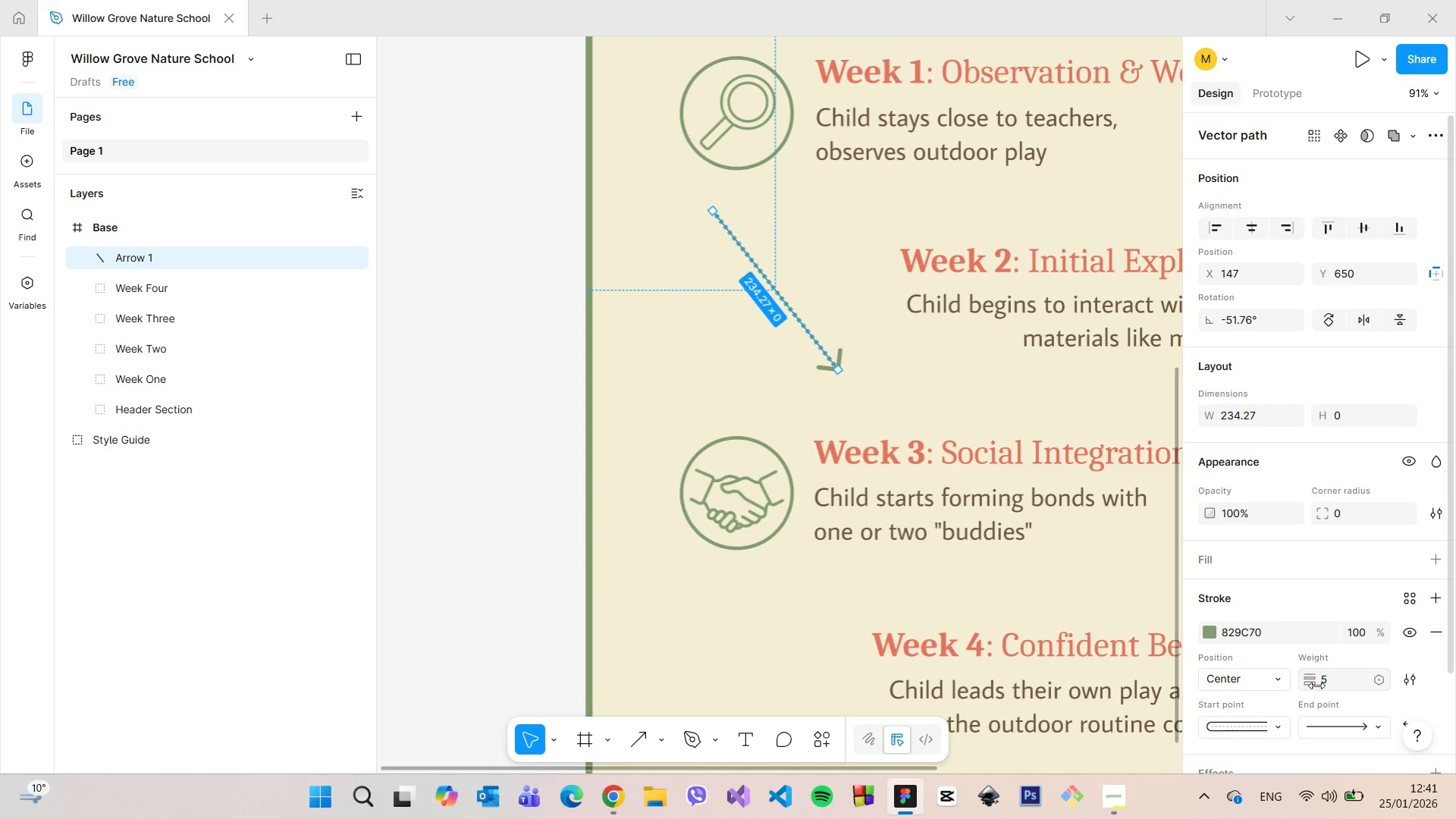 
left_click([1405, 685])
 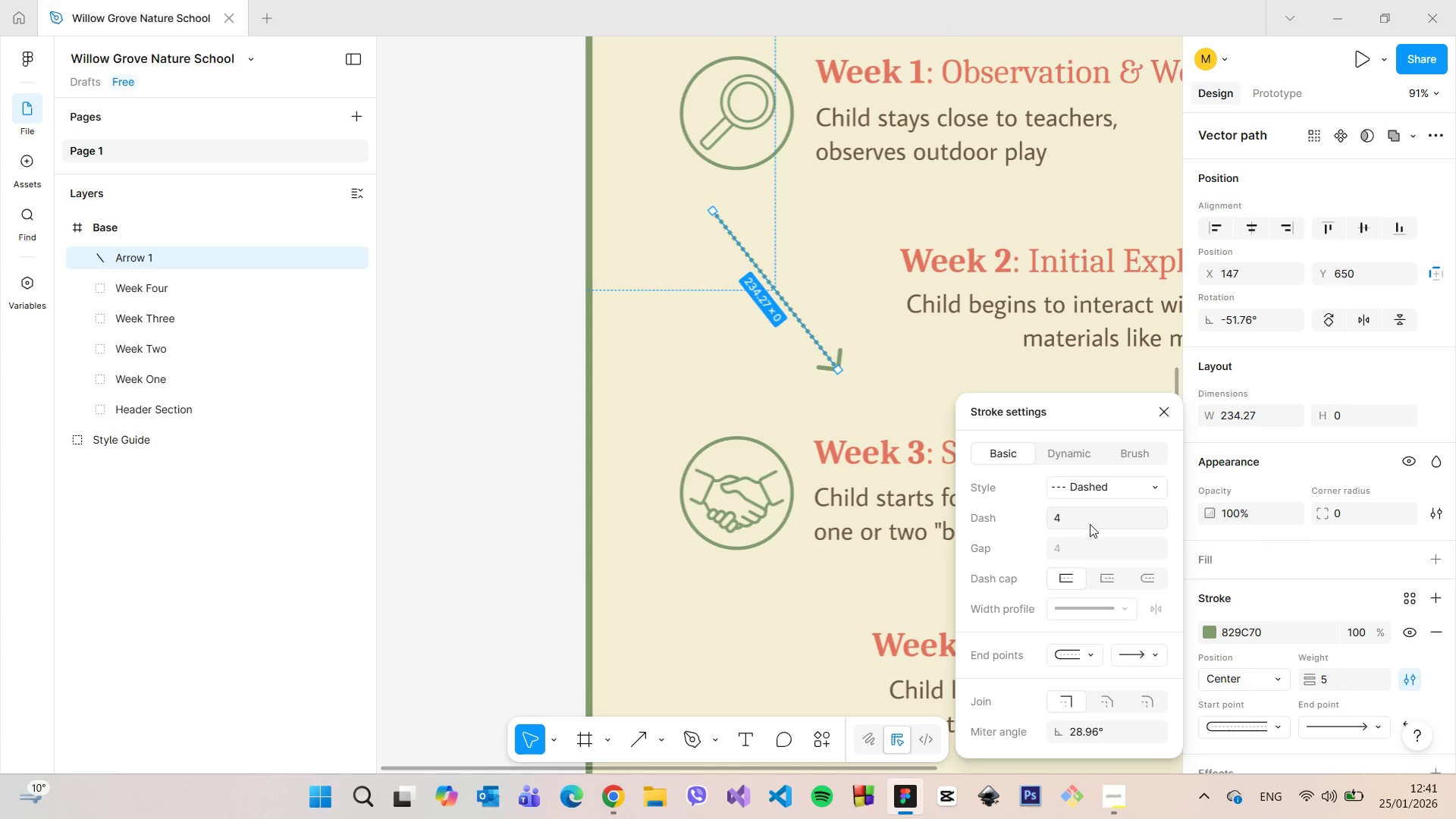 
left_click([1081, 516])
 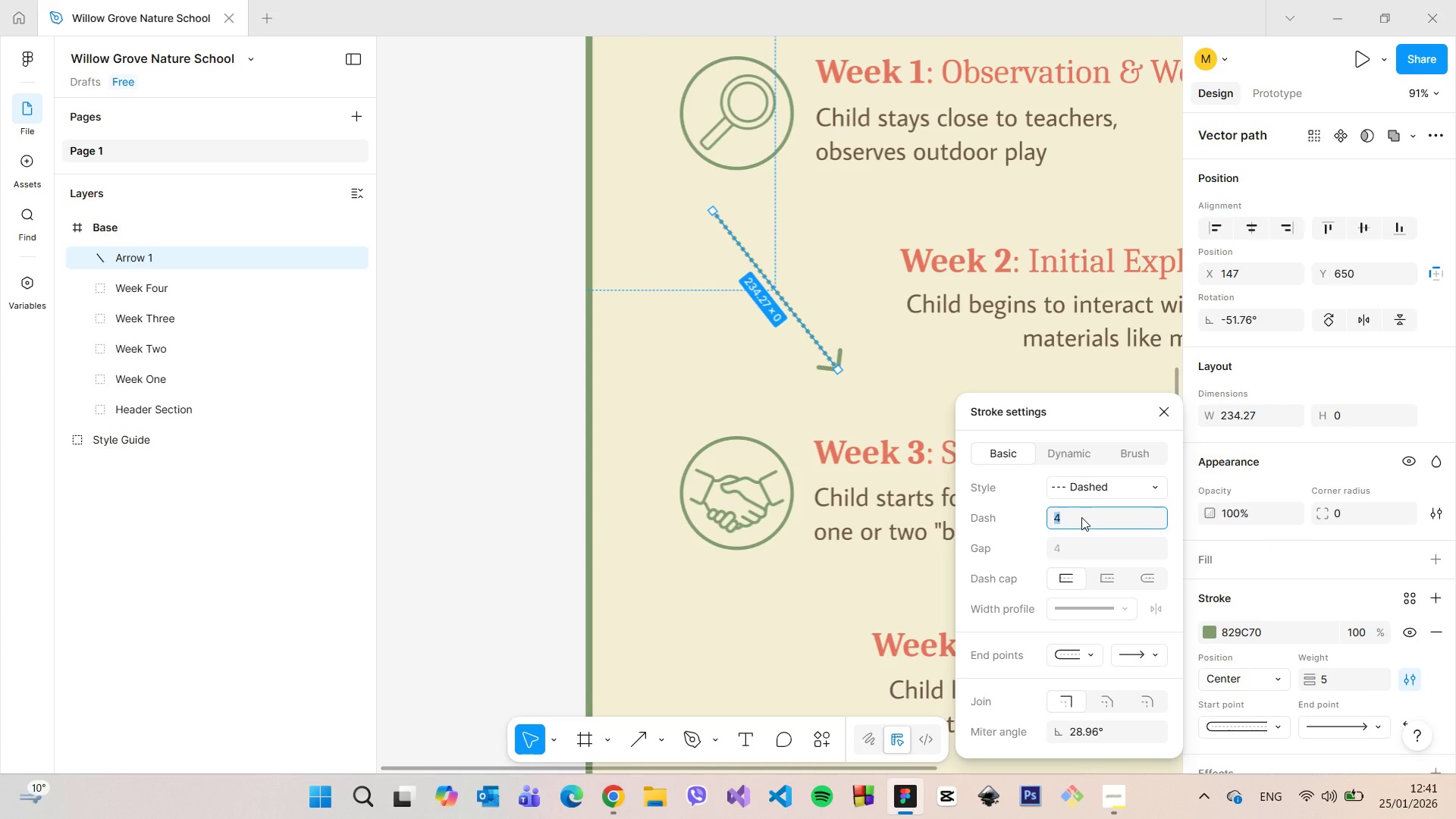 
hold_key(key=ArrowUp, duration=1.17)
 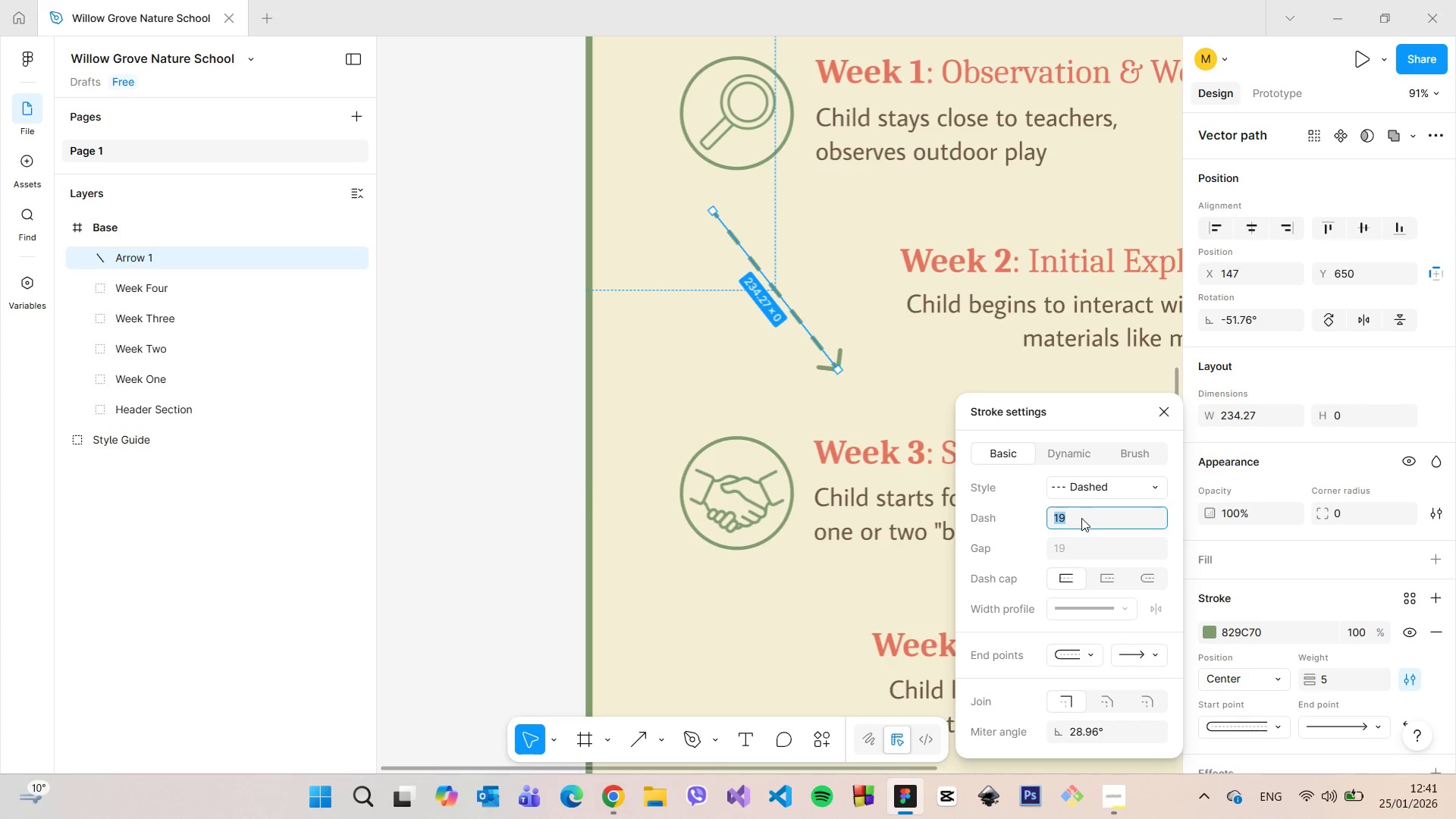 
key(ArrowUp)
 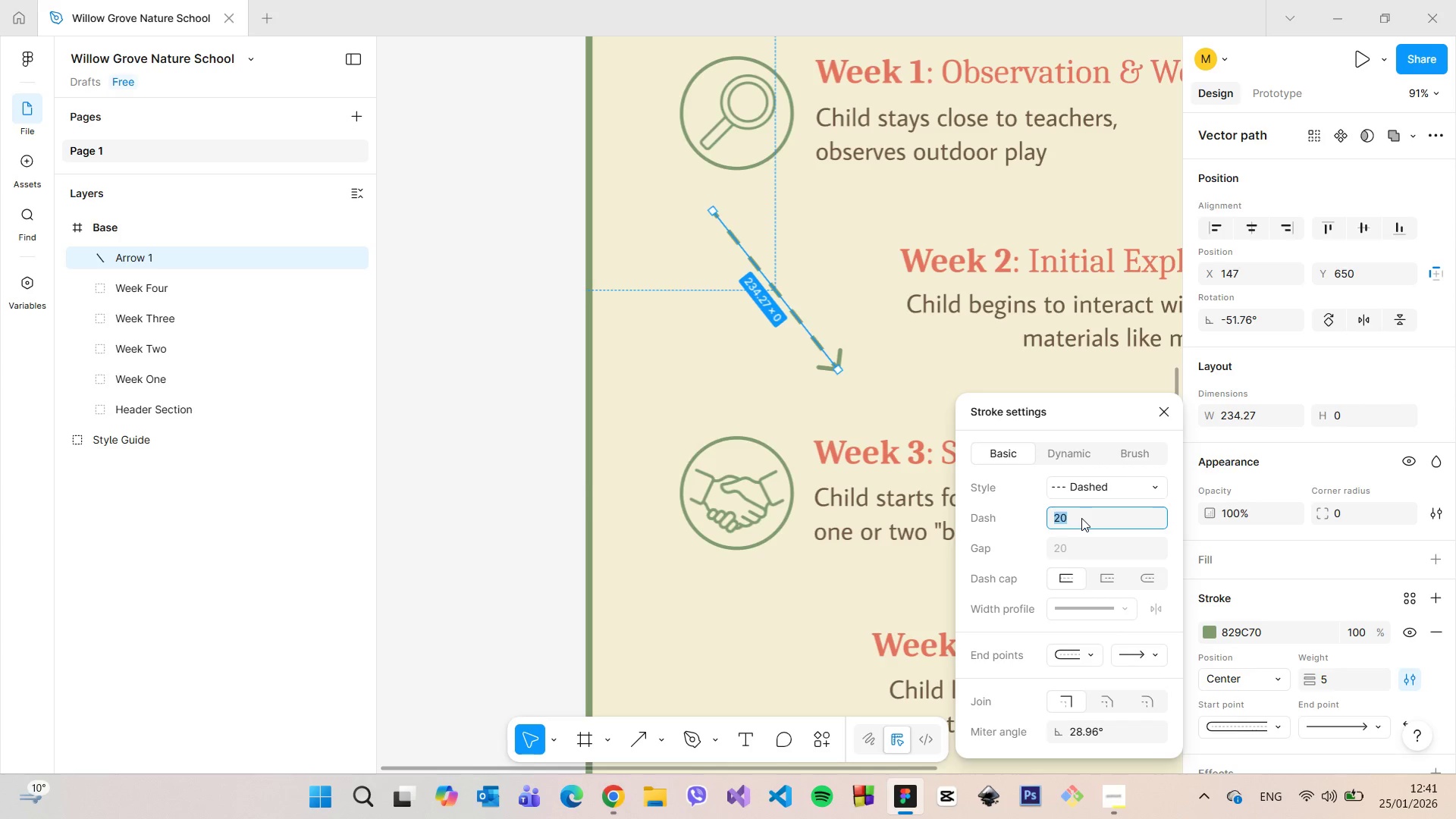 
key(ArrowUp)
 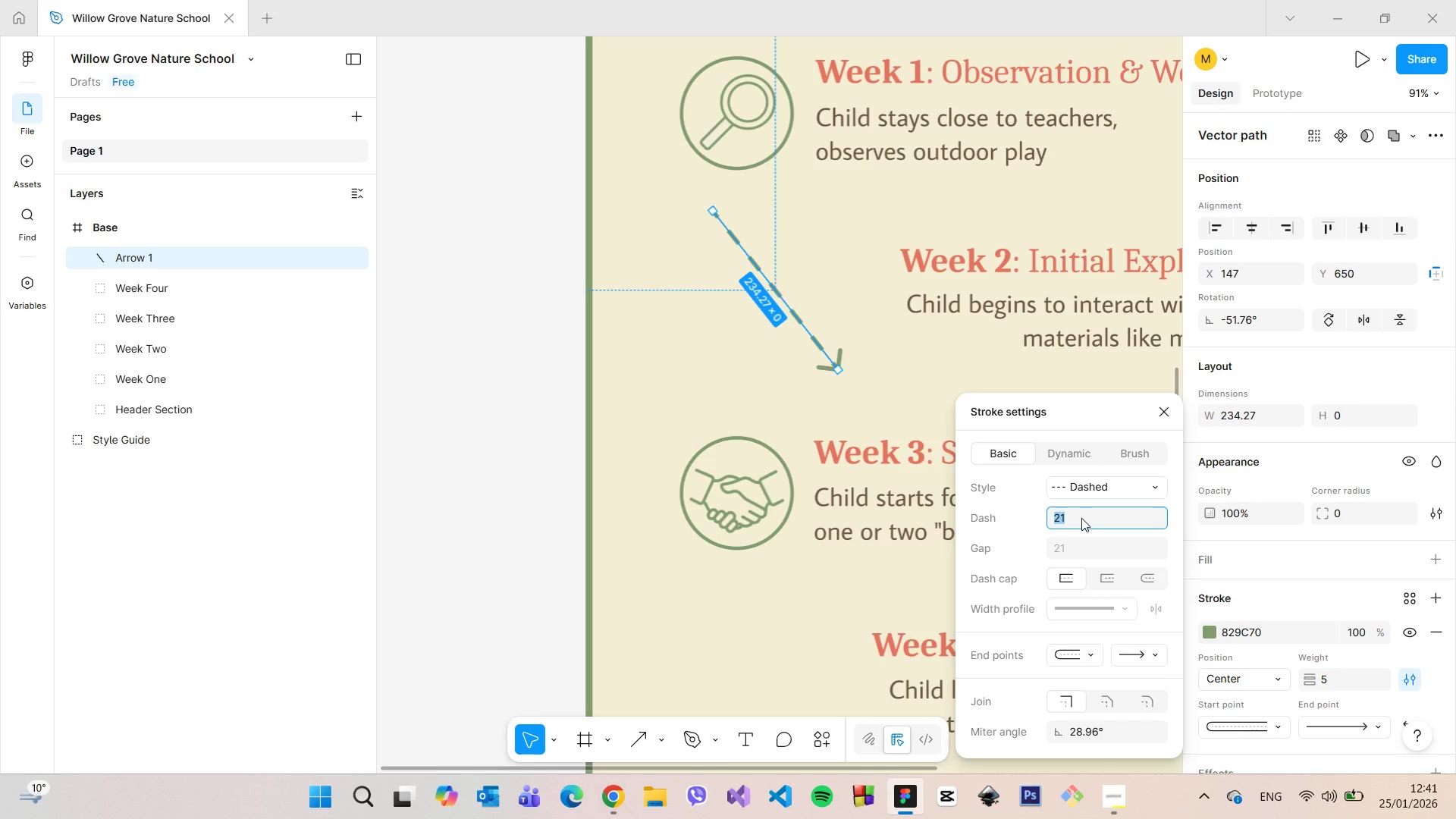 
key(ArrowUp)
 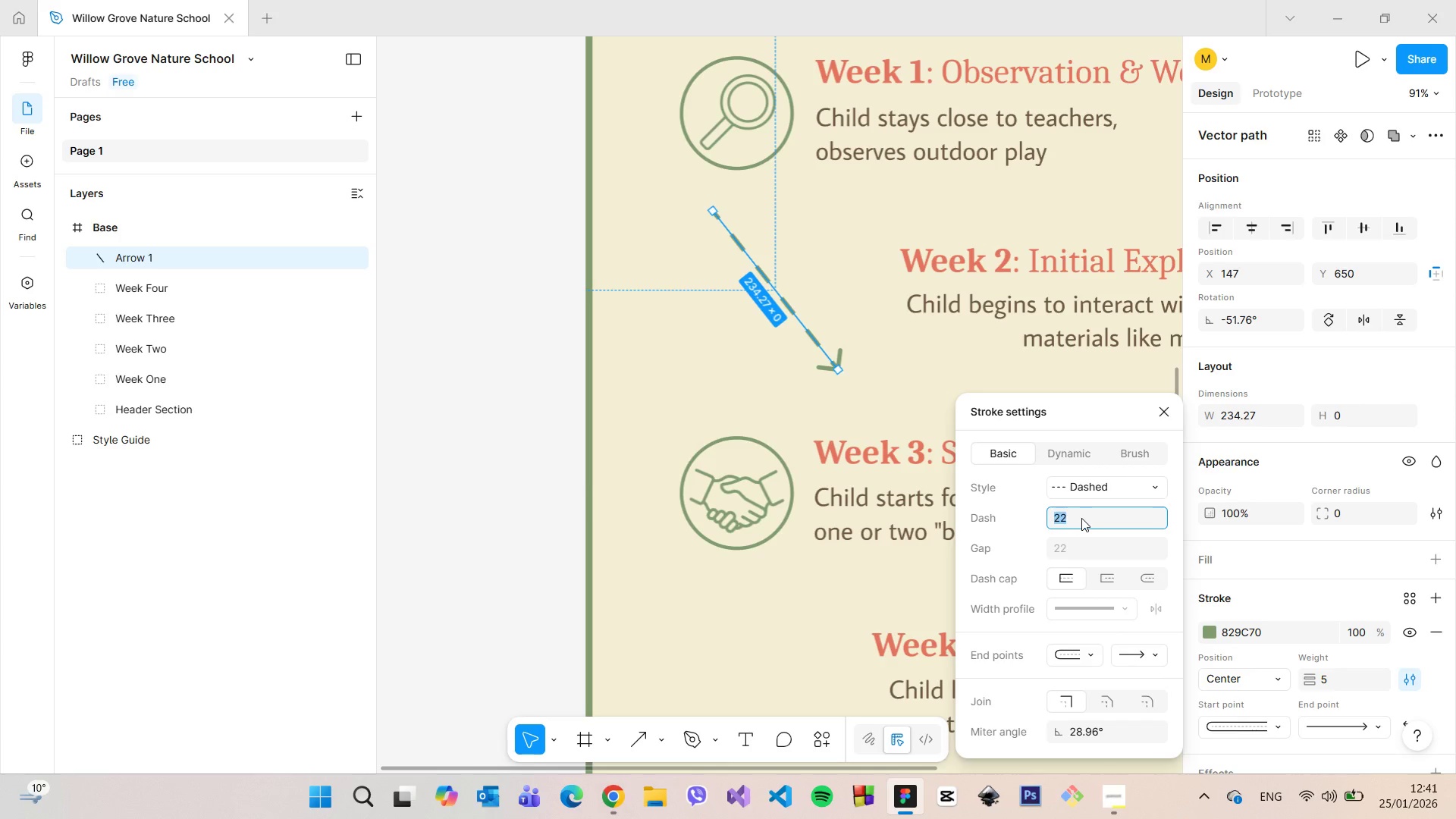 
key(ArrowUp)
 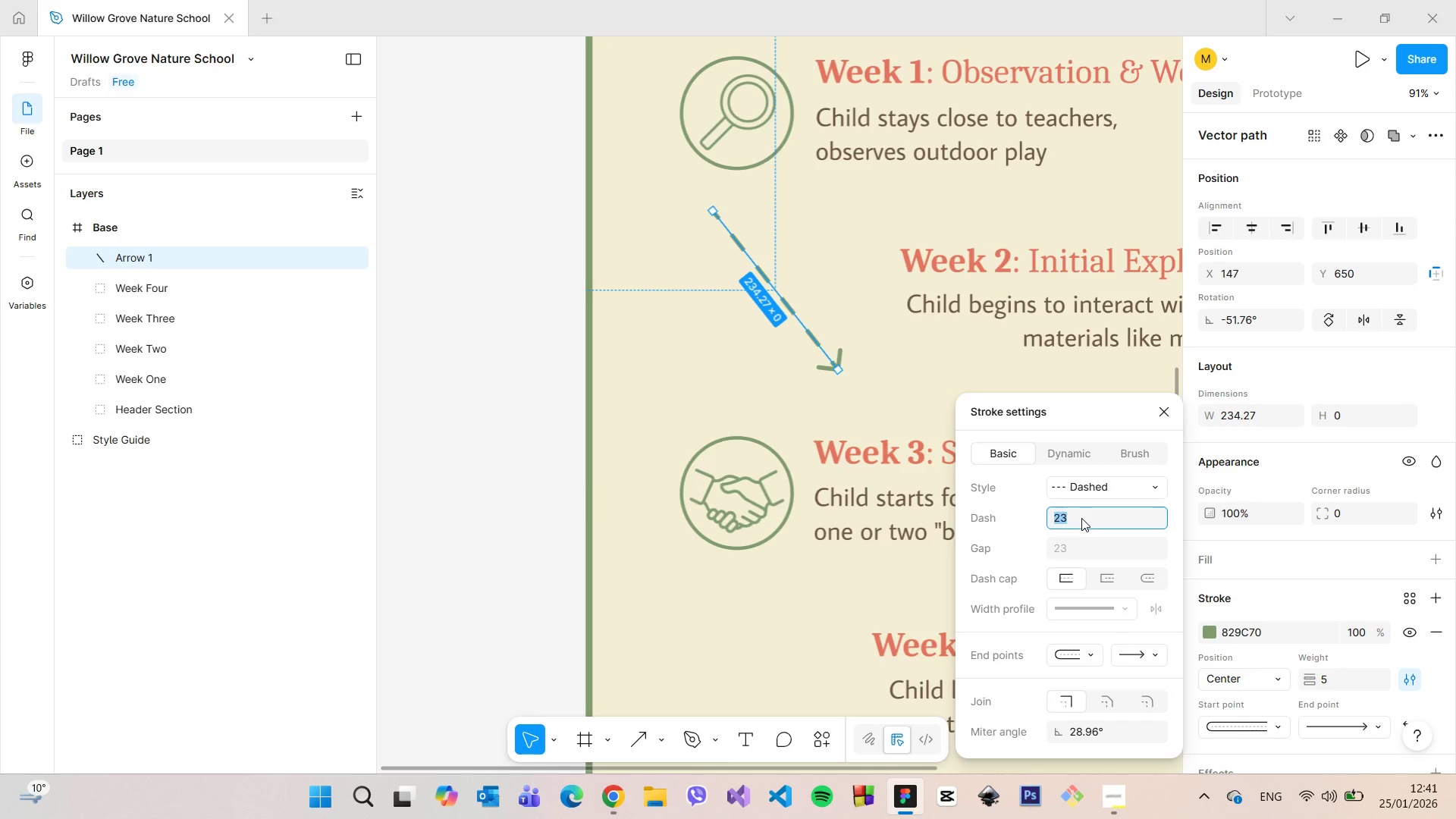 
key(ArrowUp)
 